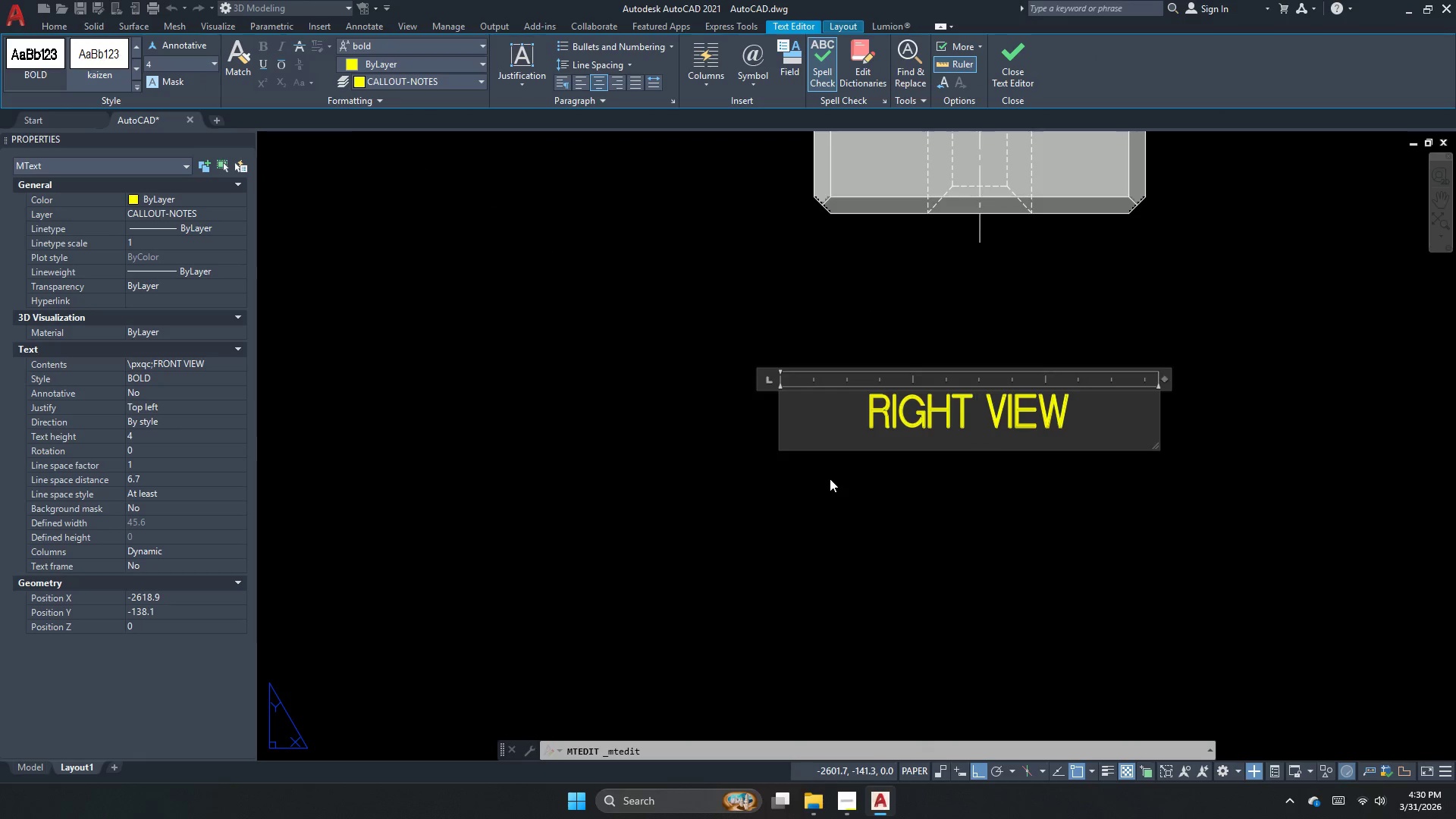 
type( SIDE)
 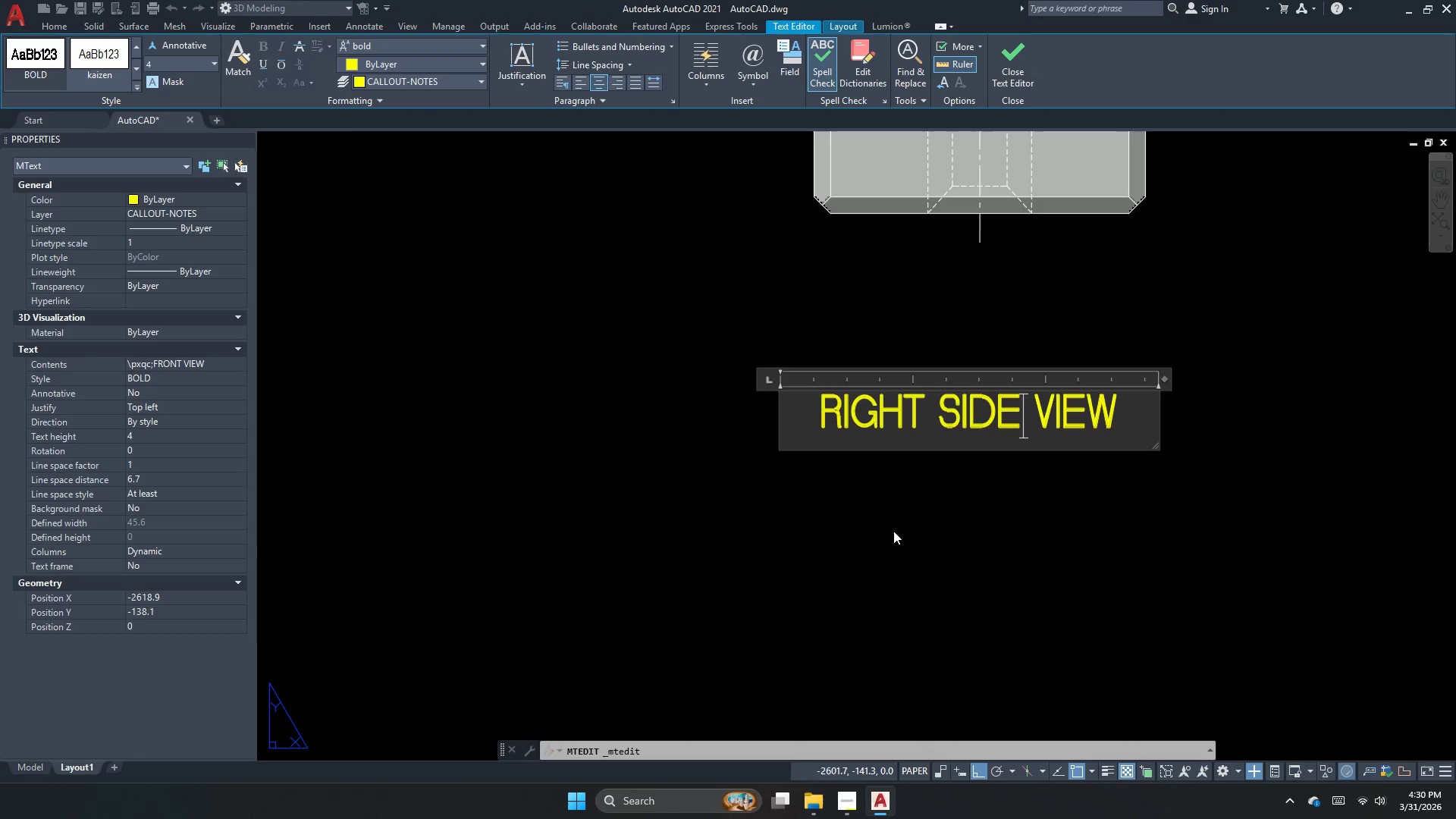 
left_click([896, 532])
 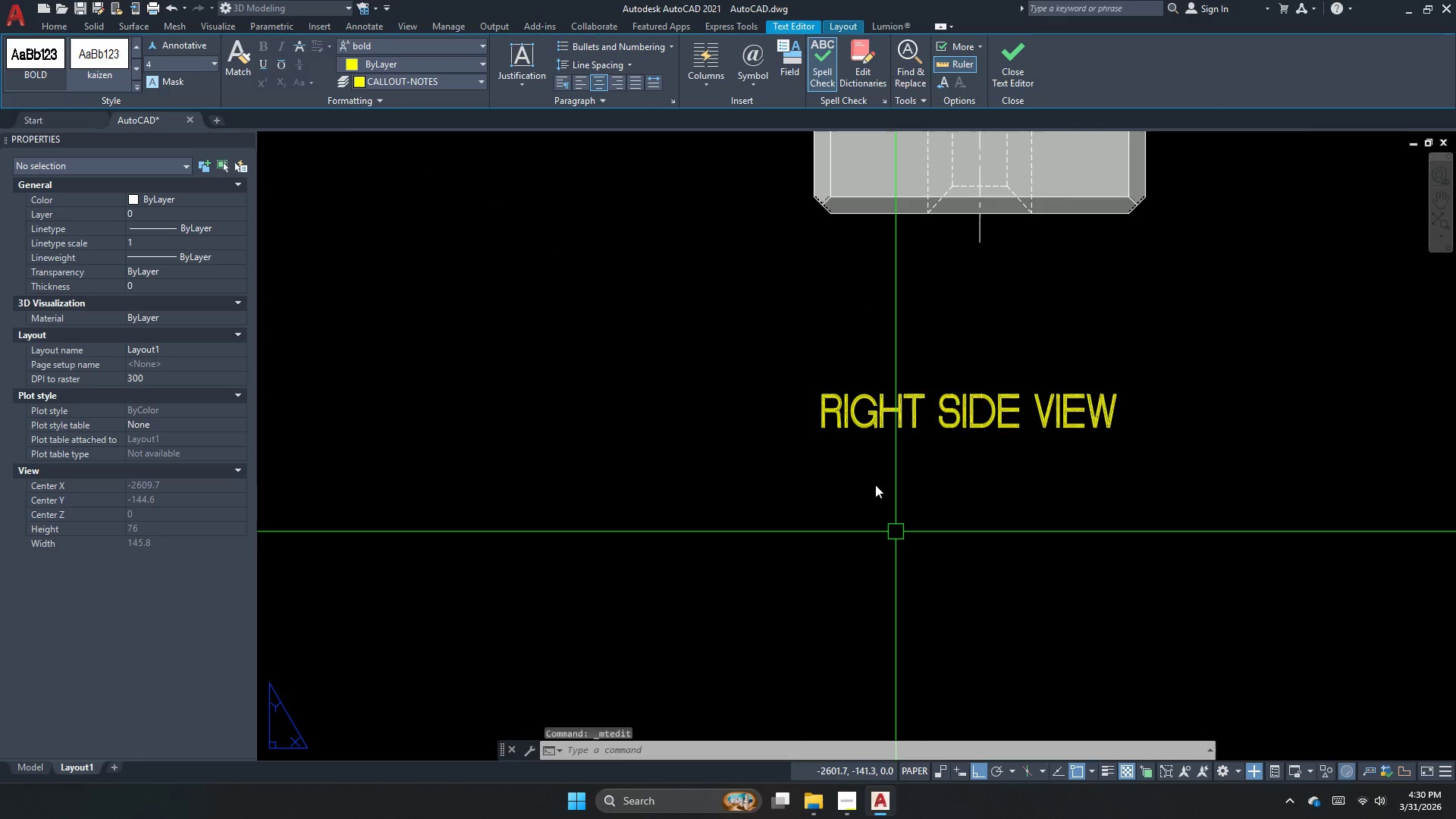 
scroll: coordinate [869, 491], scroll_direction: down, amount: 7.0
 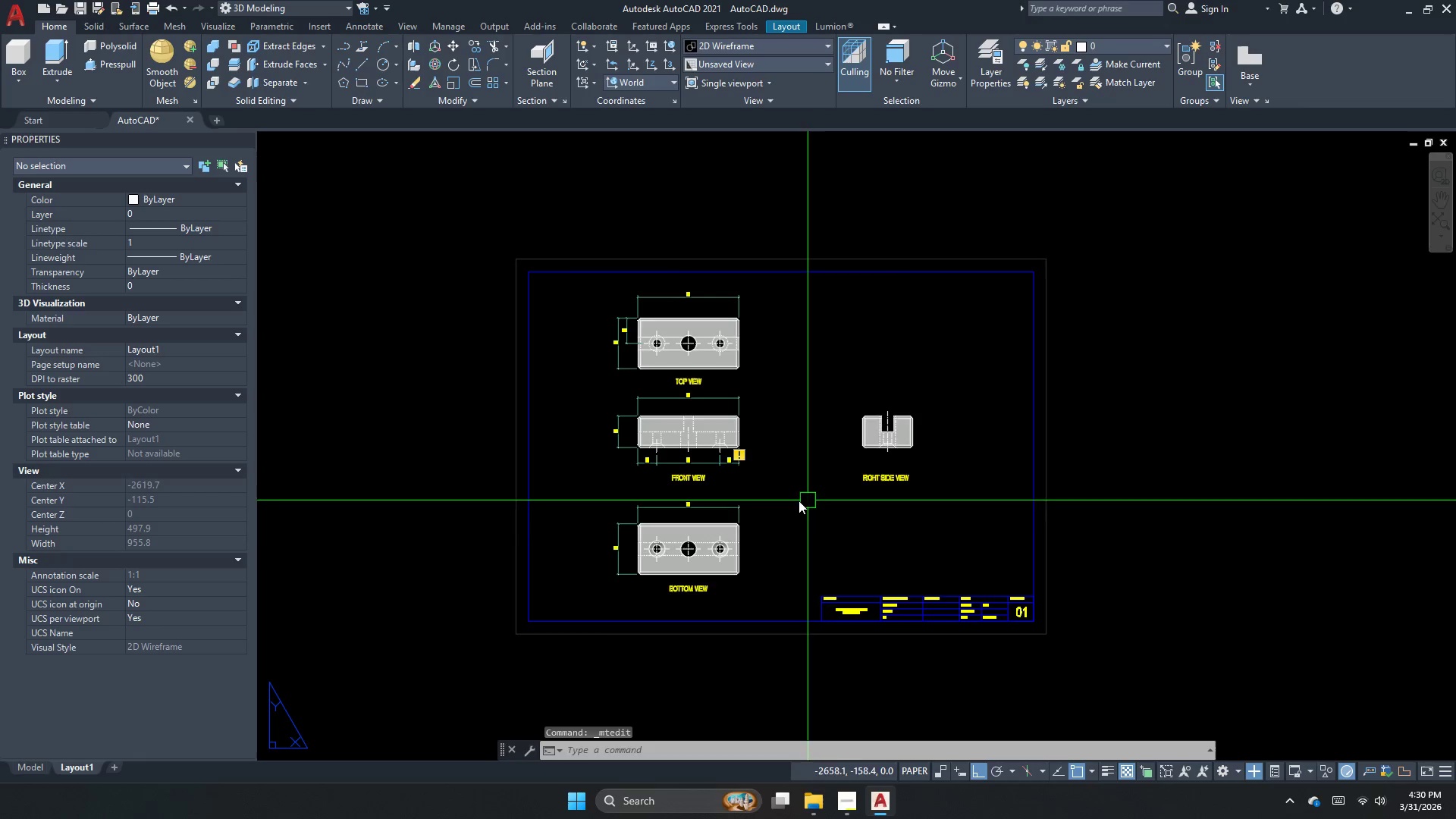 
scroll: coordinate [772, 504], scroll_direction: up, amount: 1.0
 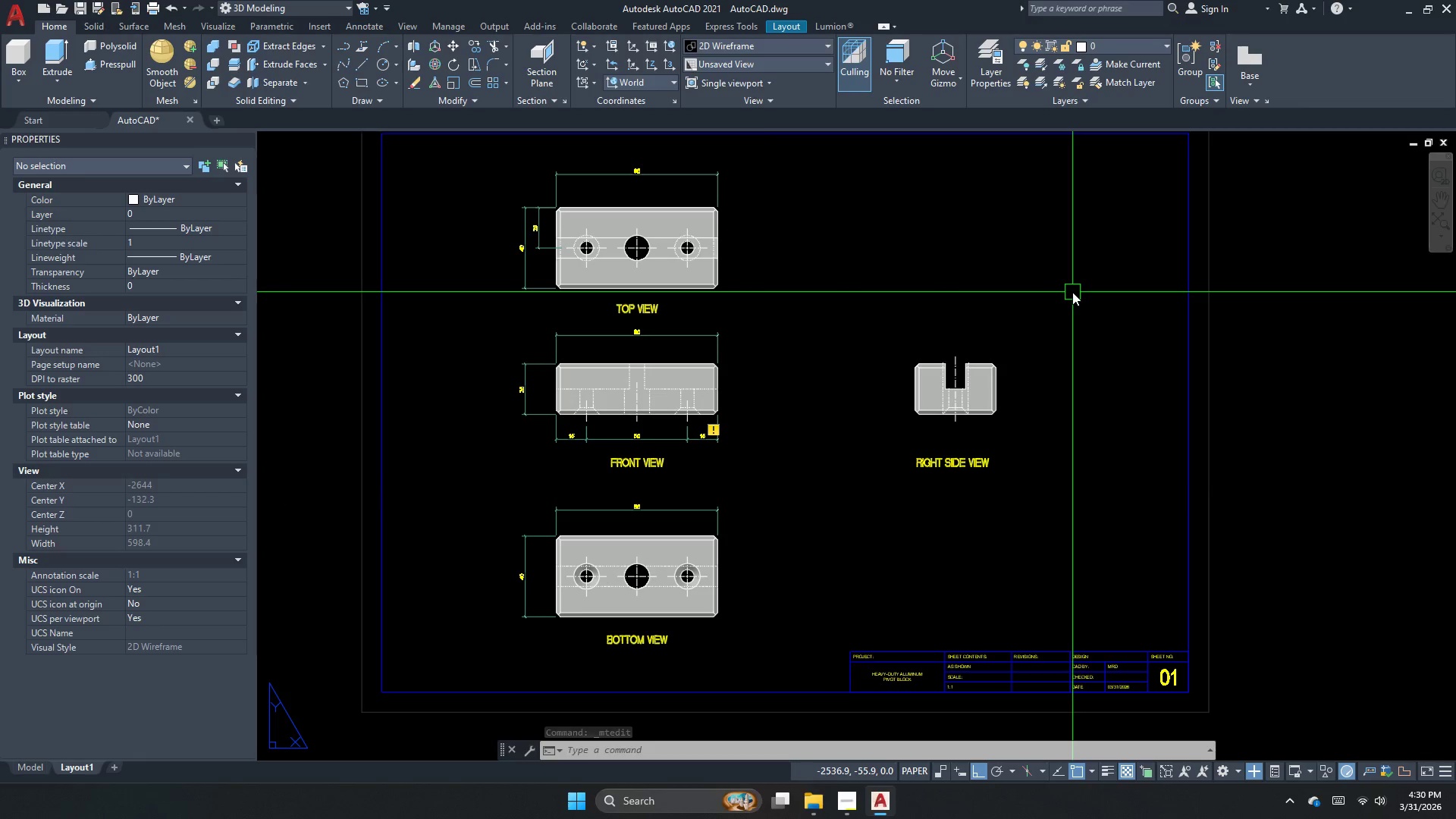 
key(Escape)
key(Escape)
type(LA )
 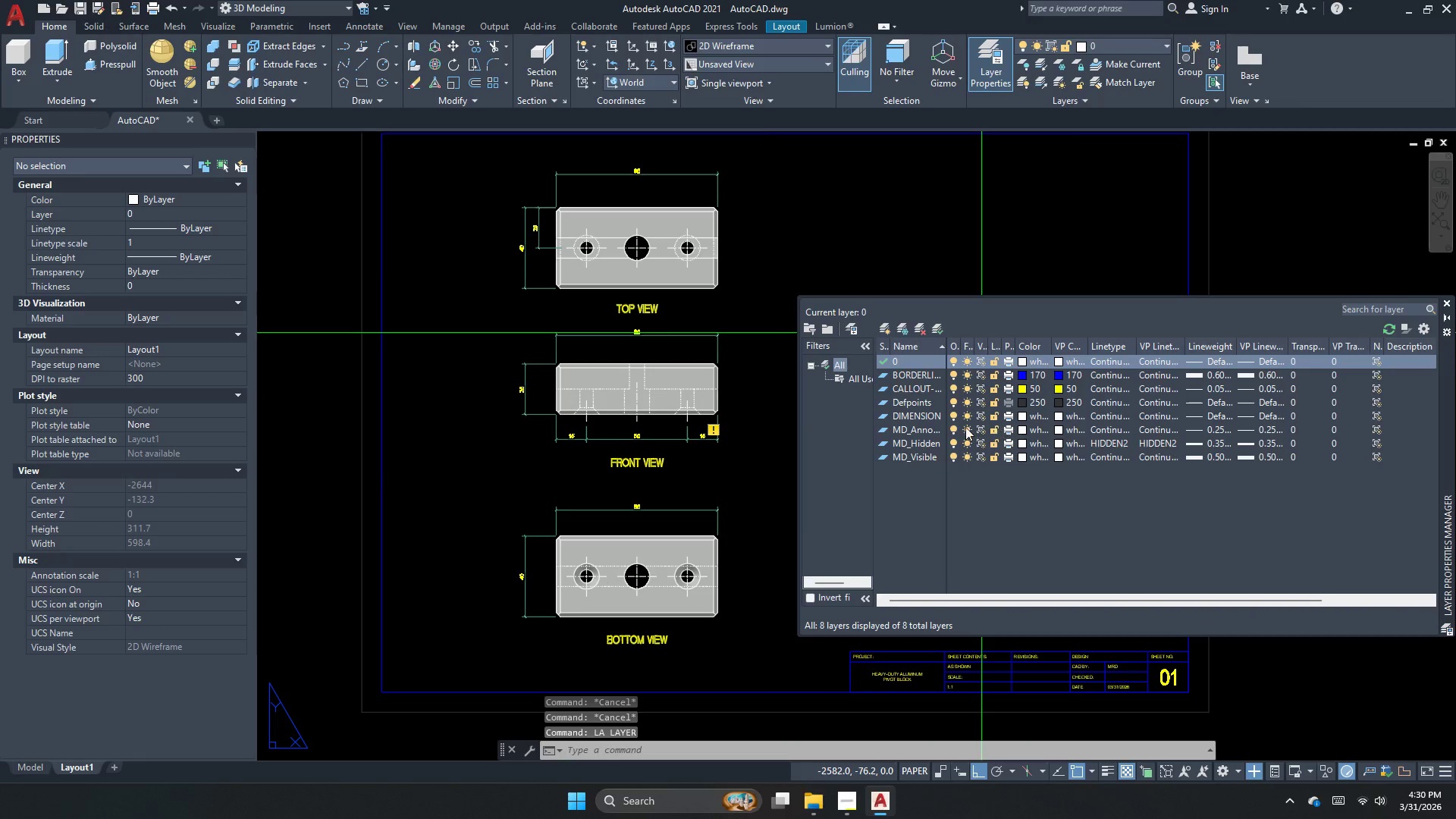 
left_click([918, 416])
 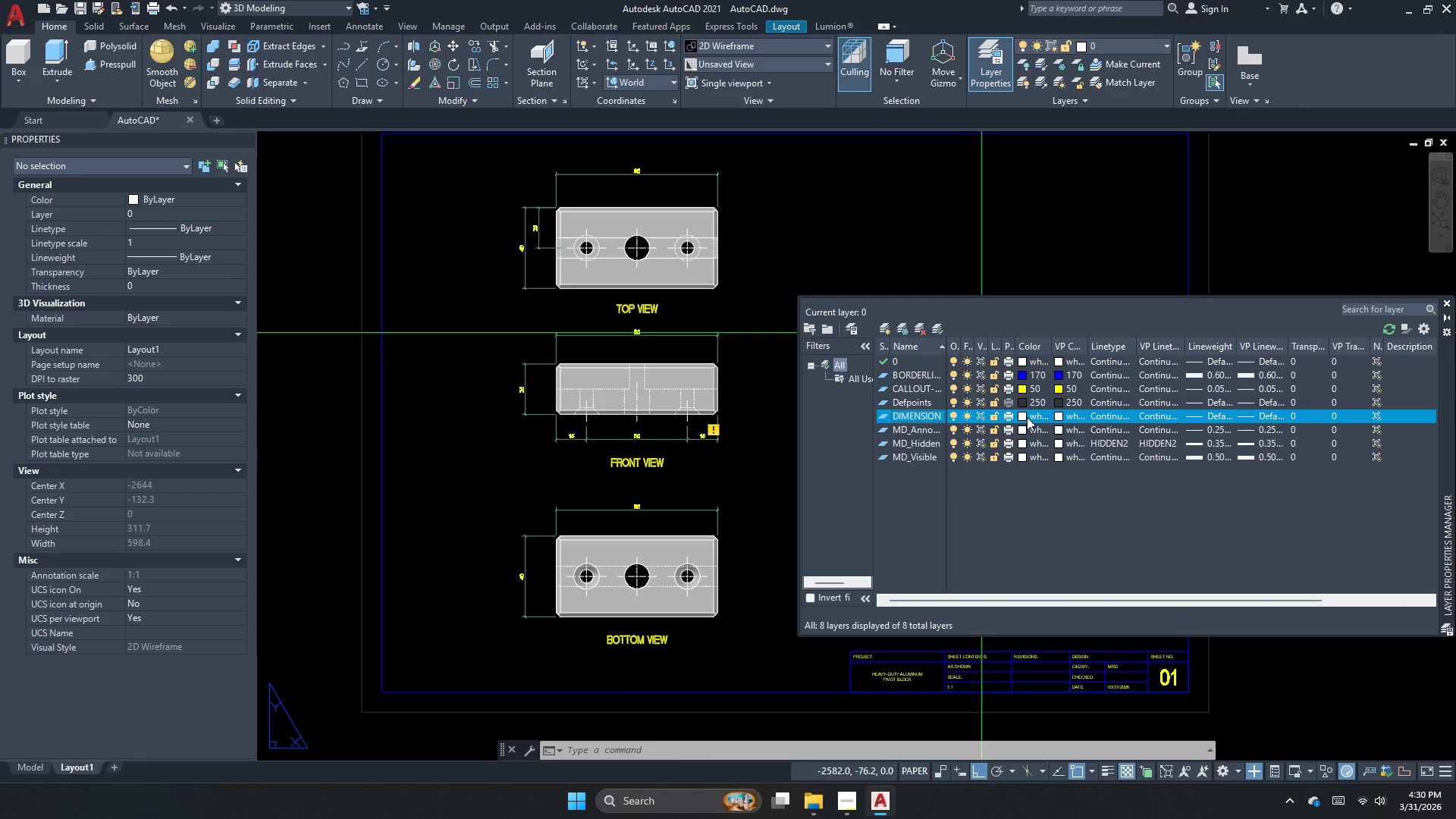 
wait(7.02)
 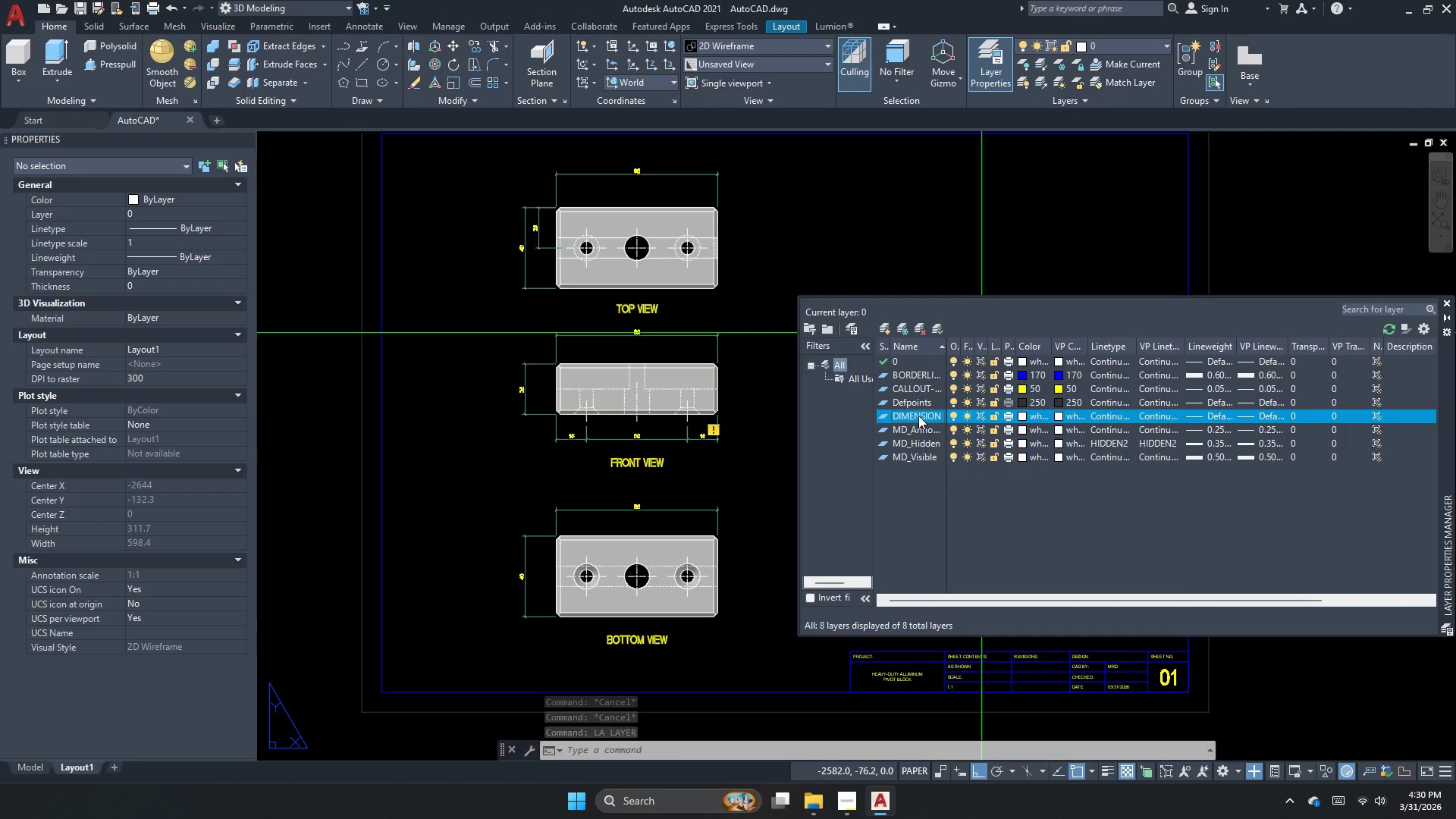 
left_click([1027, 417])
 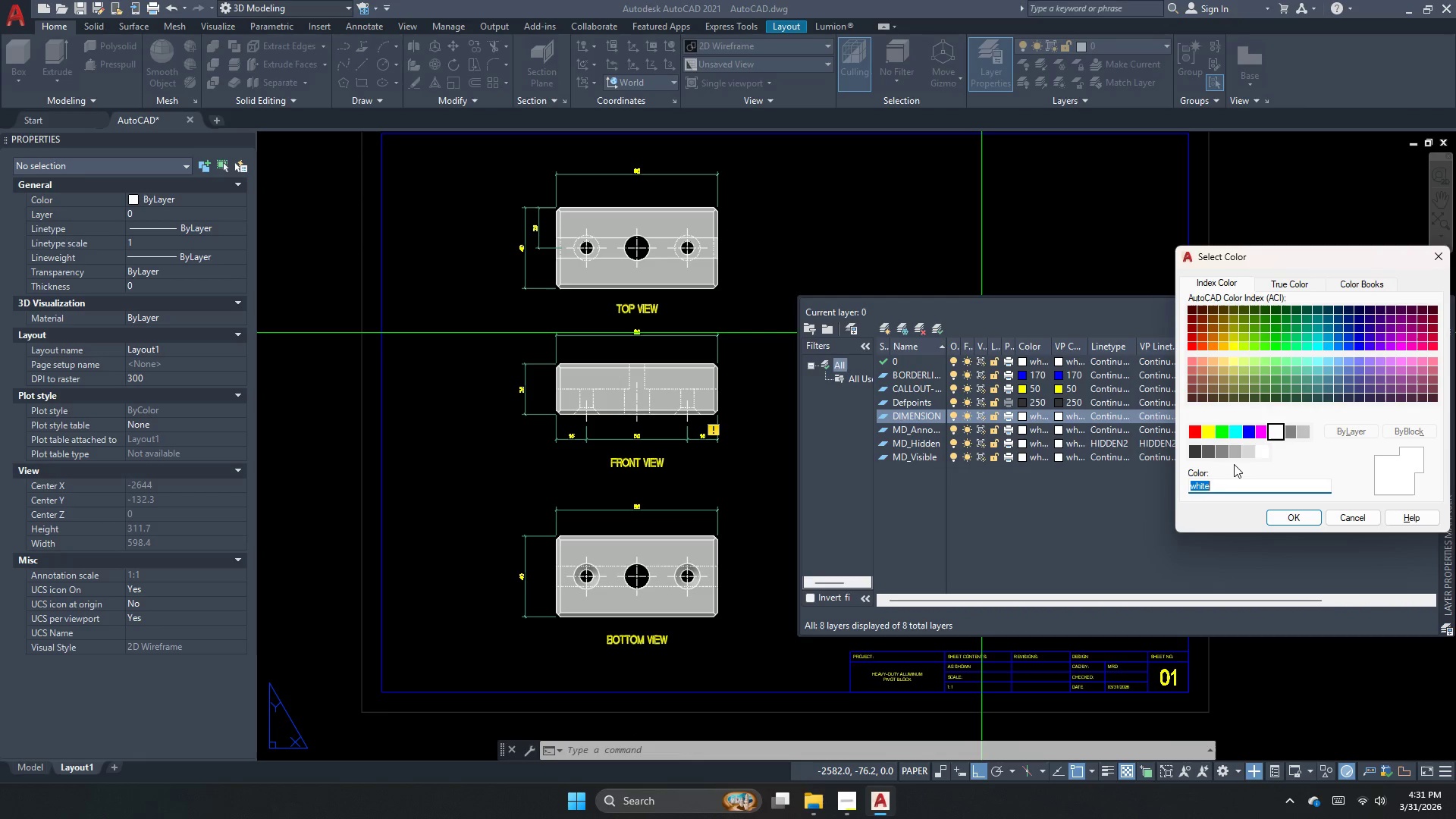 
hold_key(key=Numpad2, duration=0.38)
 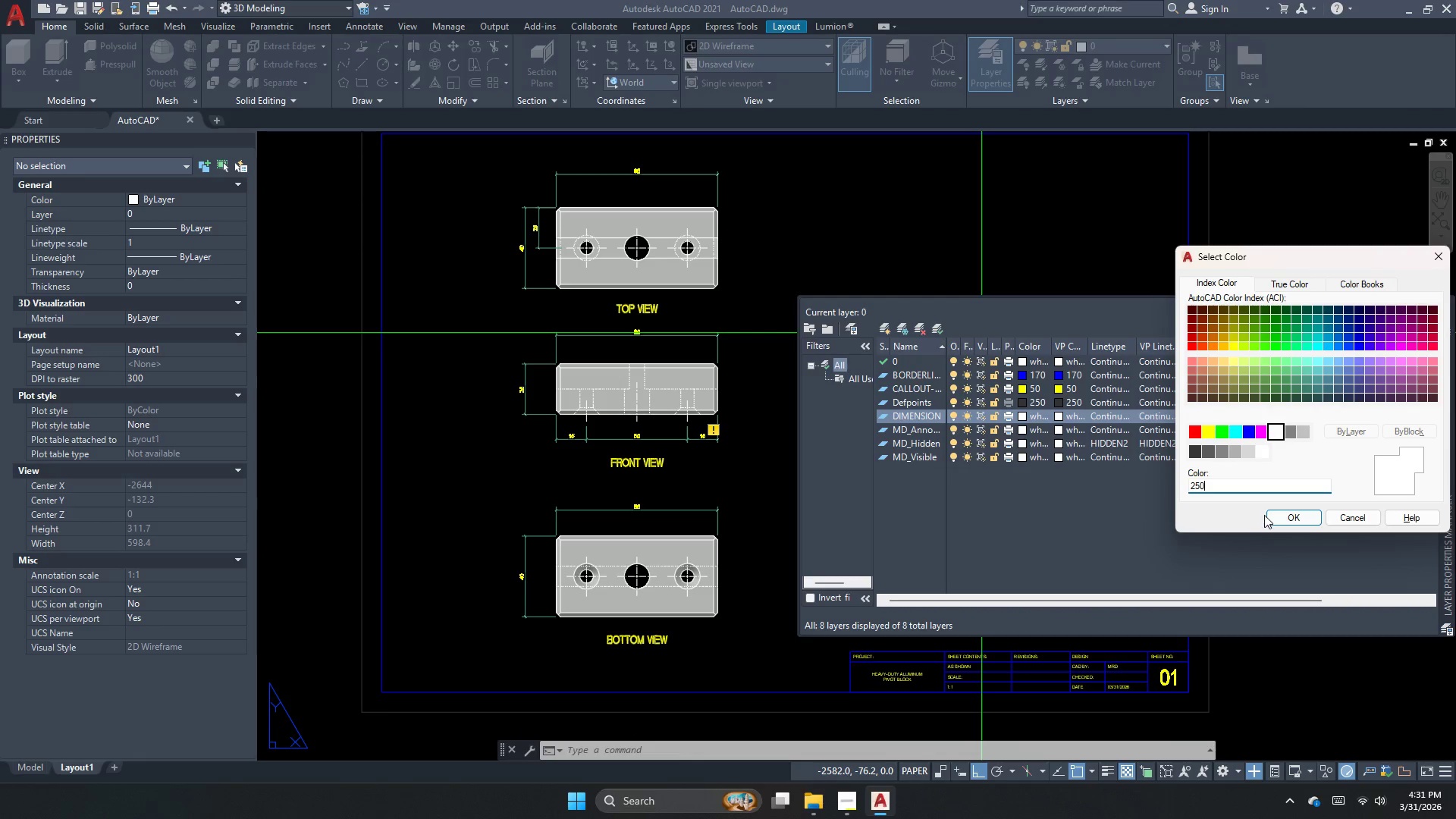 
key(Numpad5)
 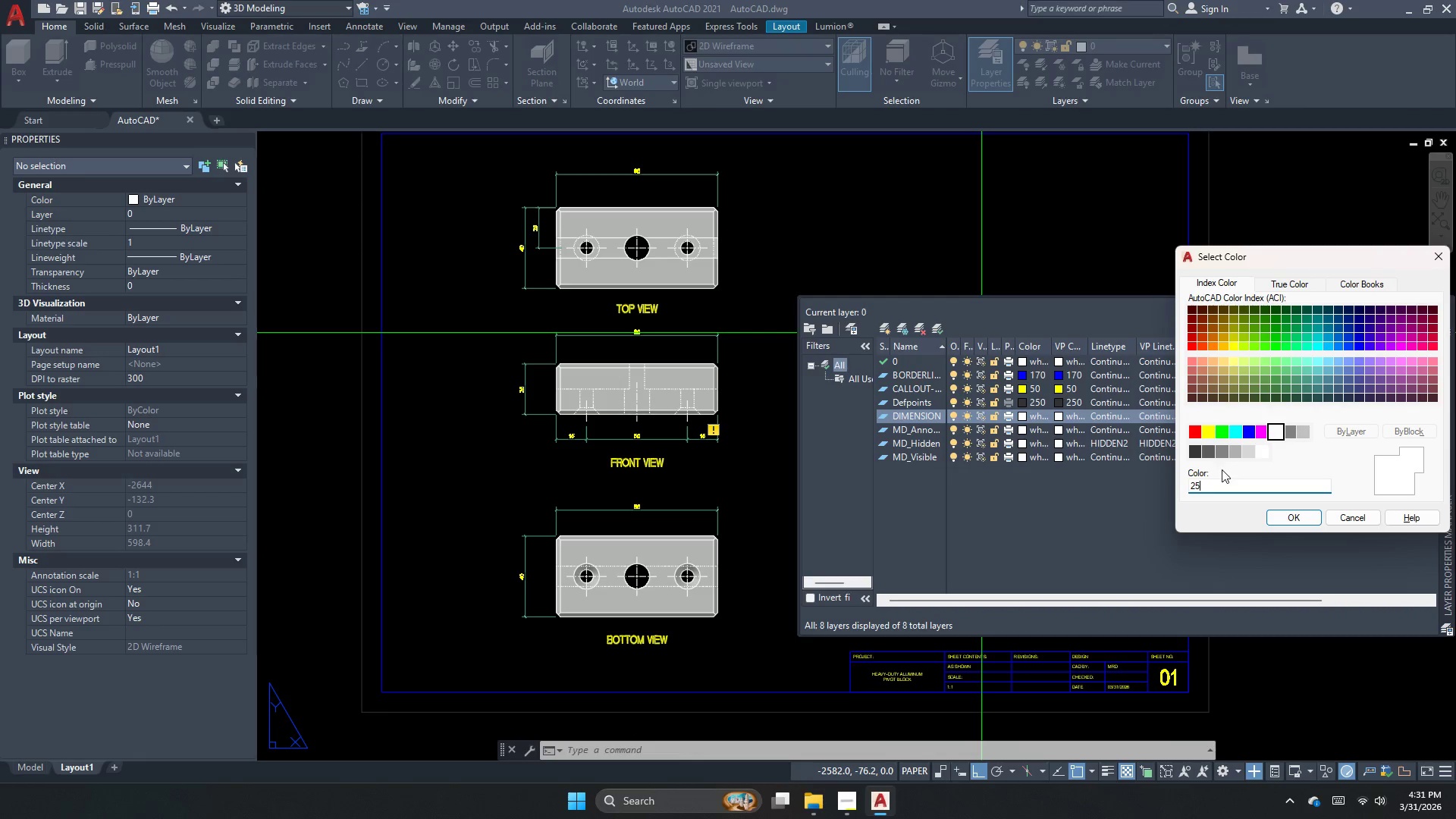 
key(Numpad0)
 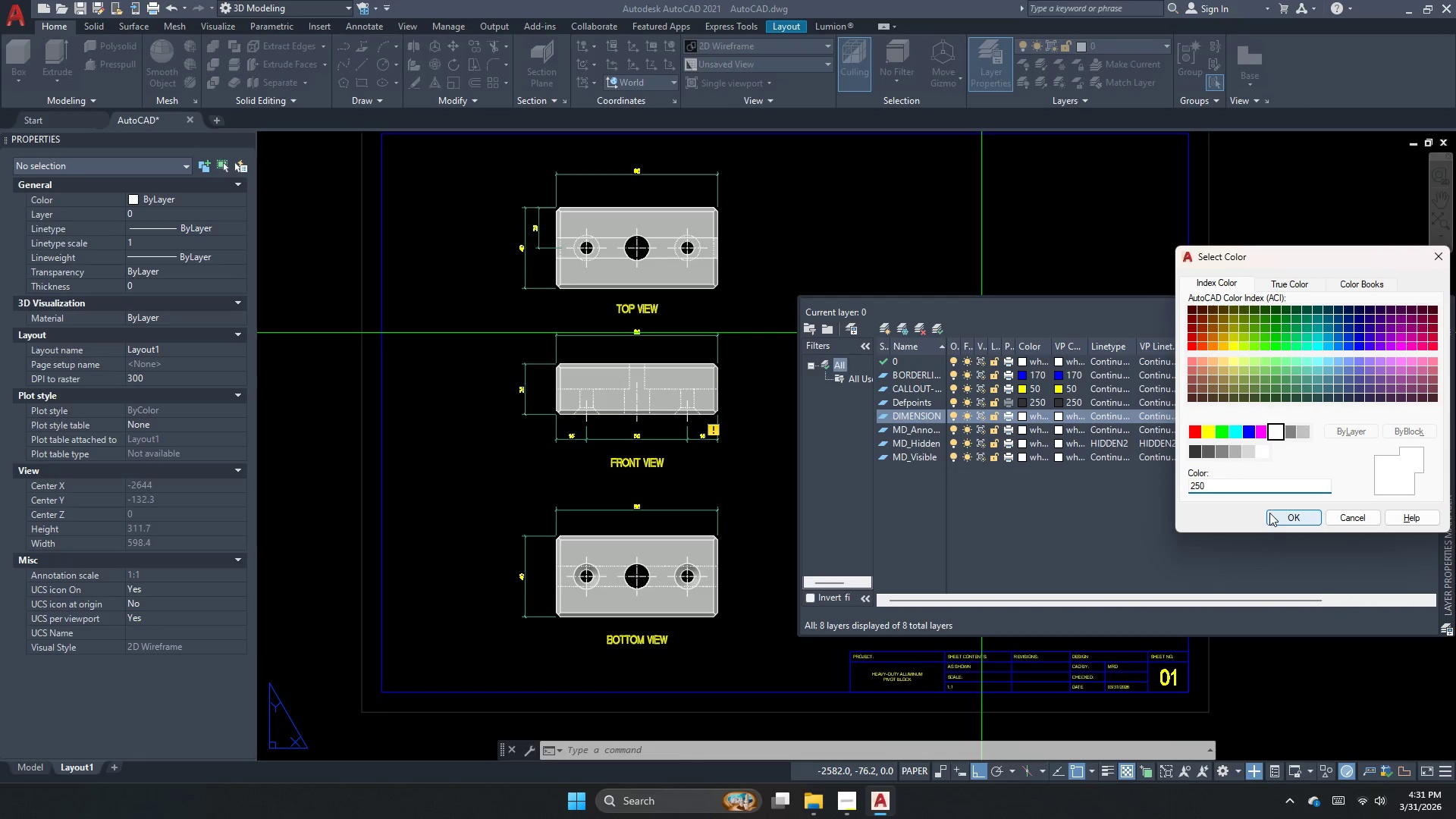 
key(Backspace)
 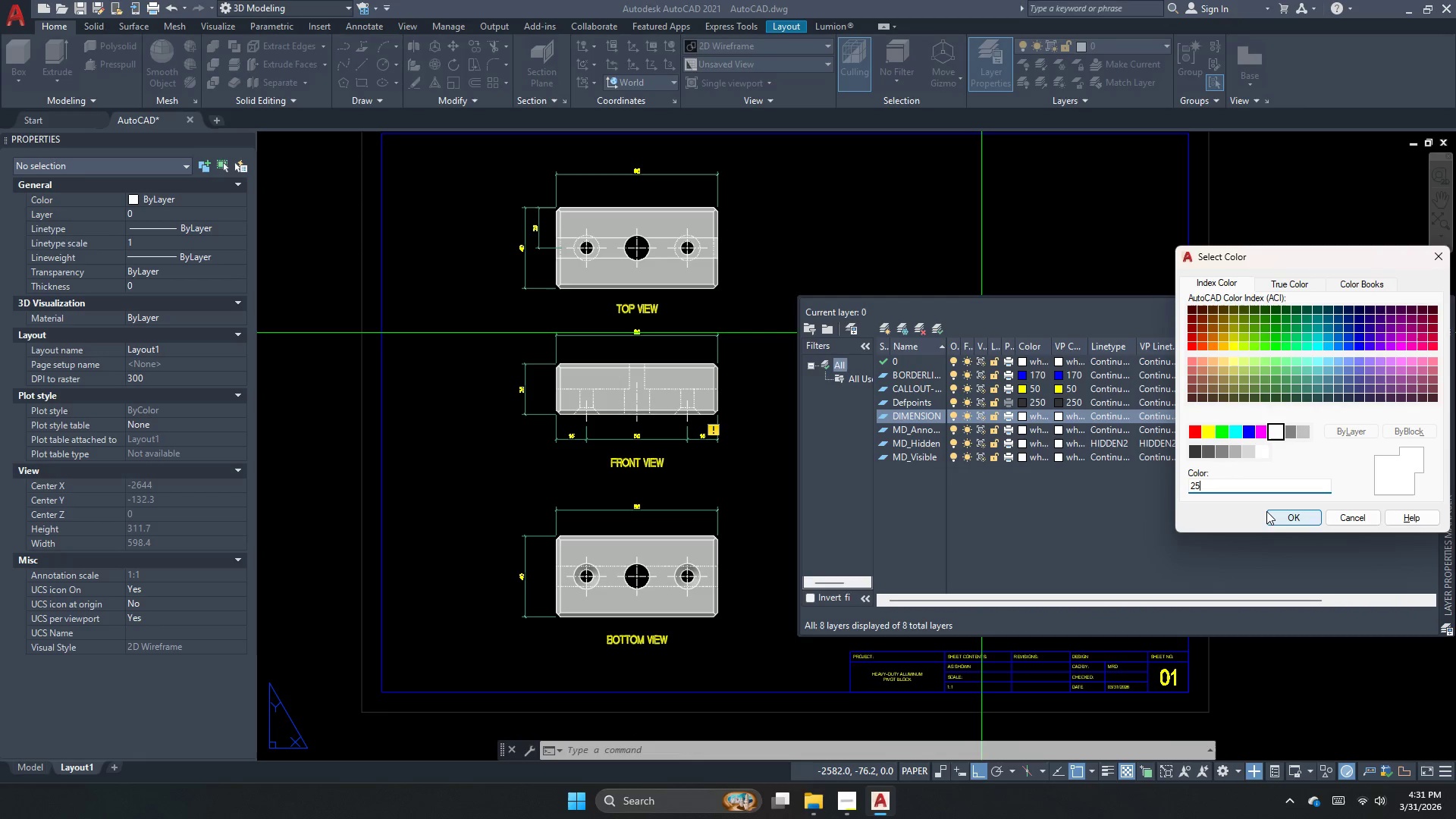 
key(Backspace)
 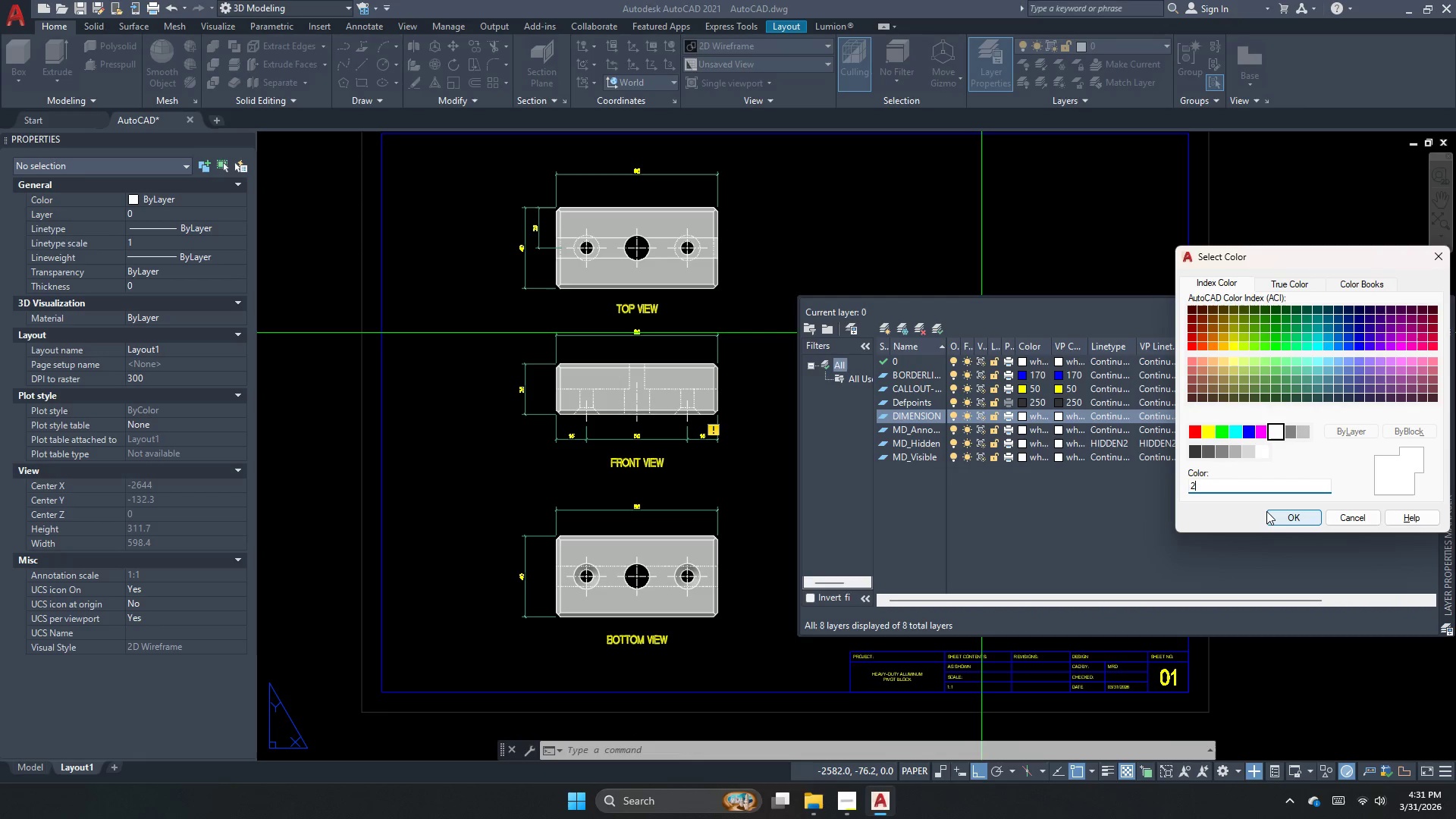 
key(Backspace)
 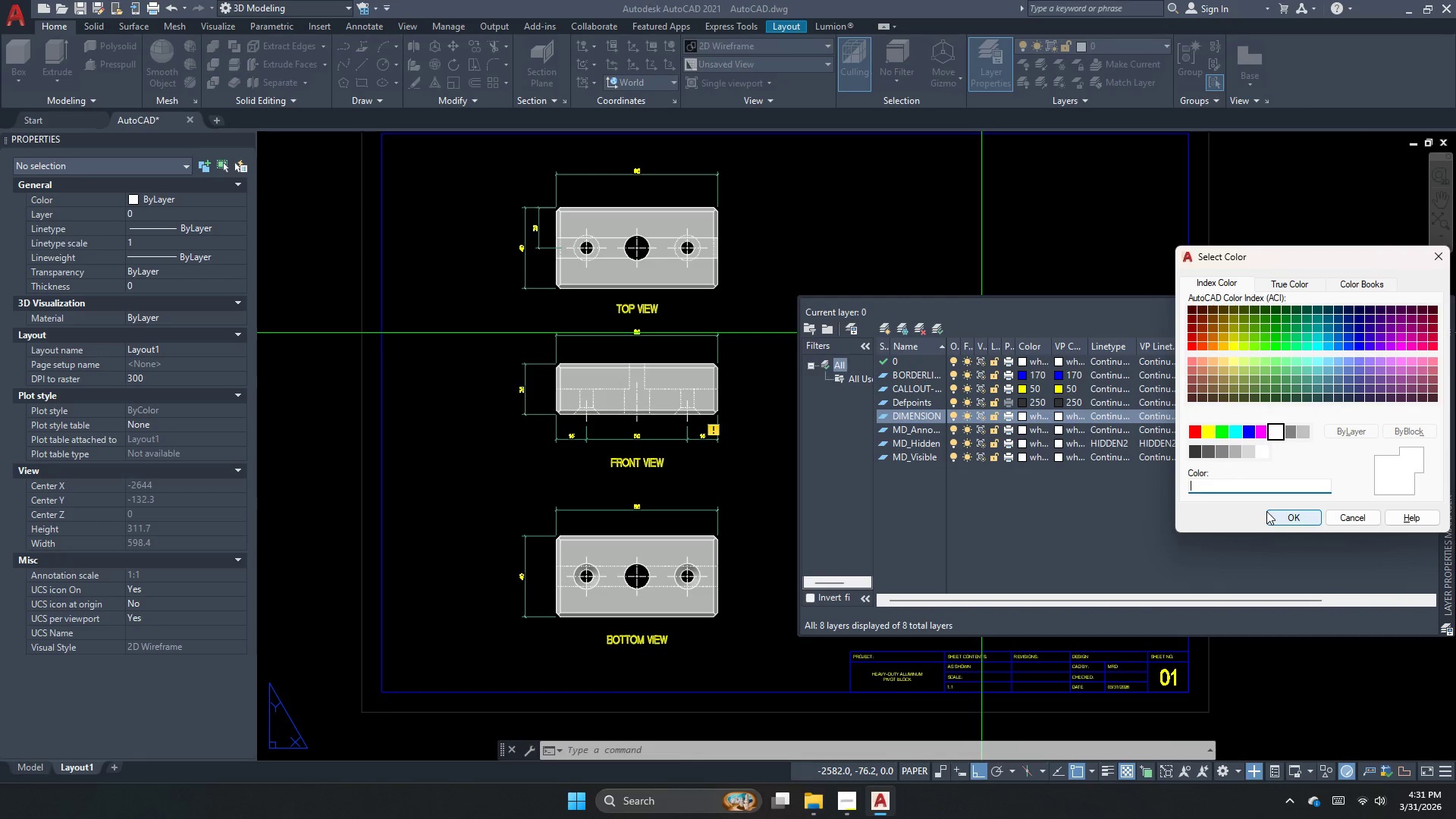 
key(Numpad1)
 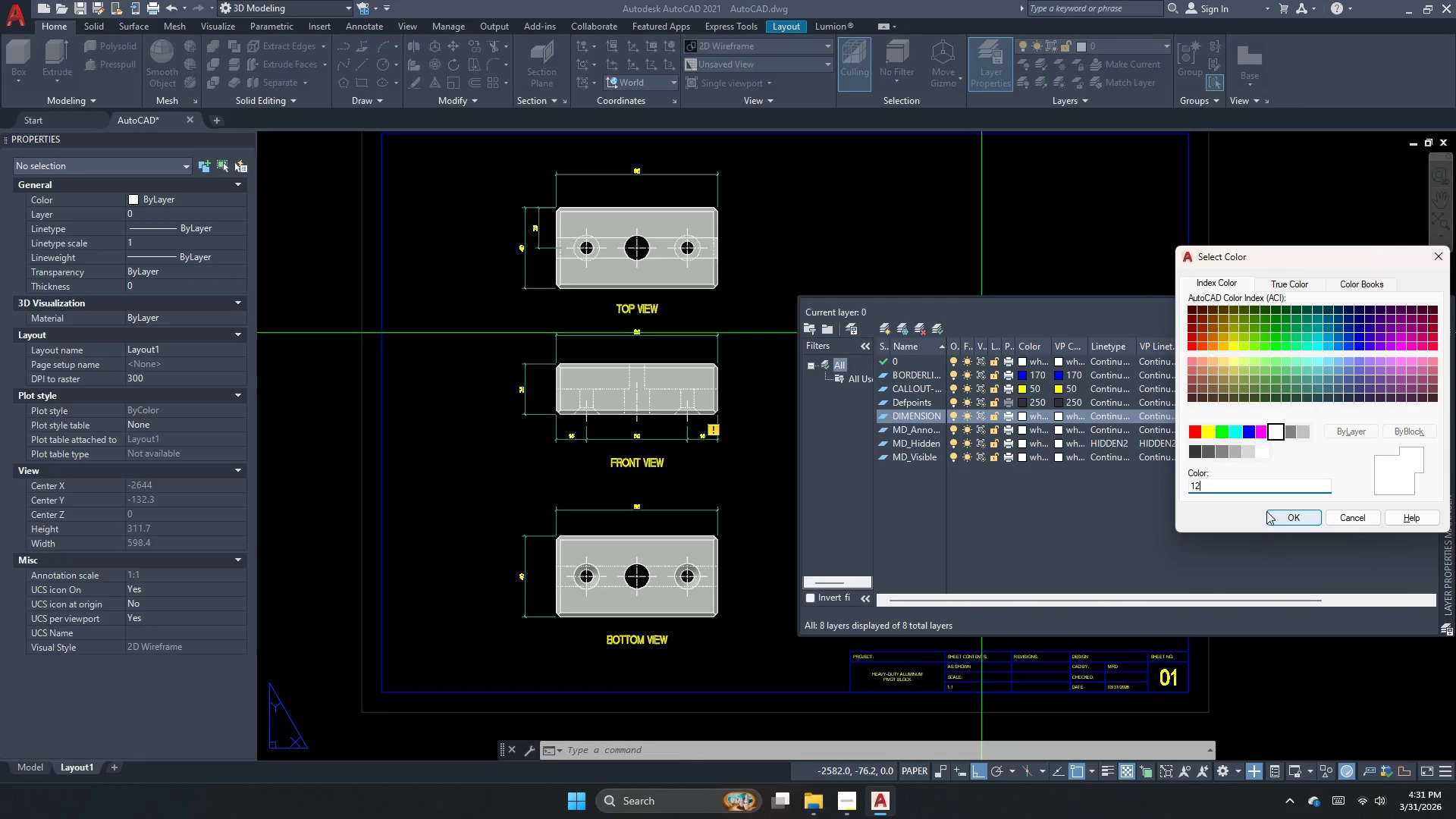 
key(Numpad2)
 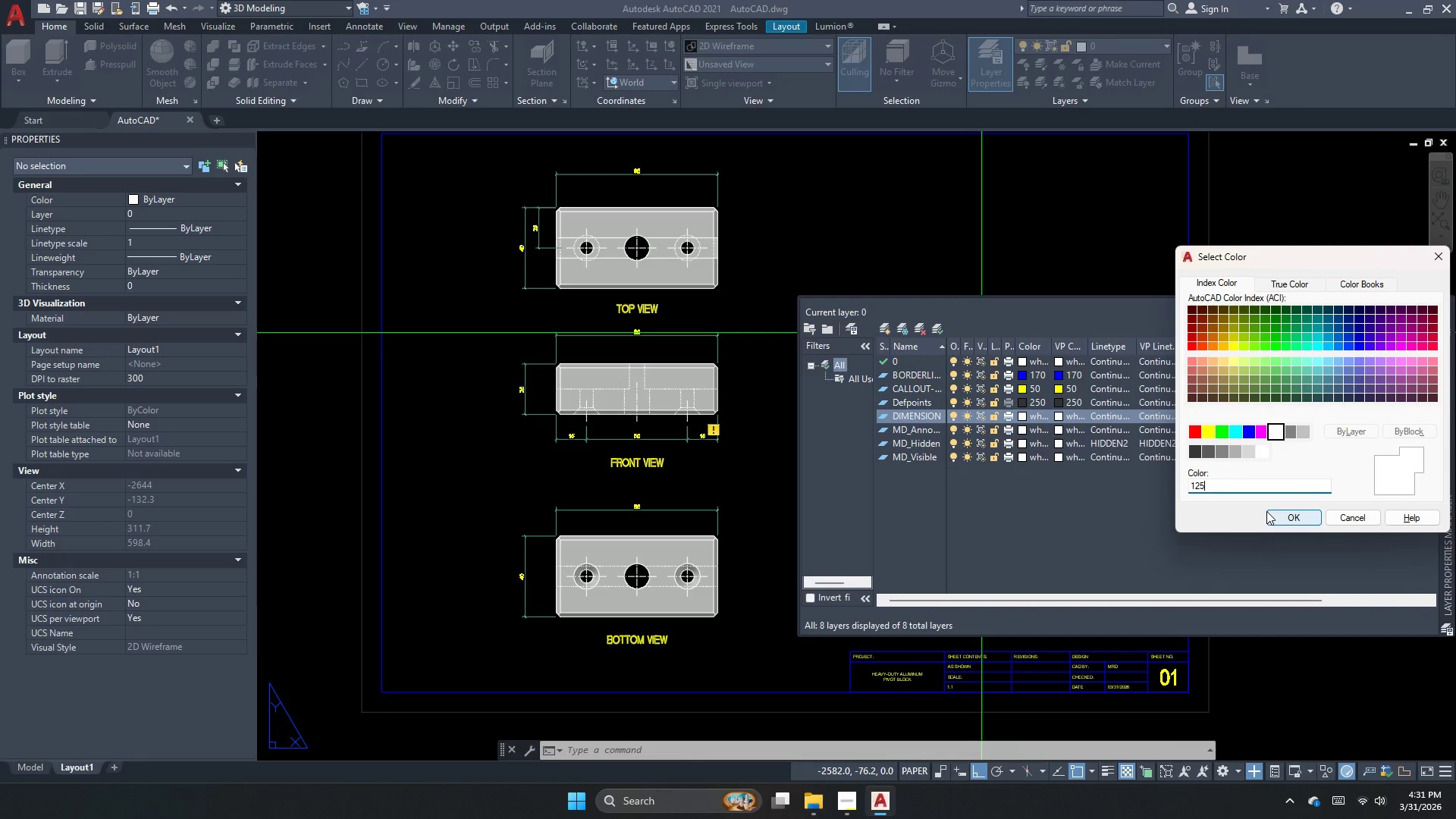 
key(Numpad5)
 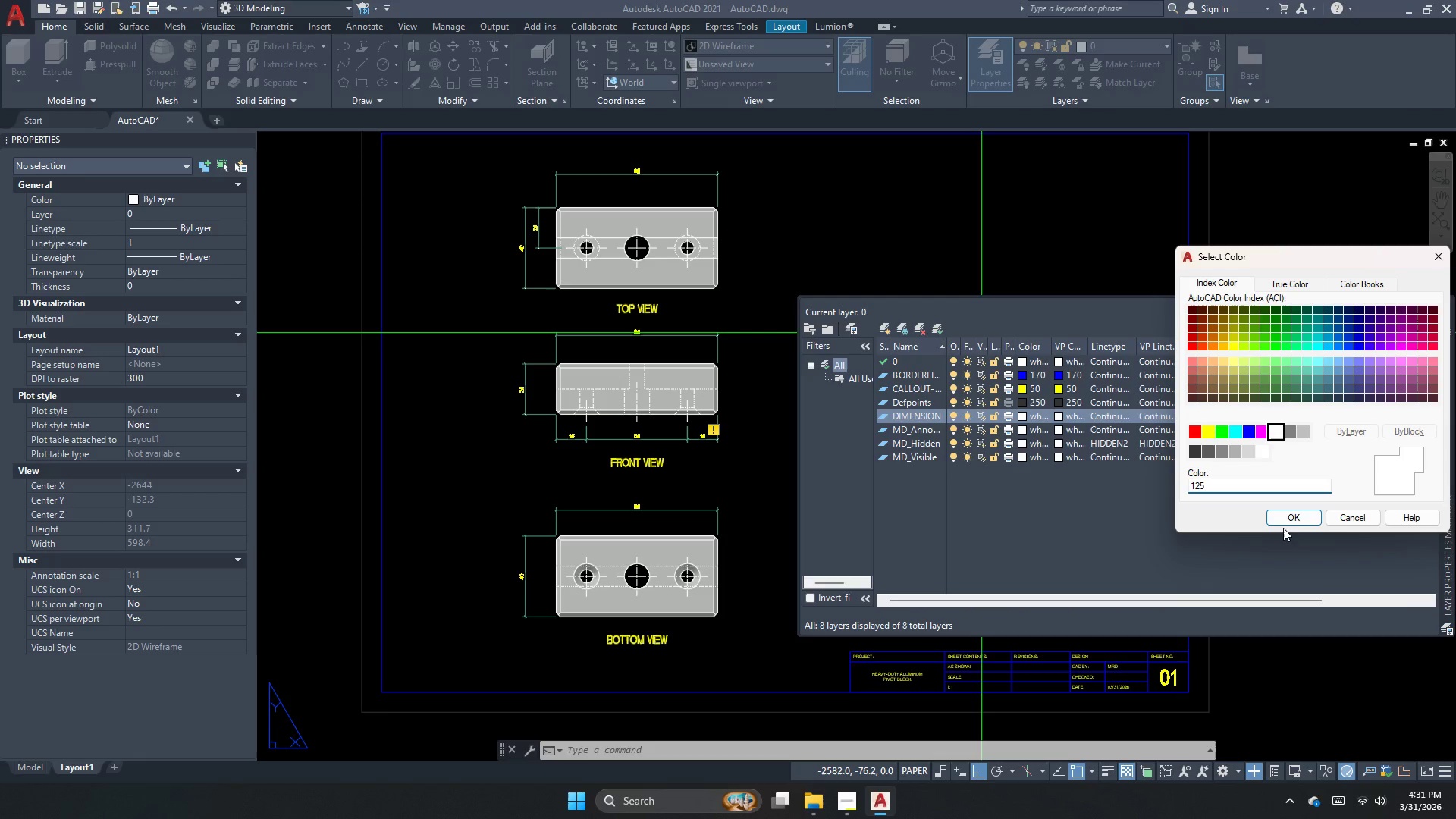 
left_click([1284, 522])
 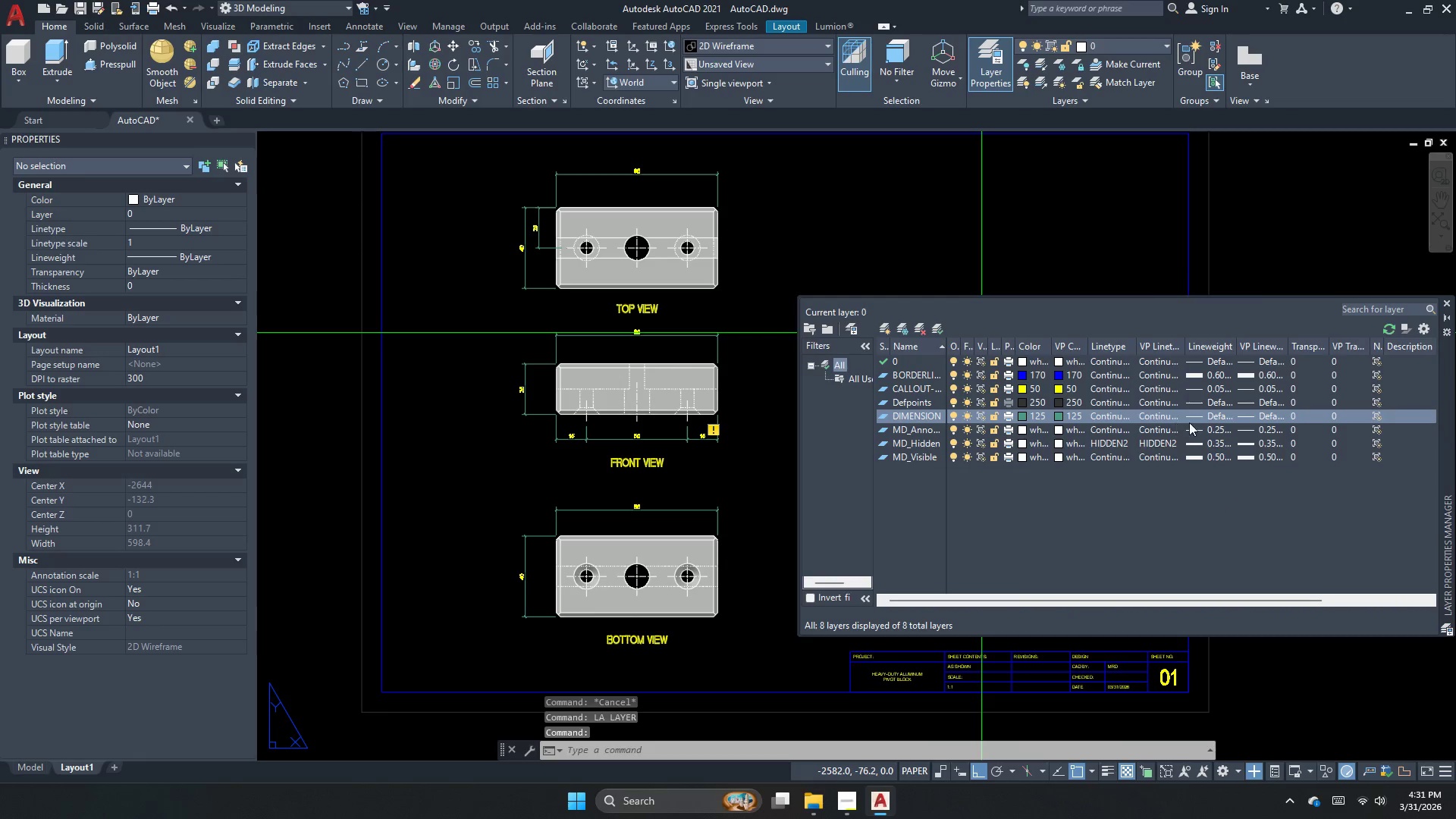 
left_click([1201, 413])
 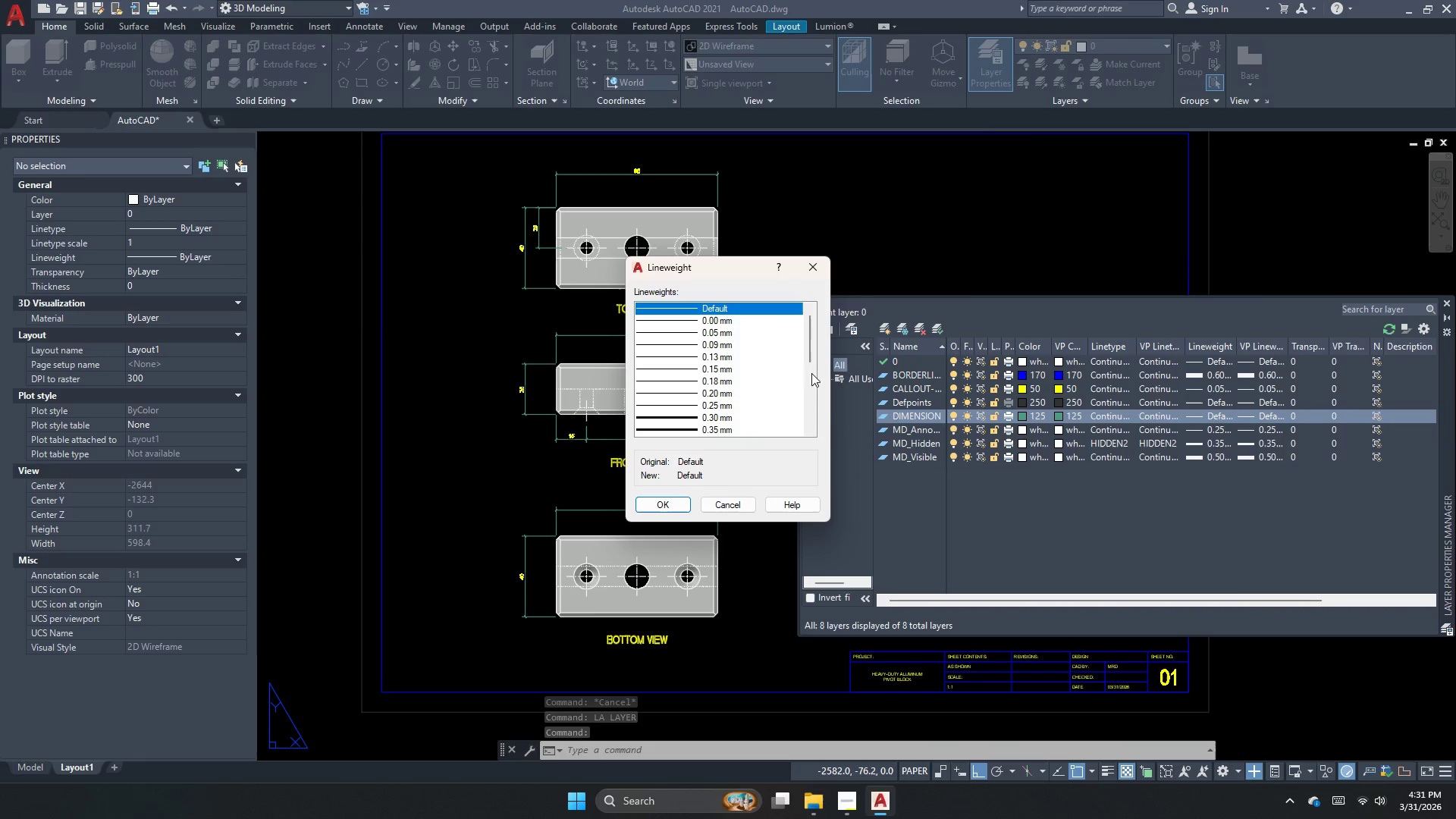 
left_click([736, 499])
 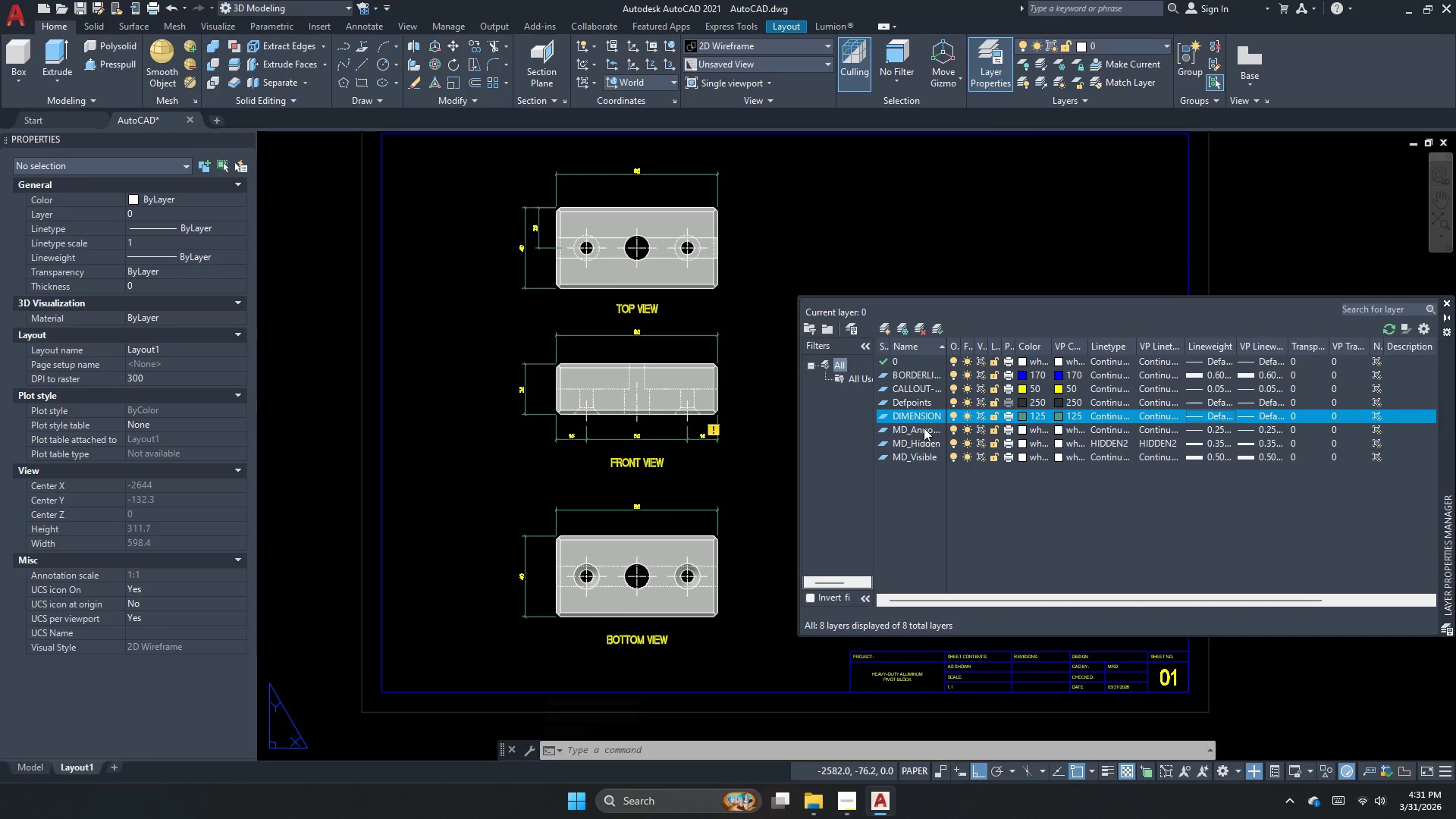 
left_click([922, 428])
 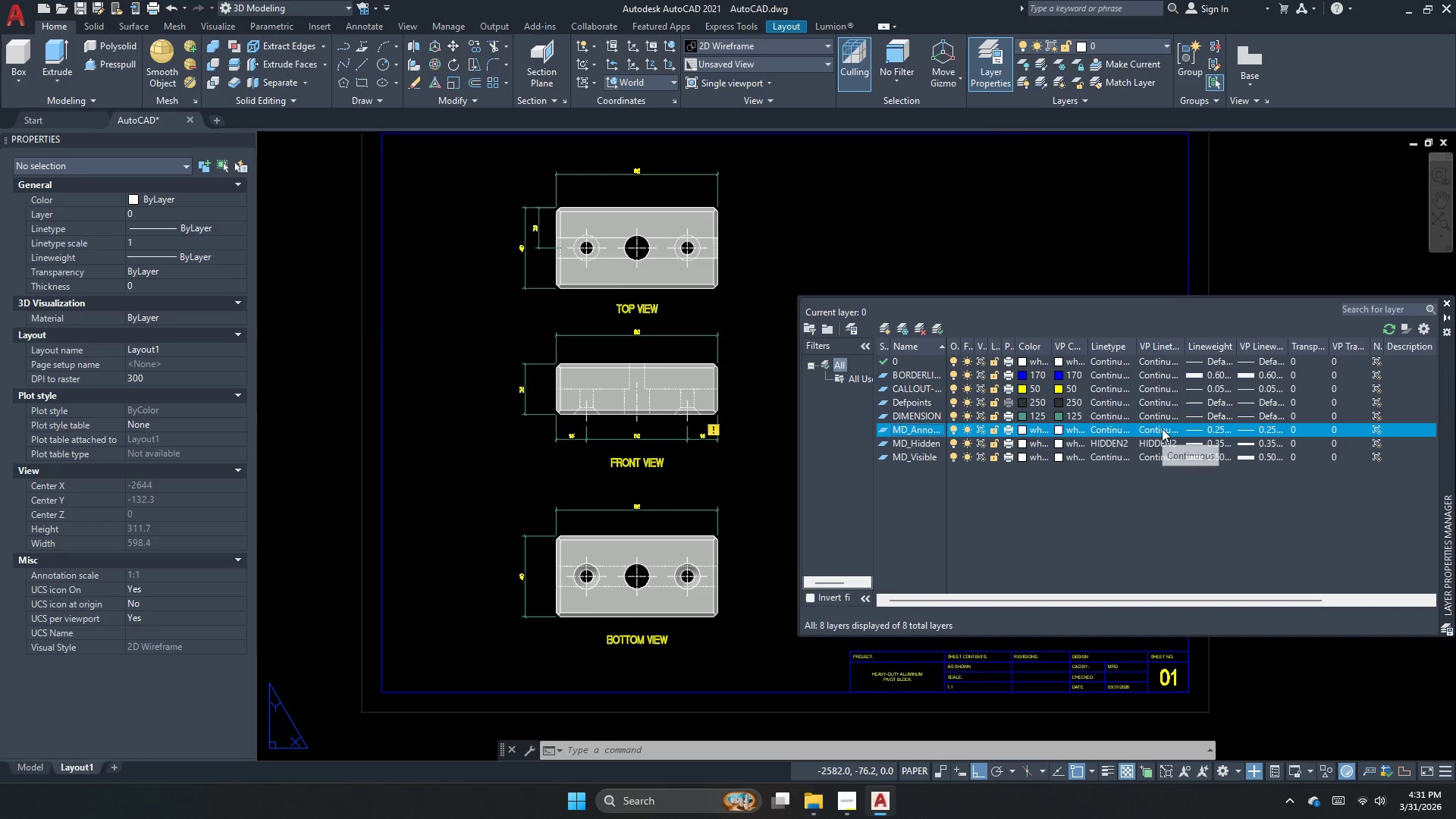 
left_click([1155, 440])
 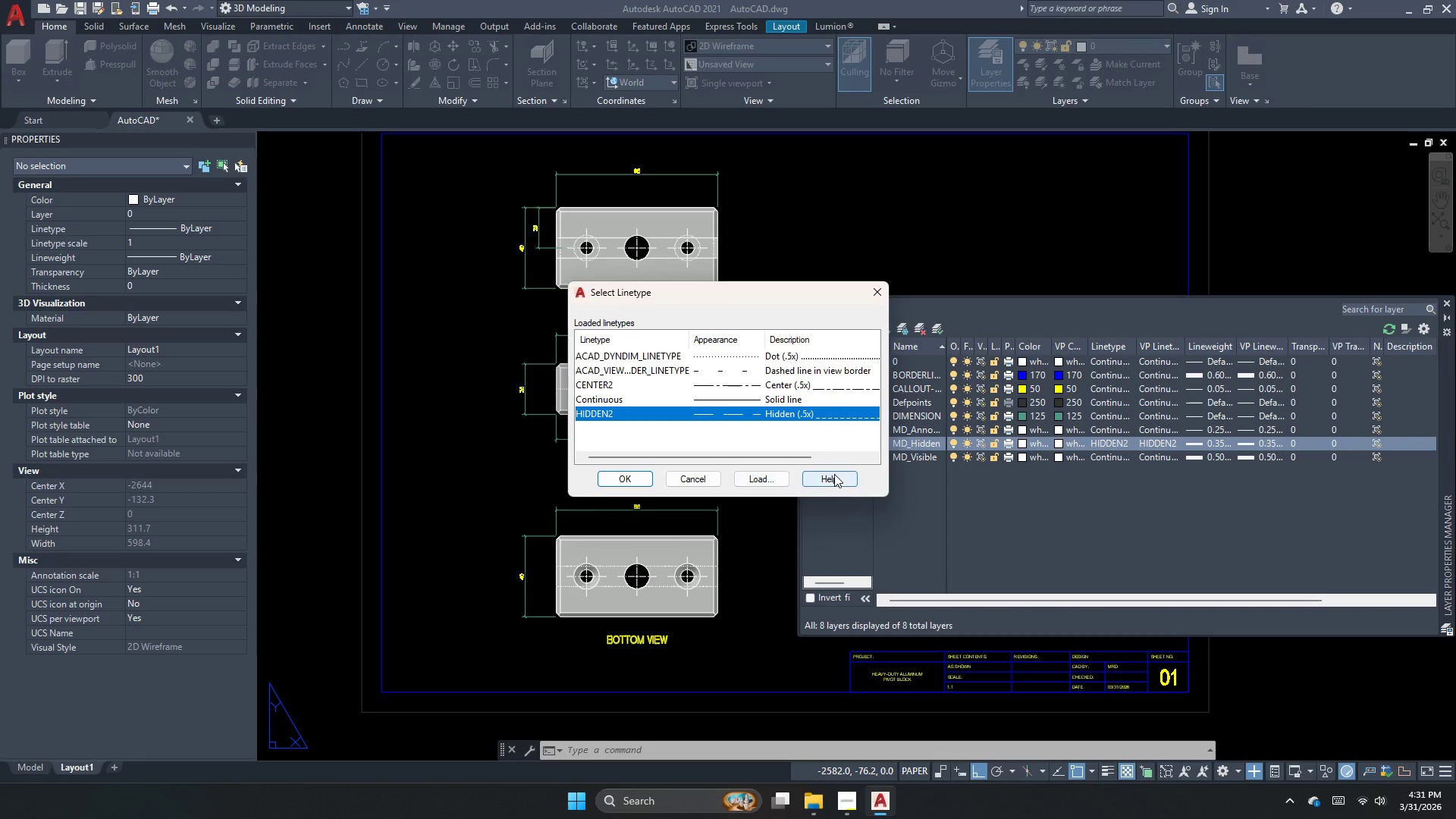 
left_click([883, 281])
 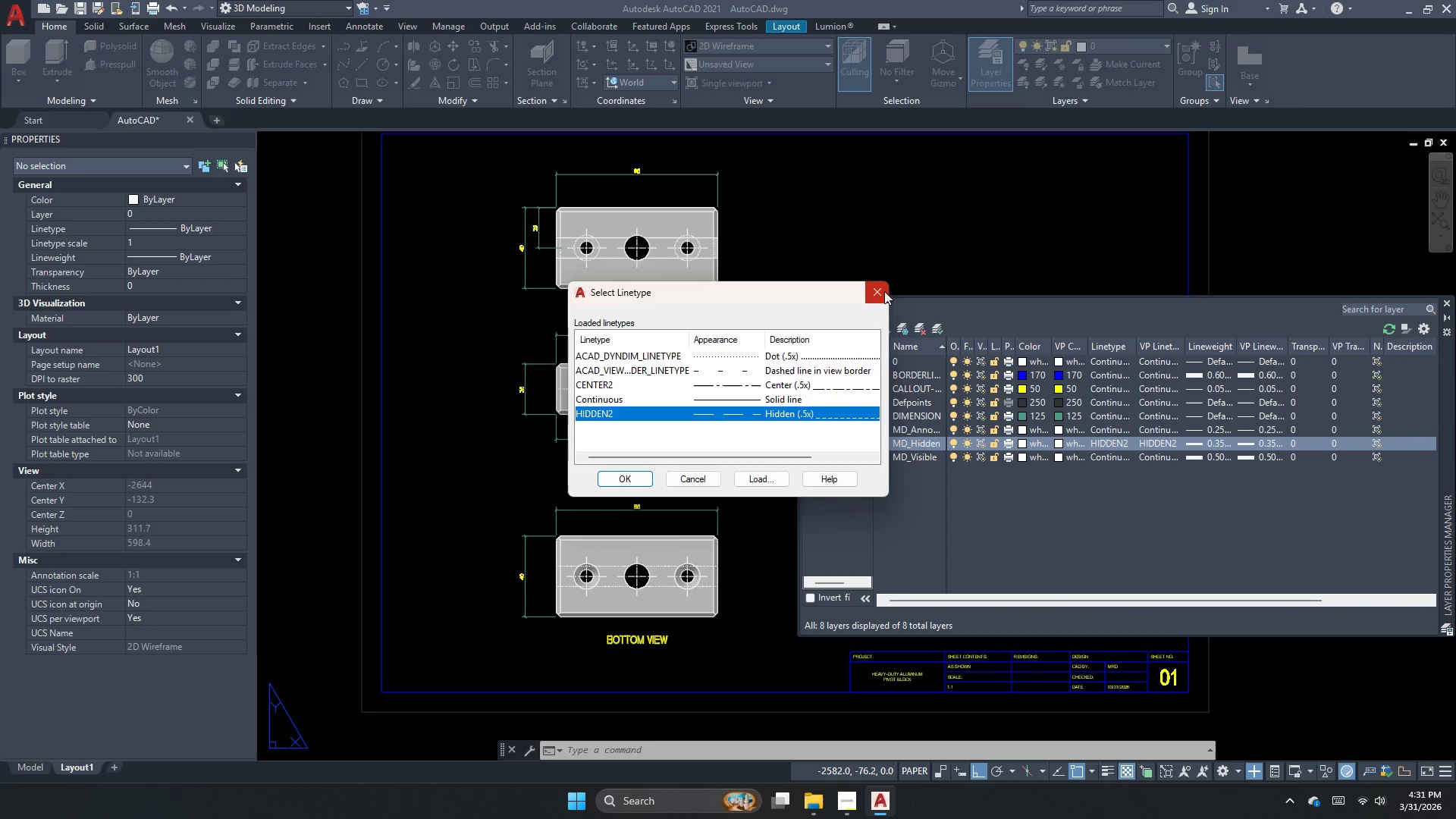 
left_click([878, 294])
 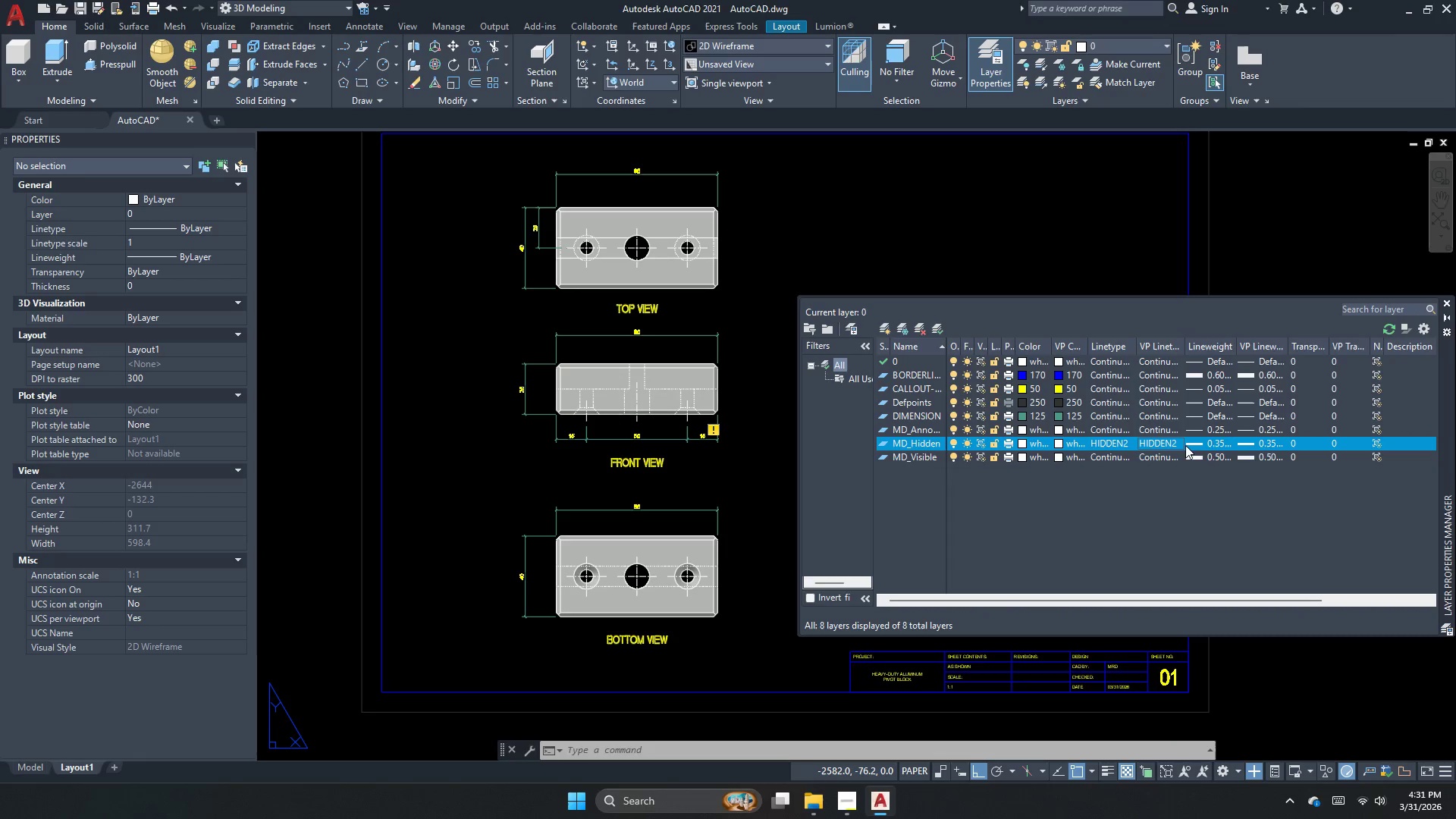 
double_click([1196, 445])
 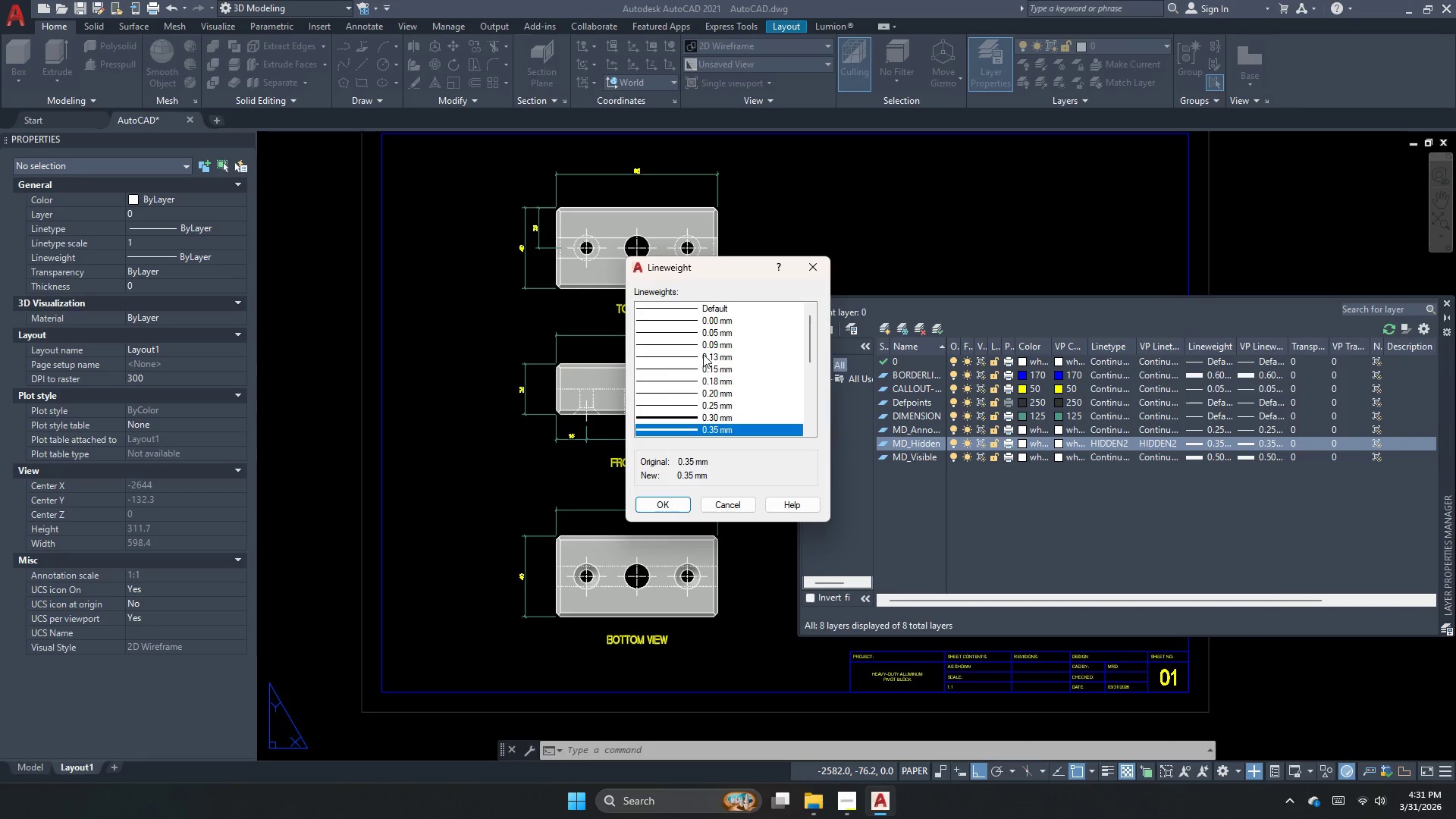 
left_click([724, 334])
 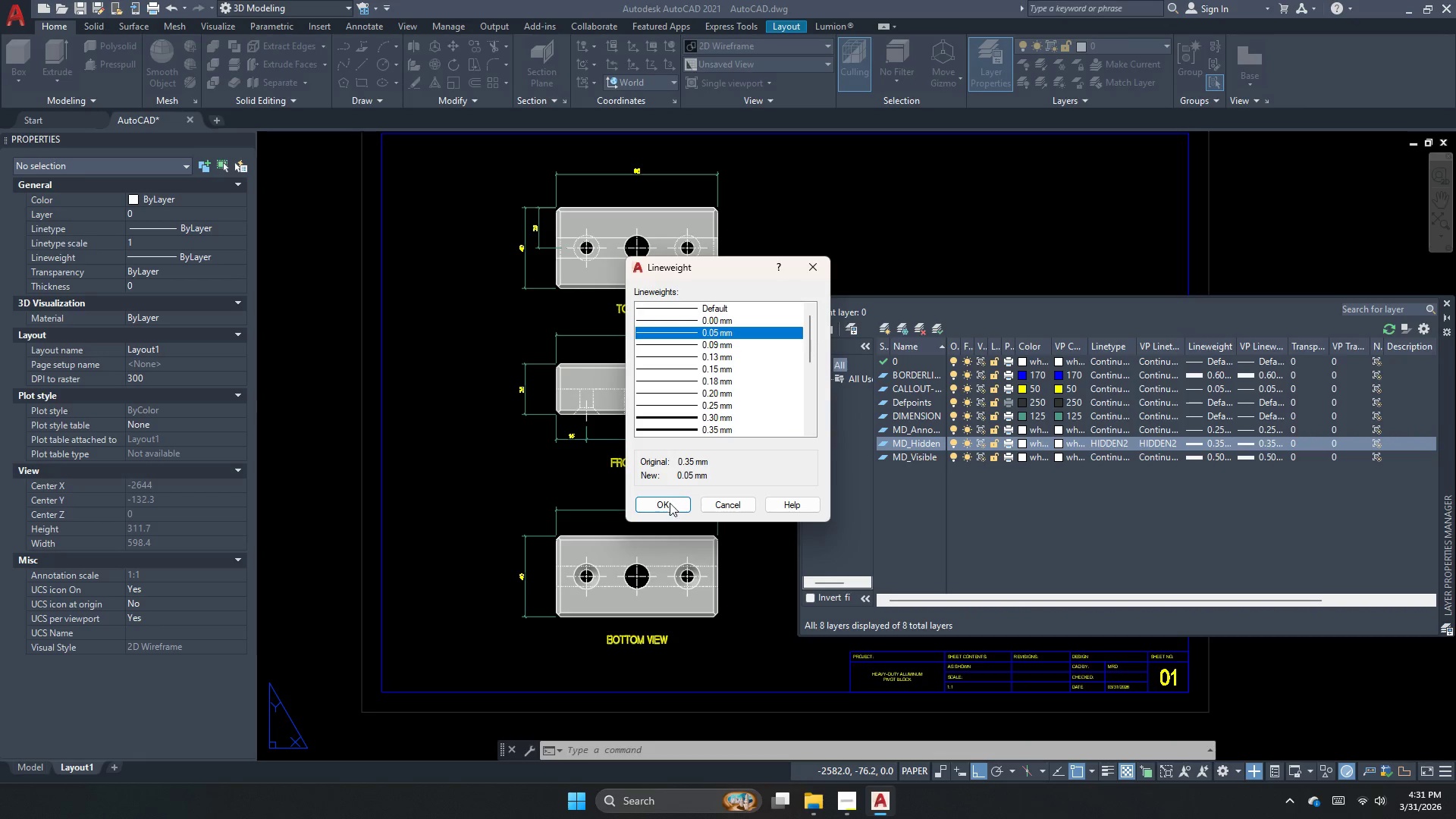 
left_click([670, 507])
 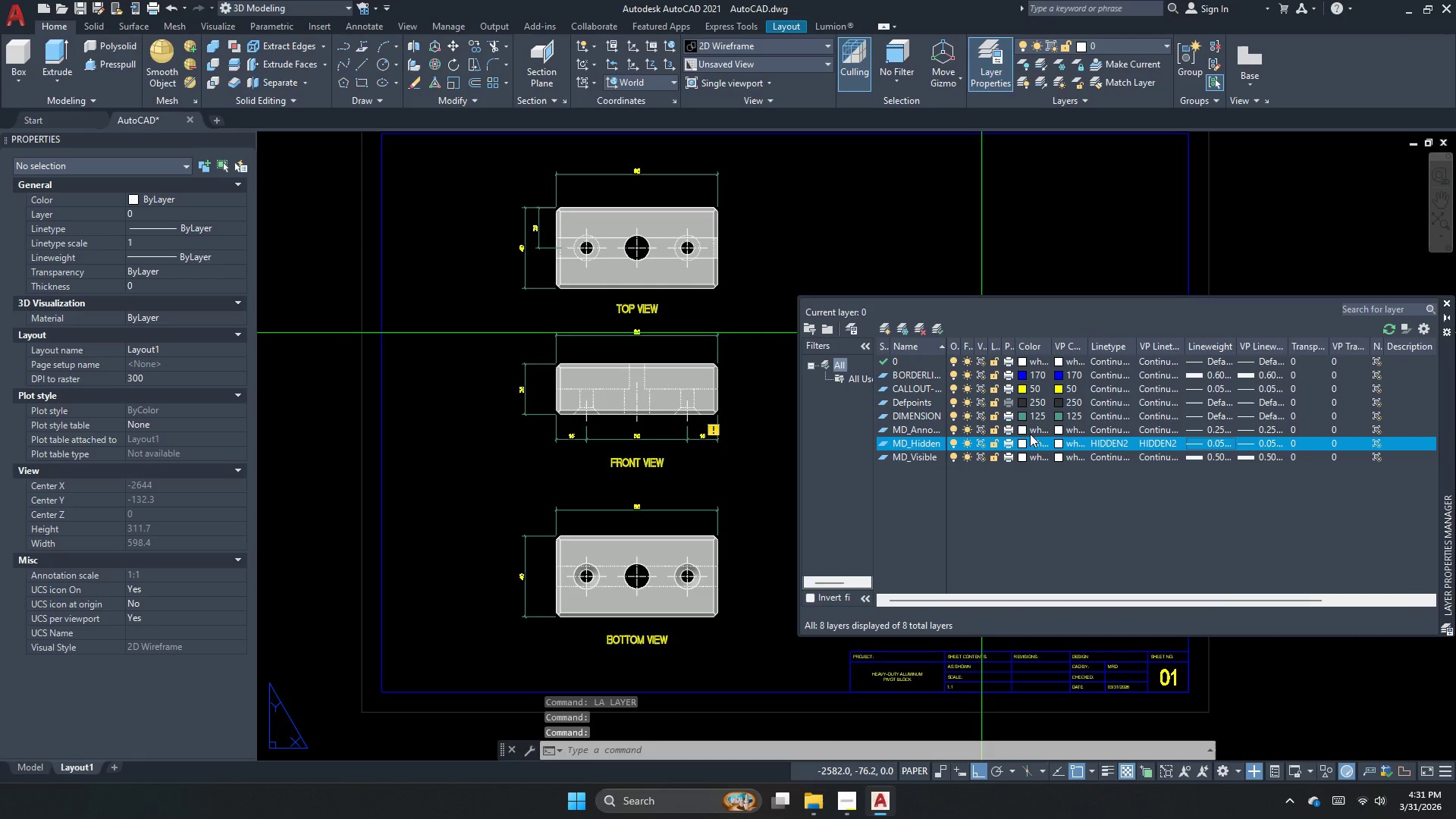 
left_click([1023, 445])
 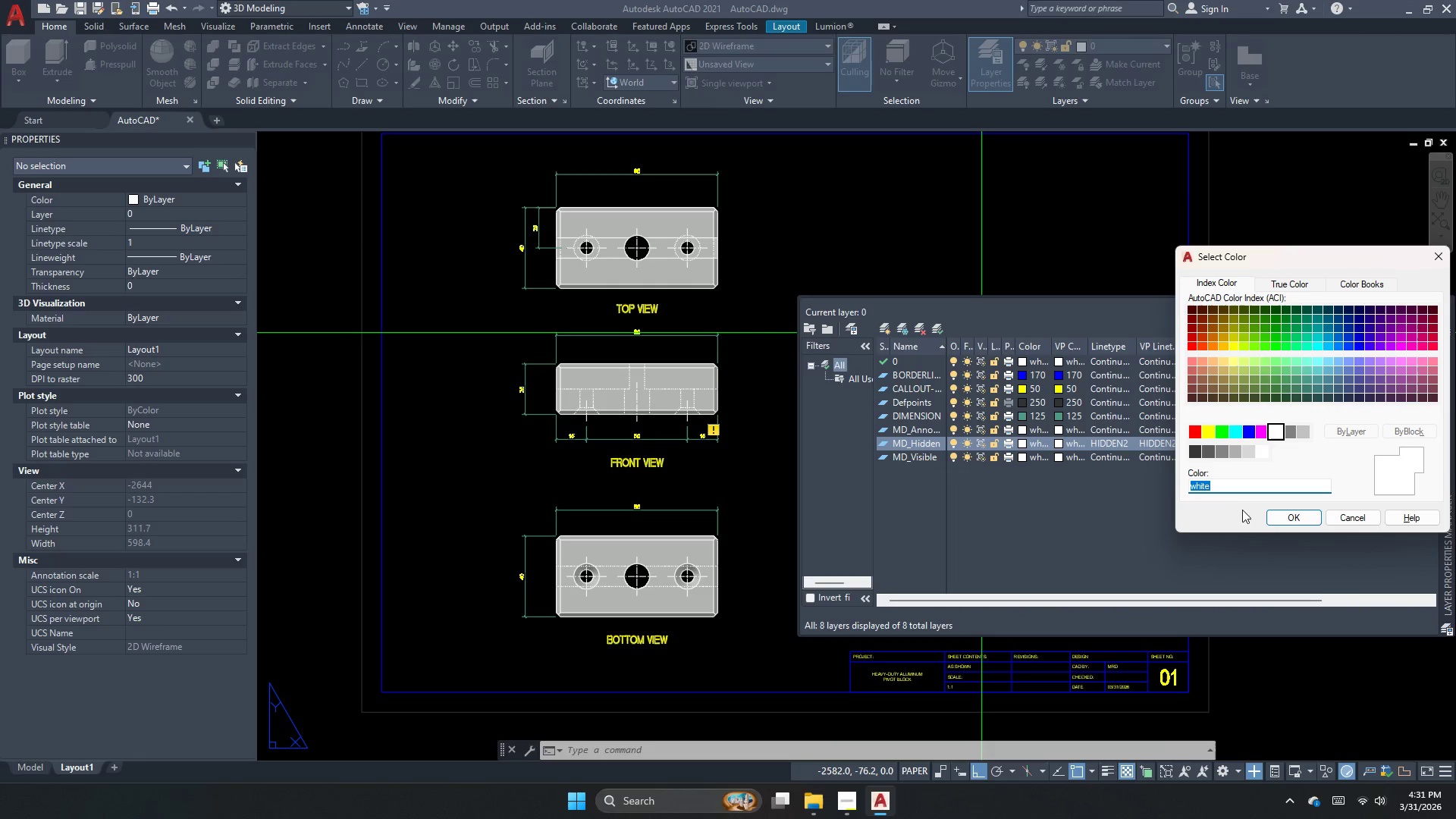 
key(Numpad1)
 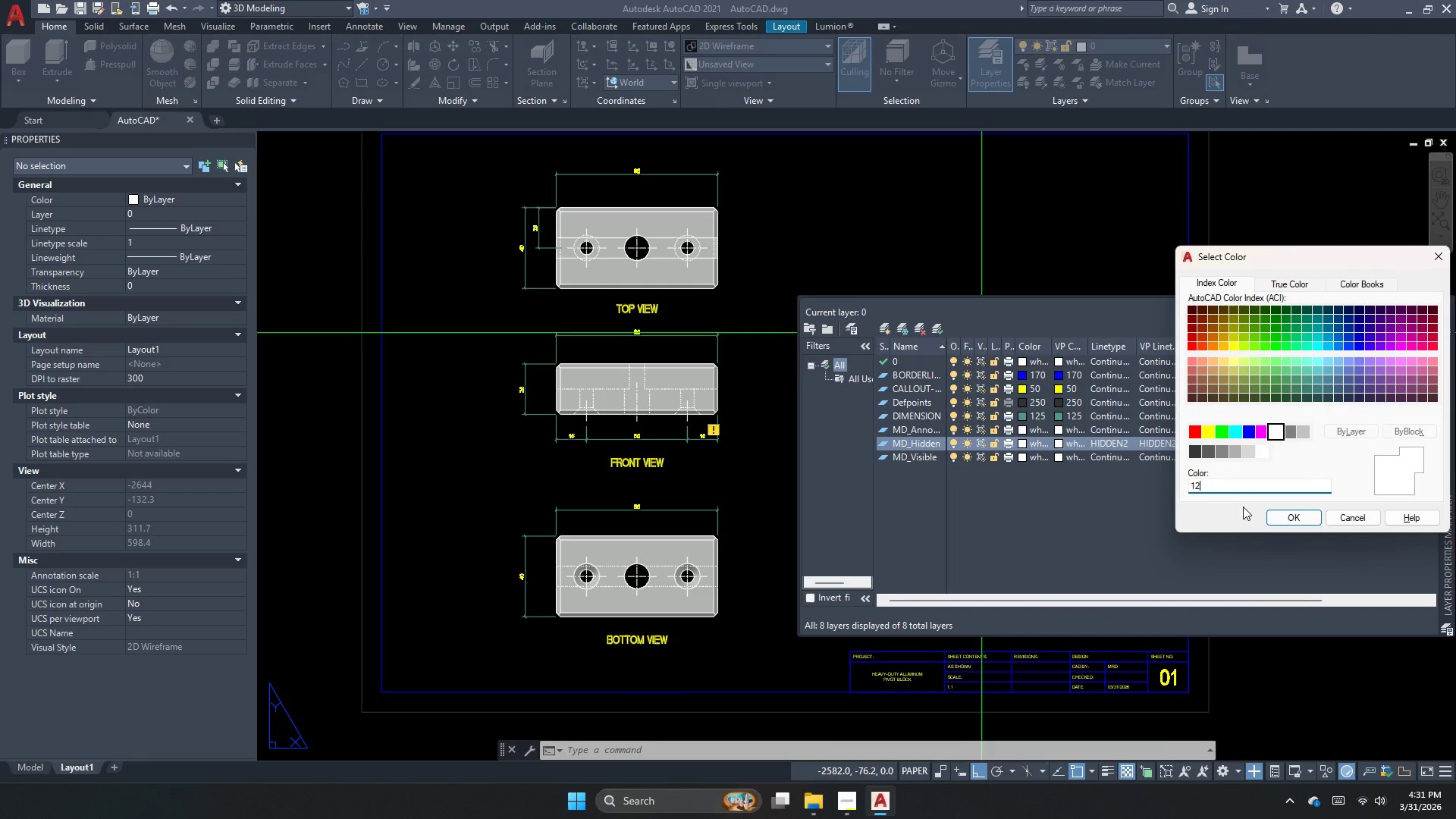 
key(Numpad2)
 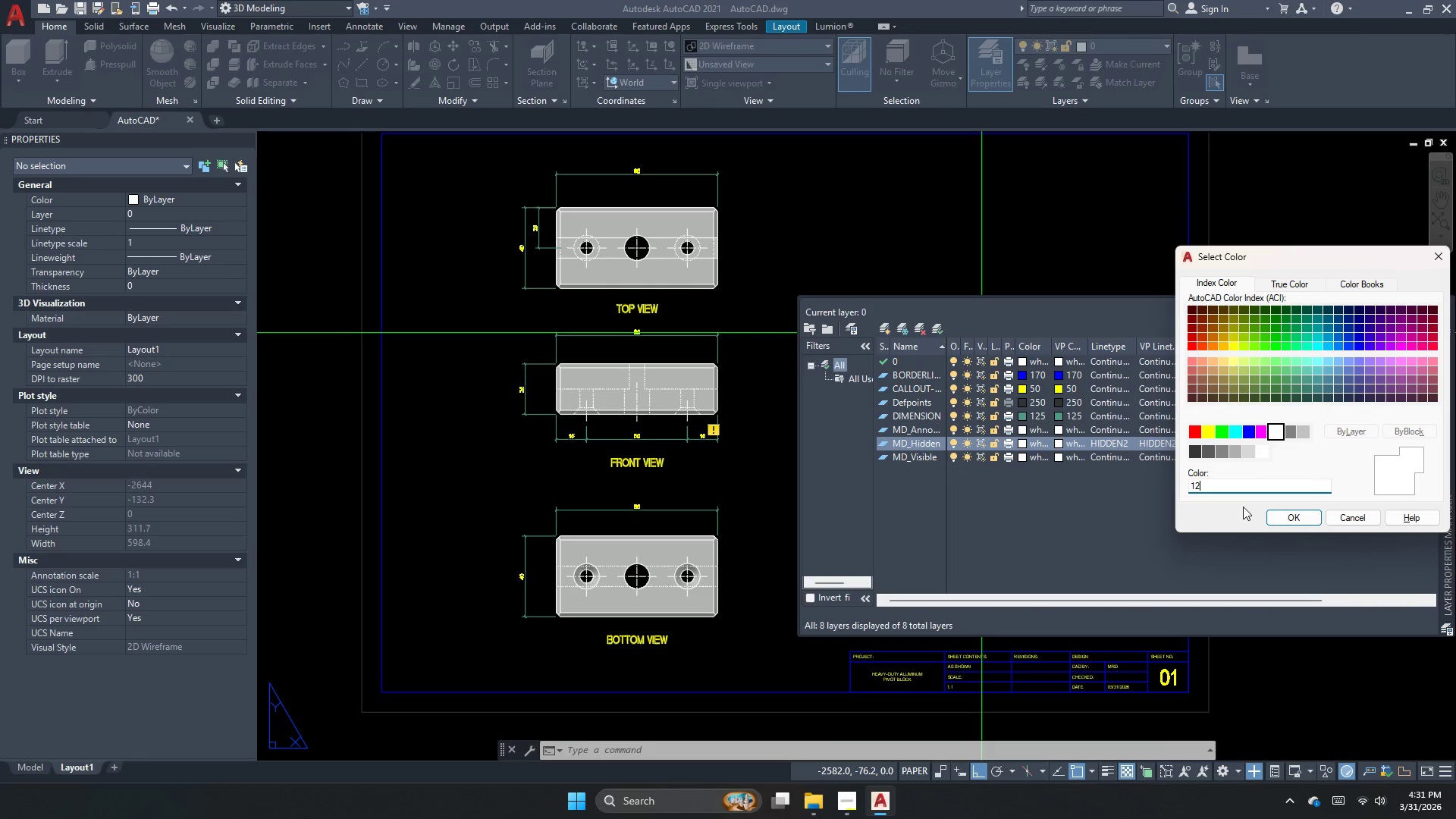 
key(Numpad5)
 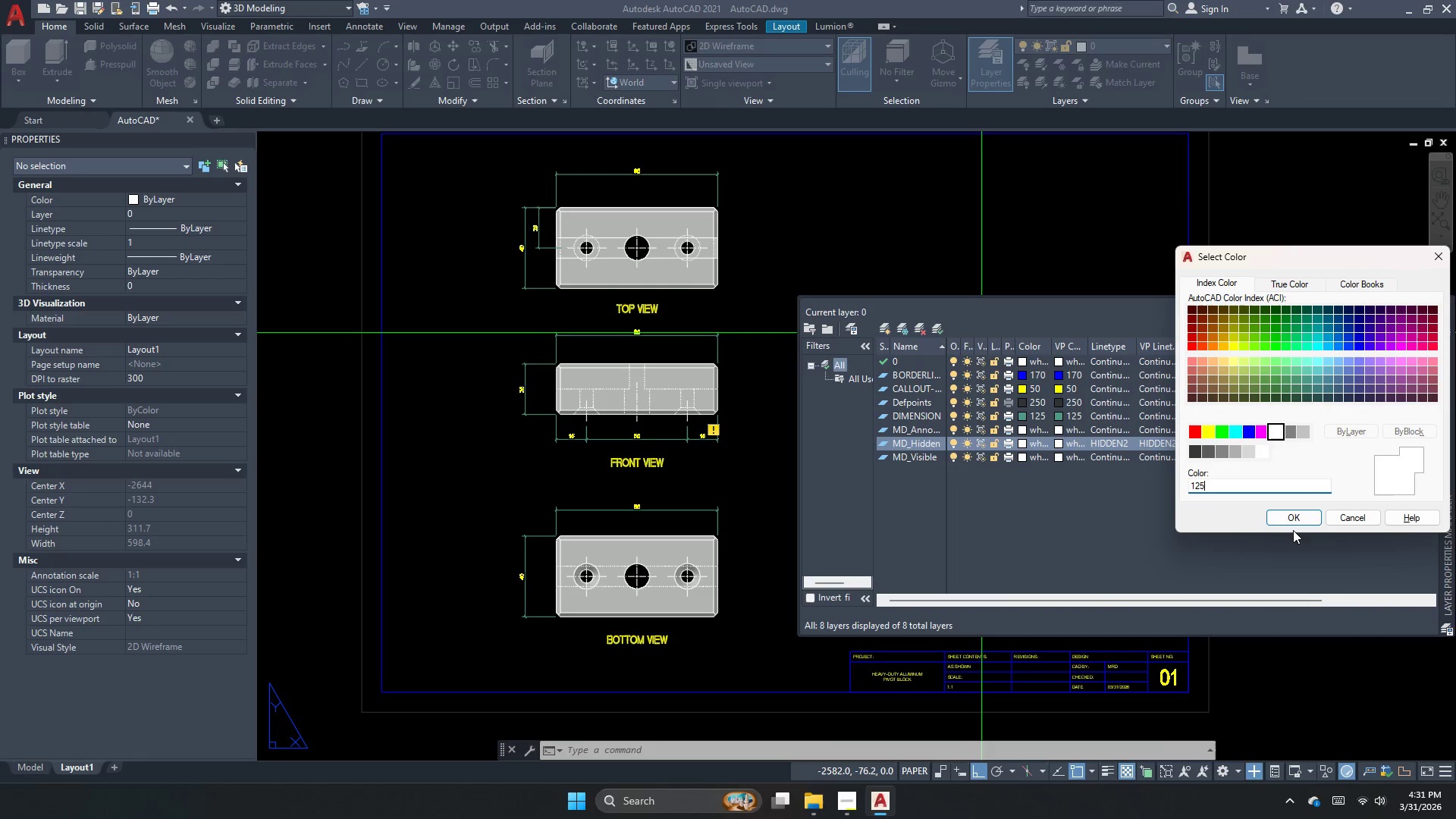 
left_click_drag(start_coordinate=[1293, 525], to_coordinate=[1293, 520])
 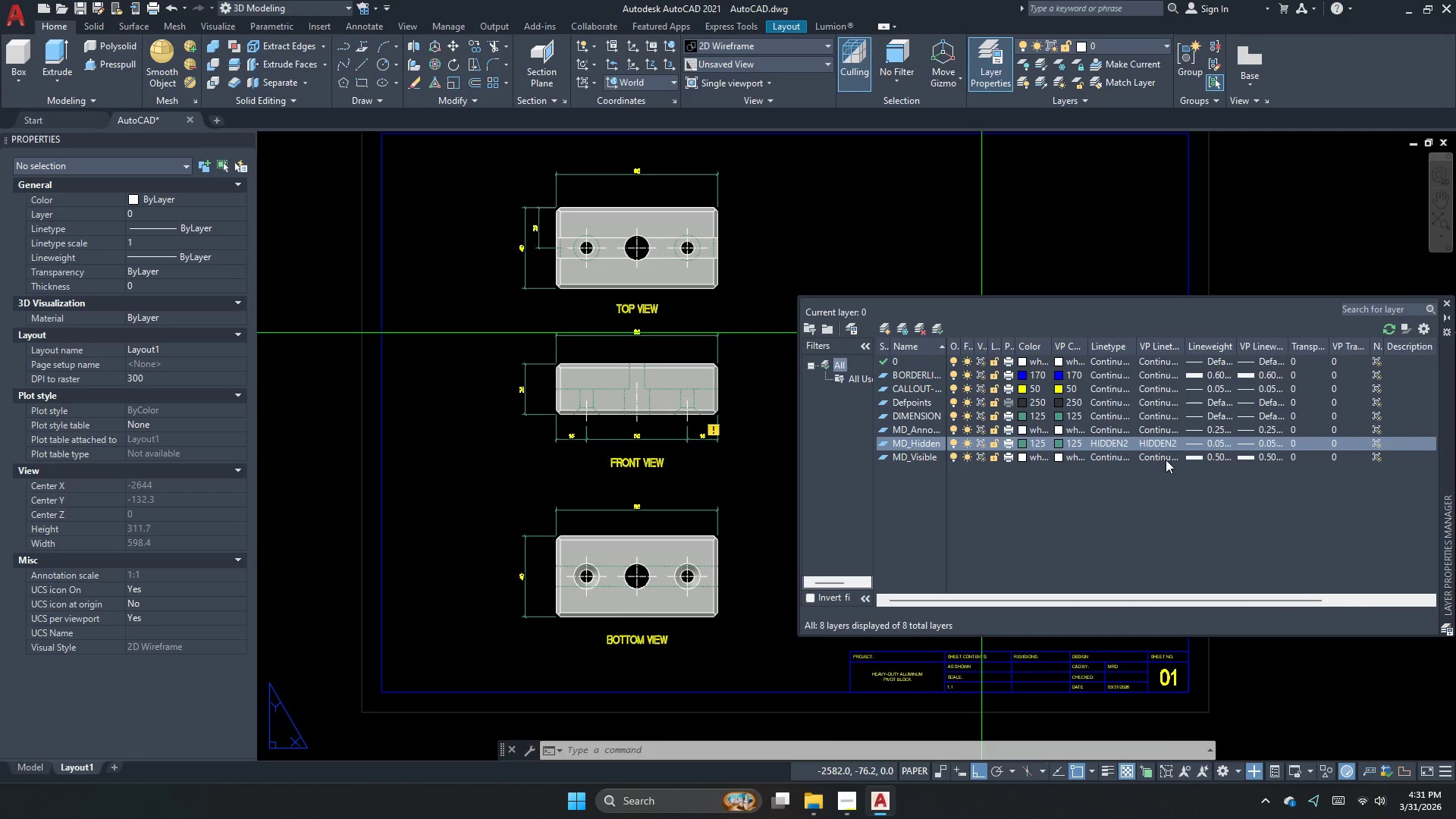 
wait(5.91)
 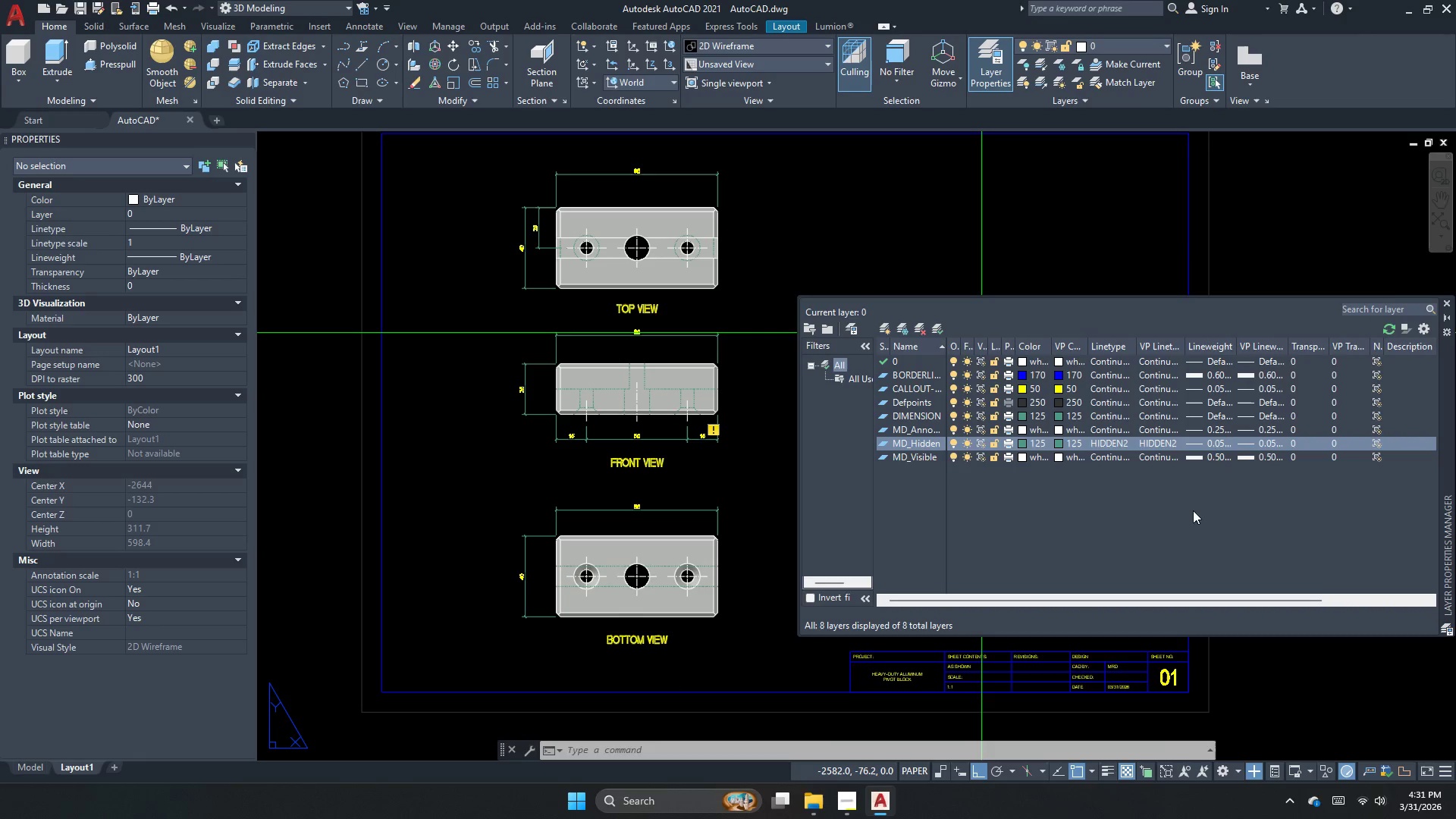 
left_click([891, 455])
 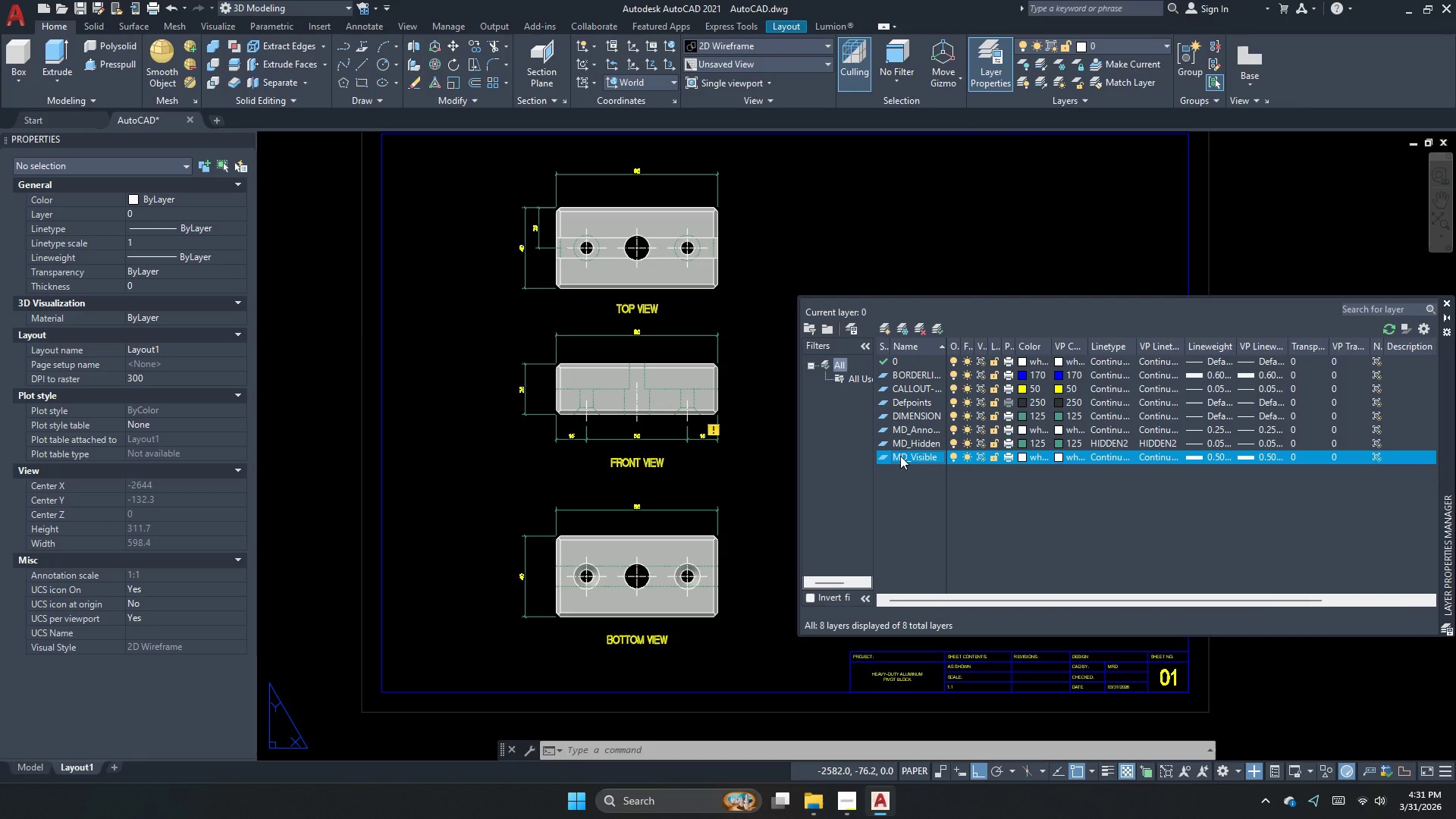 
left_click([885, 456])
 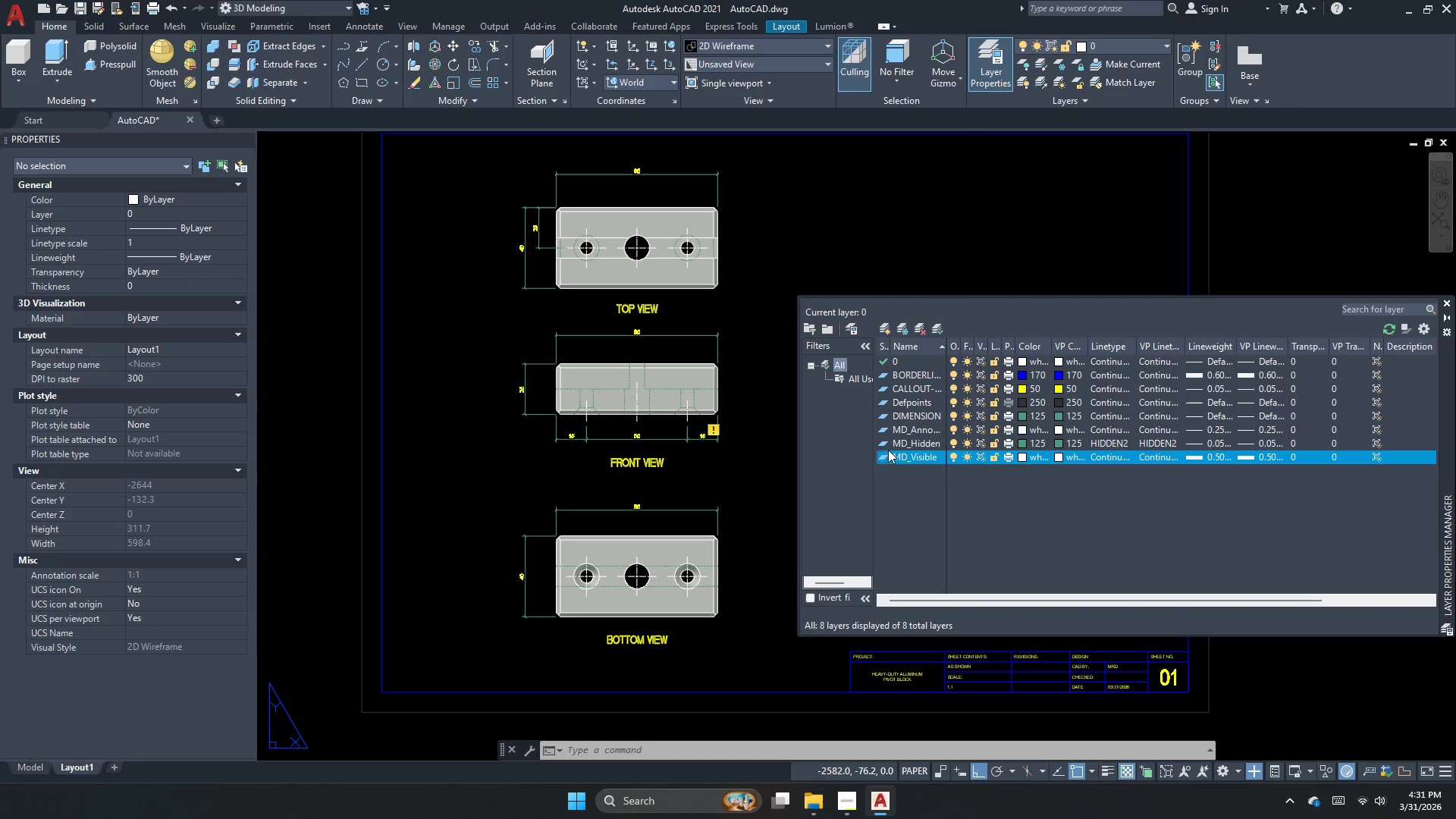 
left_click([885, 457])
 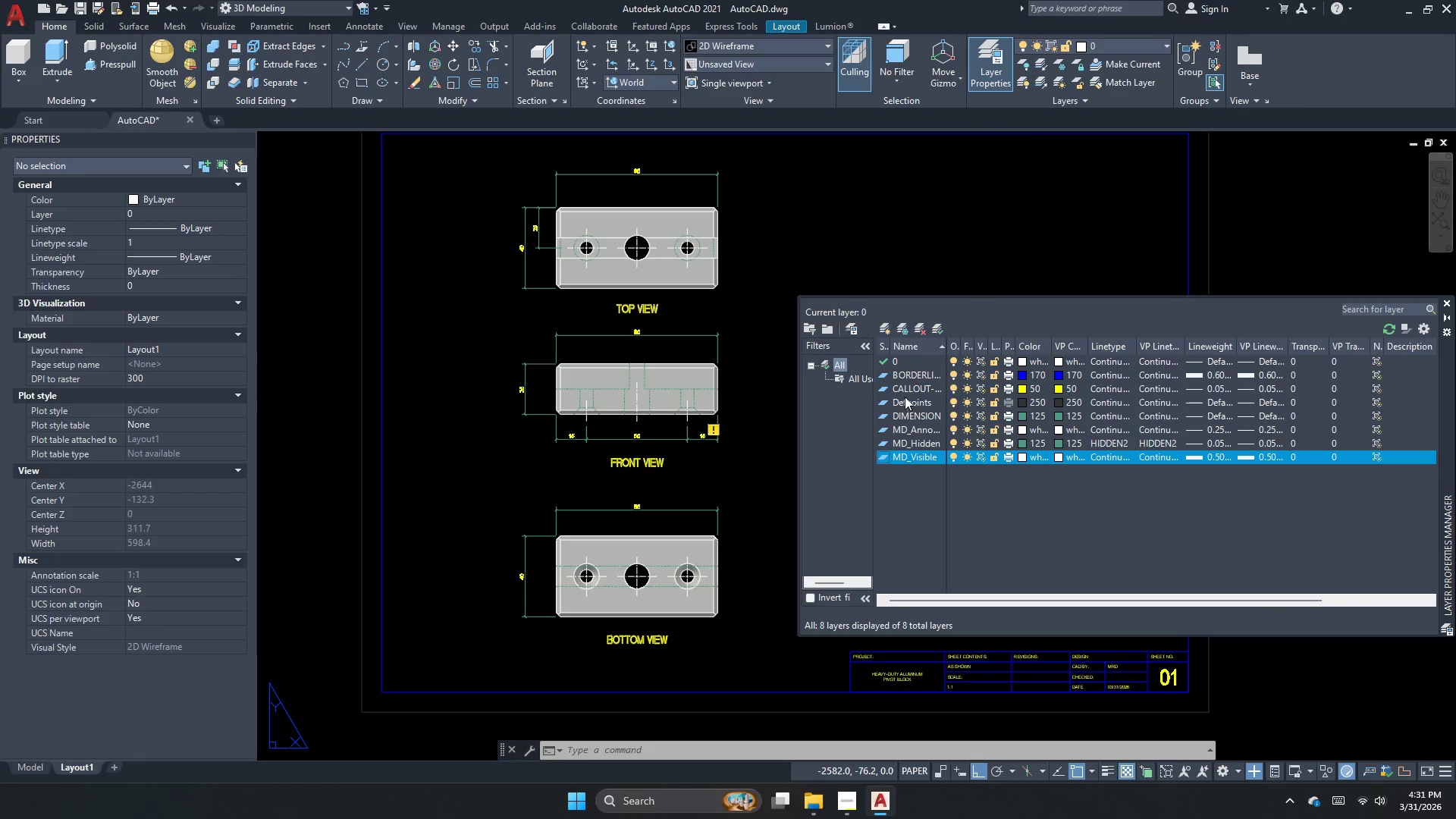 
left_click([915, 363])
 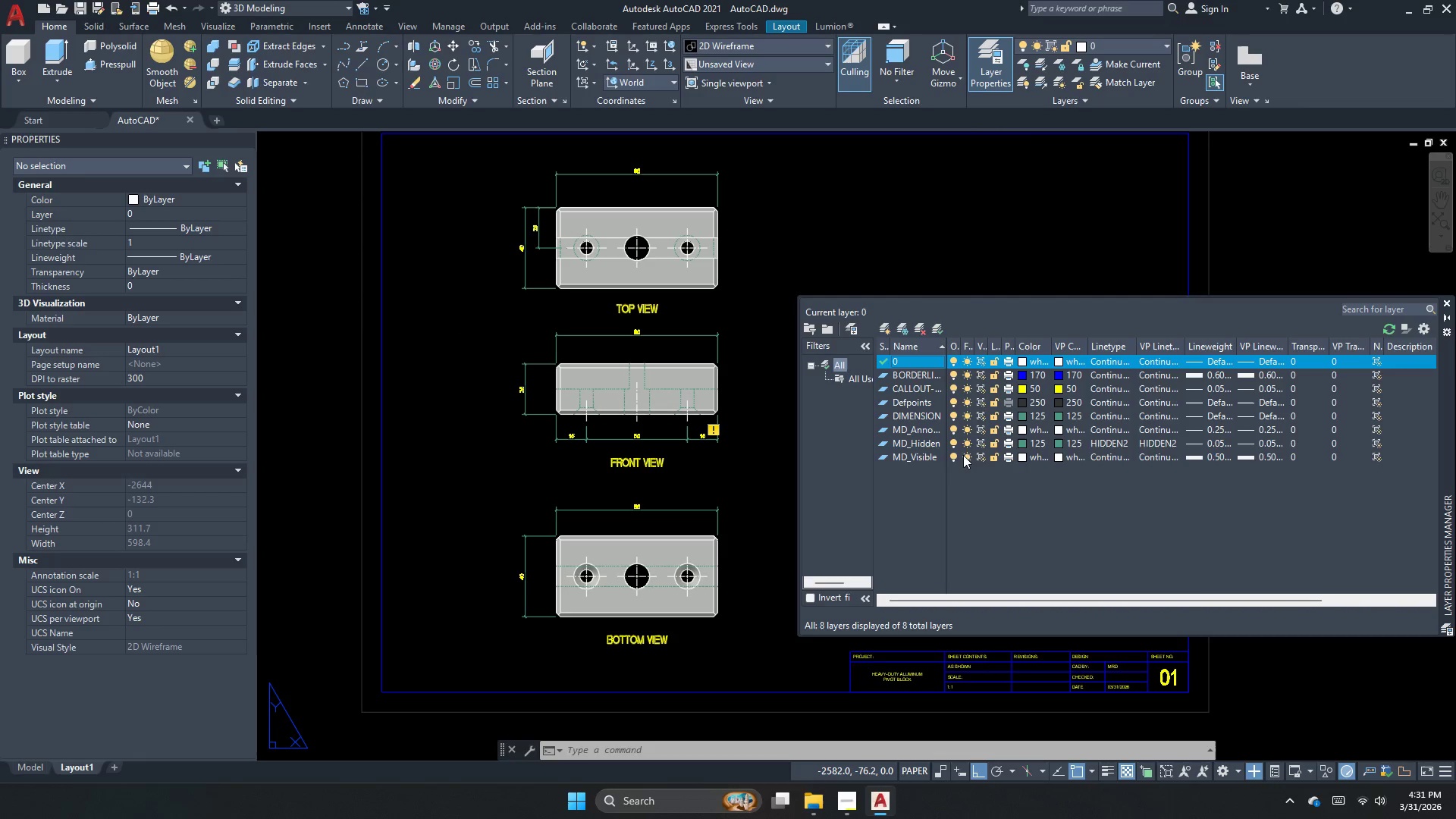 
left_click([948, 455])
 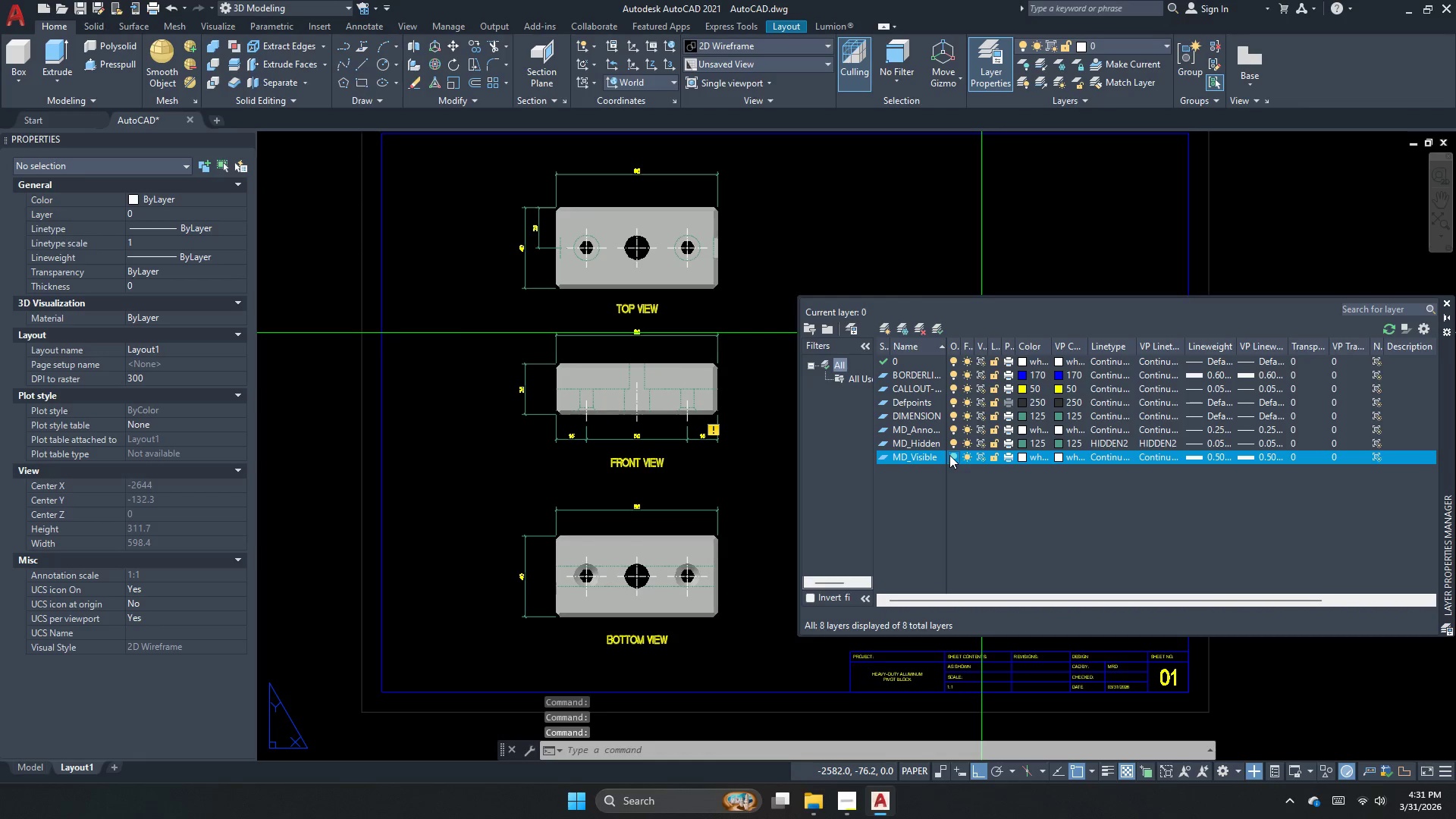 
left_click([949, 455])
 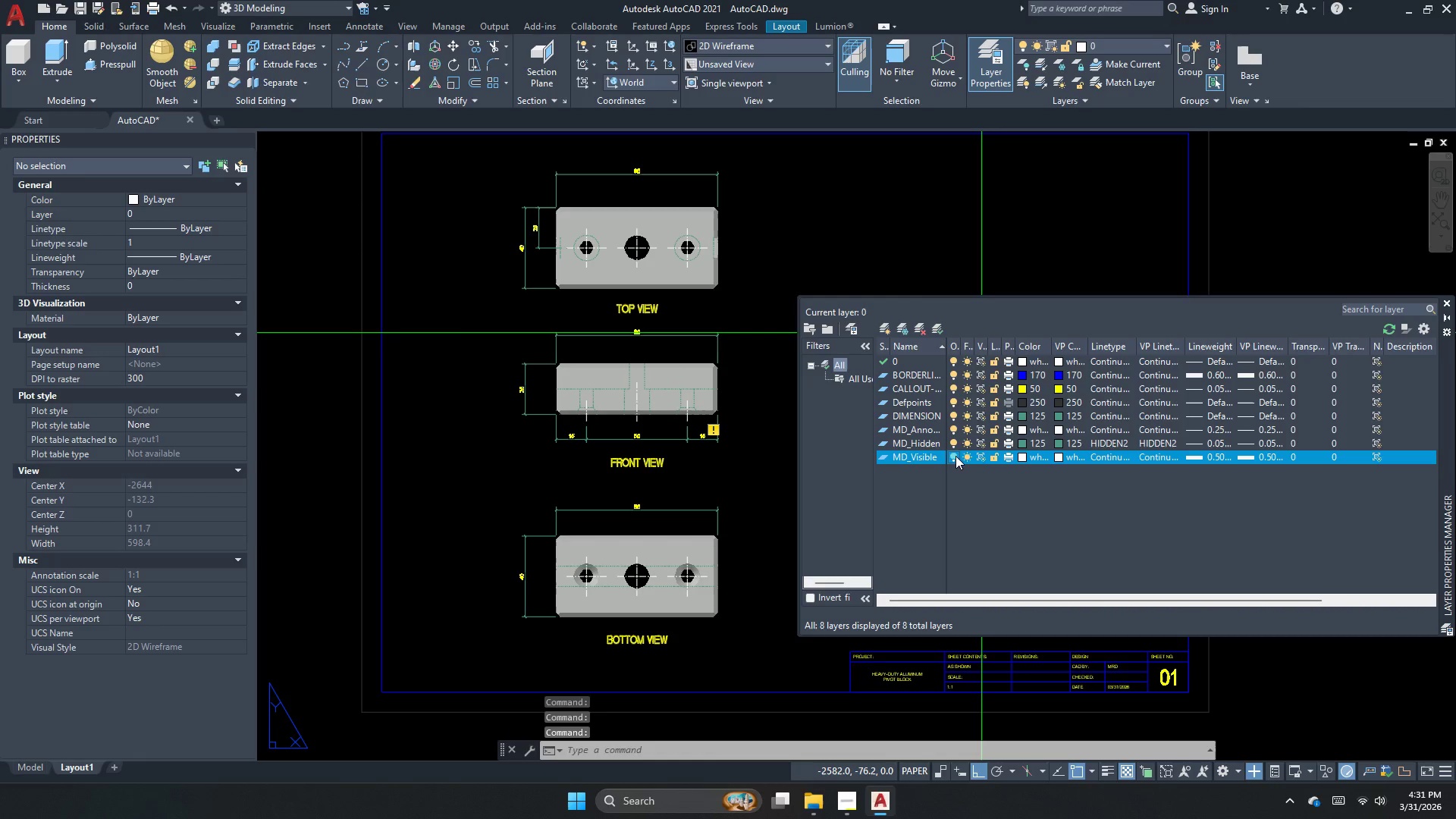 
left_click([954, 457])
 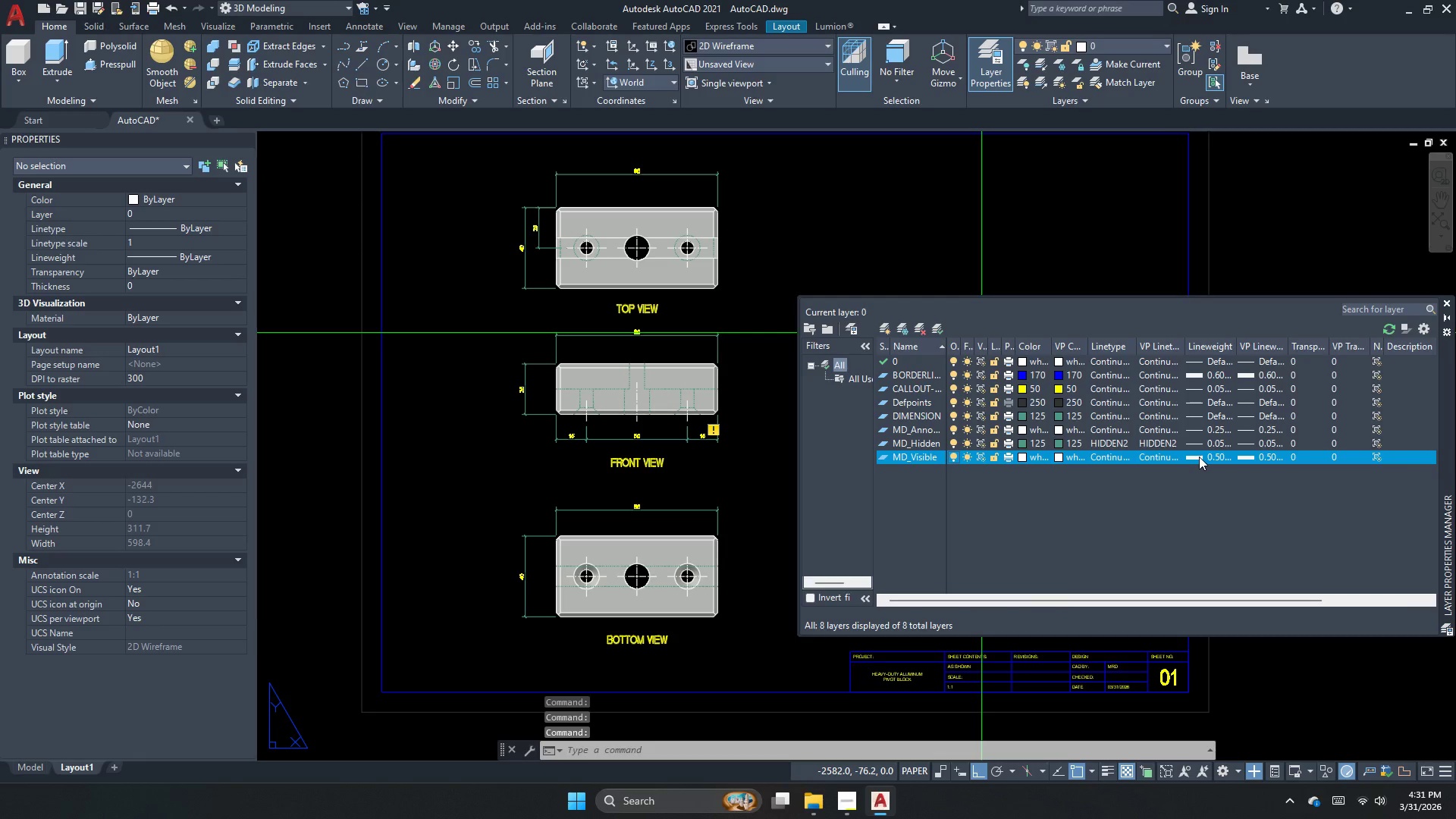 
left_click([1199, 457])
 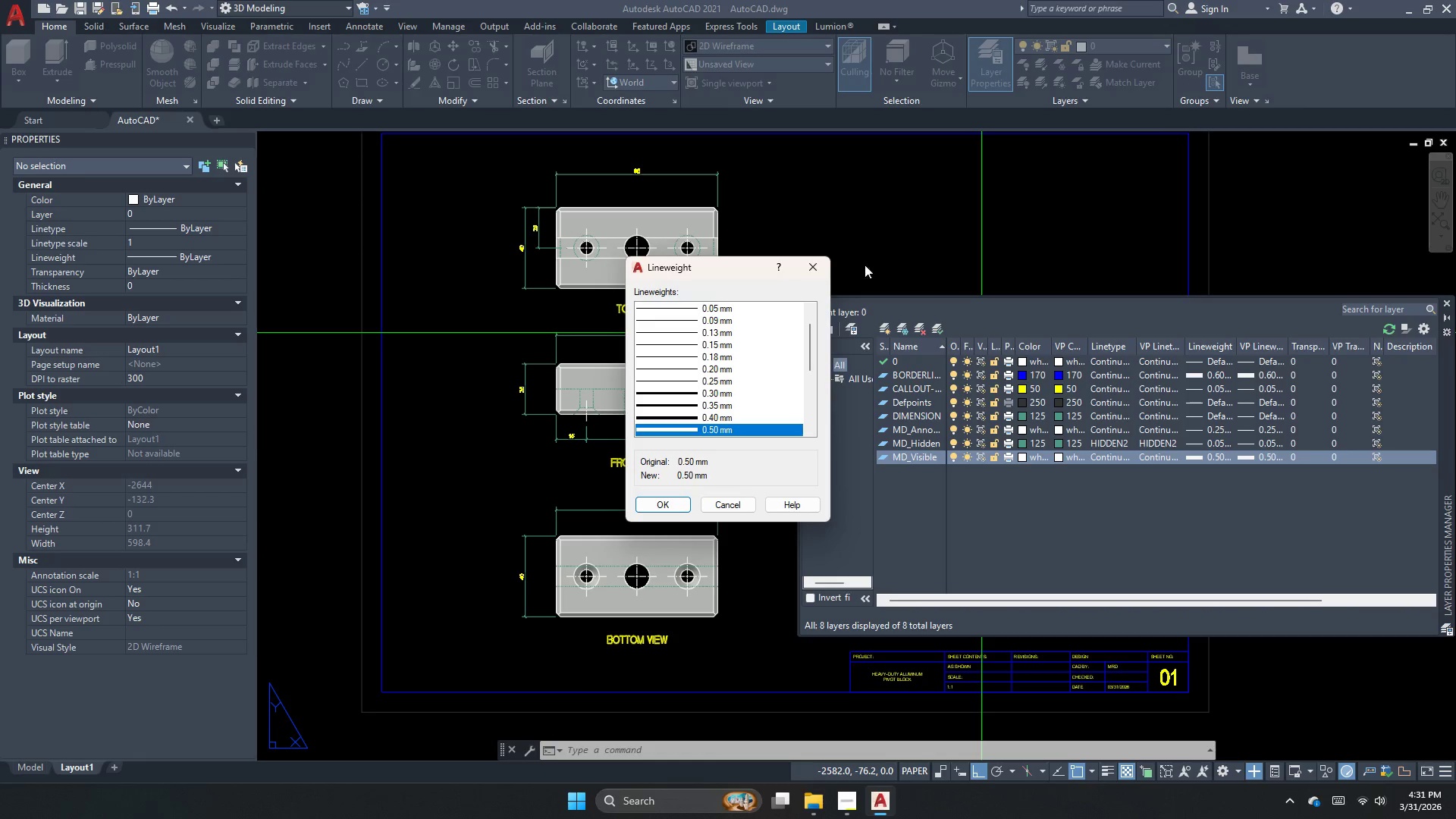 
double_click([859, 249])
 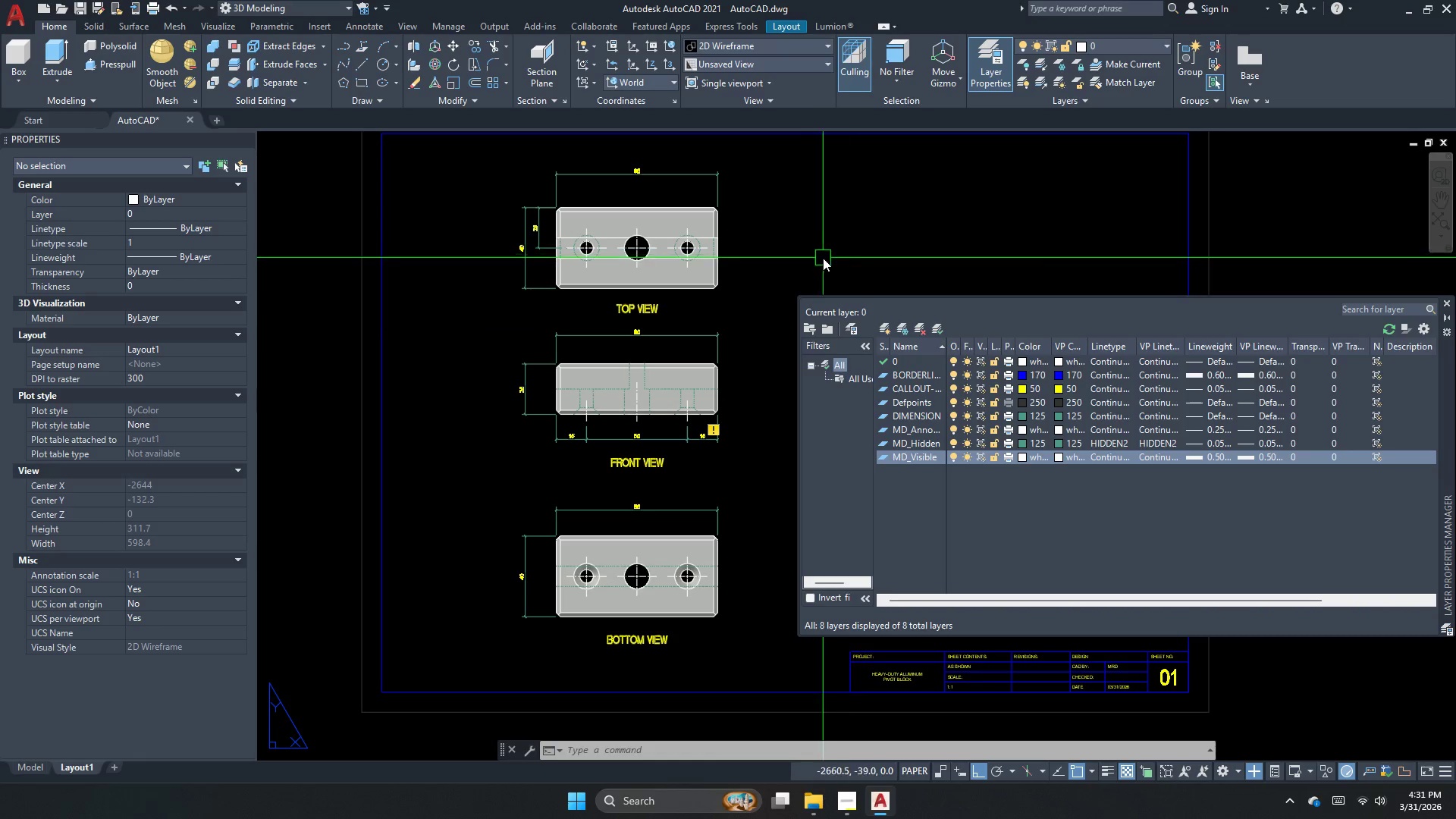 
scroll: coordinate [748, 269], scroll_direction: down, amount: 3.0
 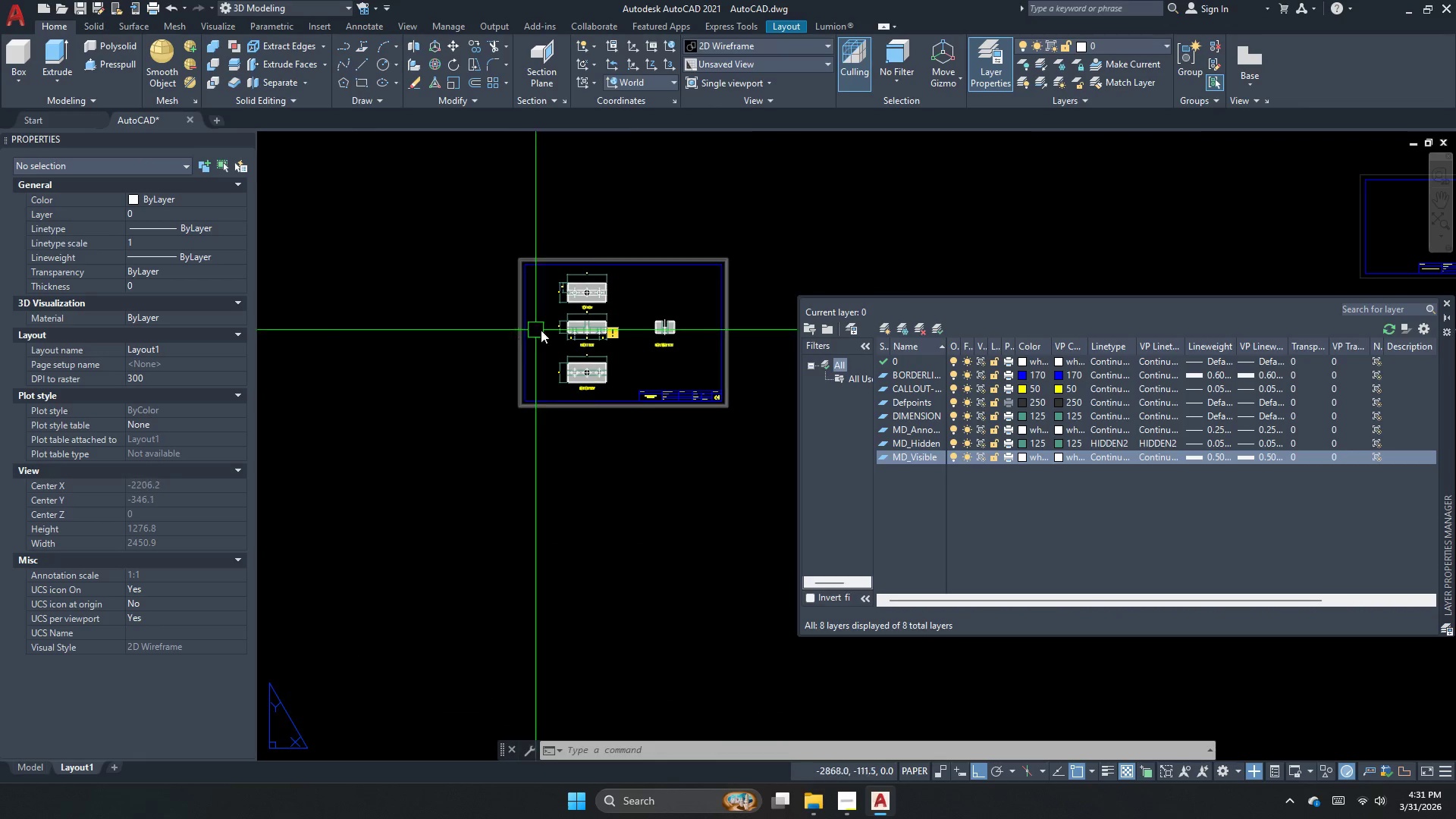 
scroll: coordinate [629, 333], scroll_direction: up, amount: 2.0
 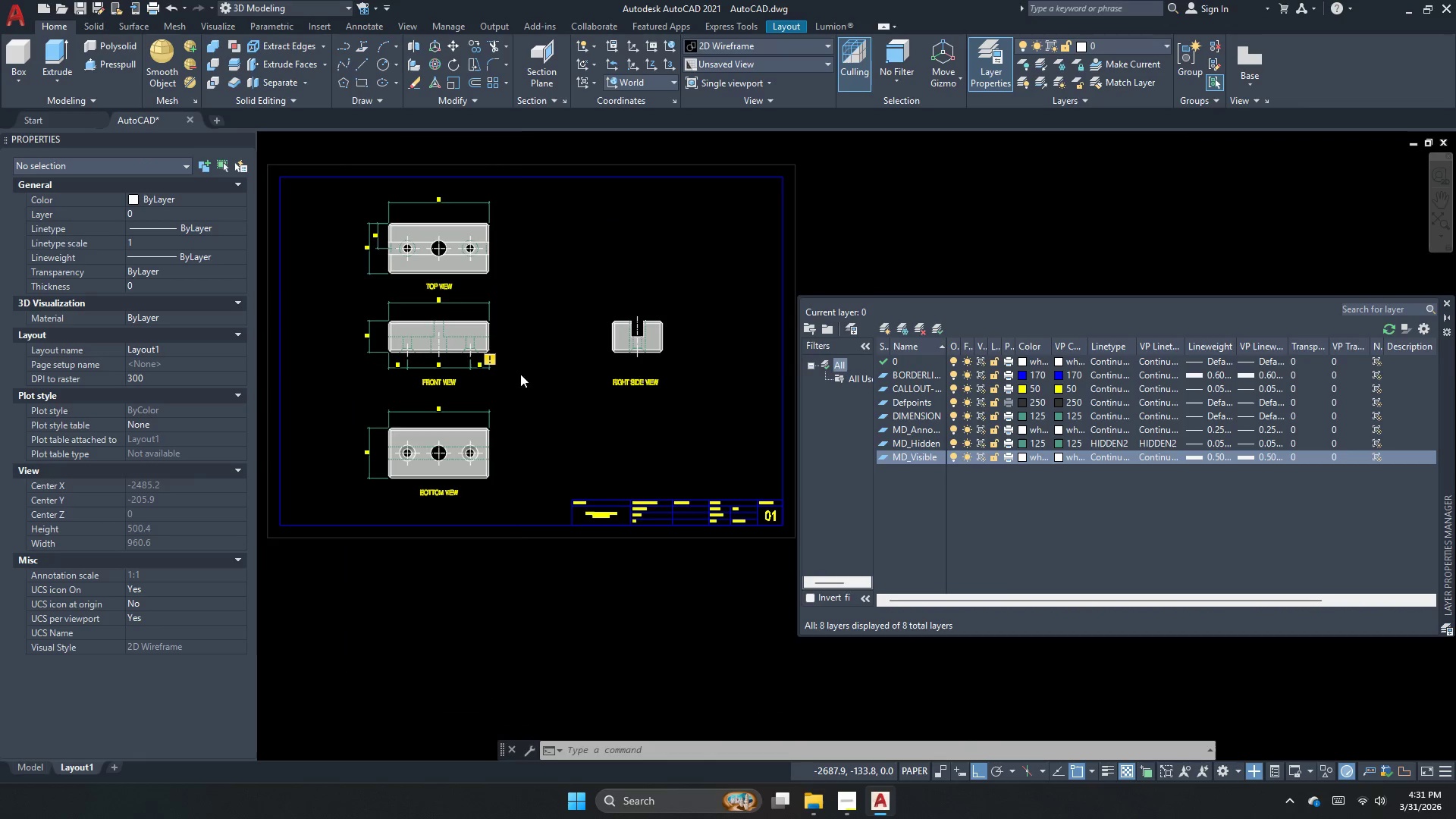 
key(Escape)
 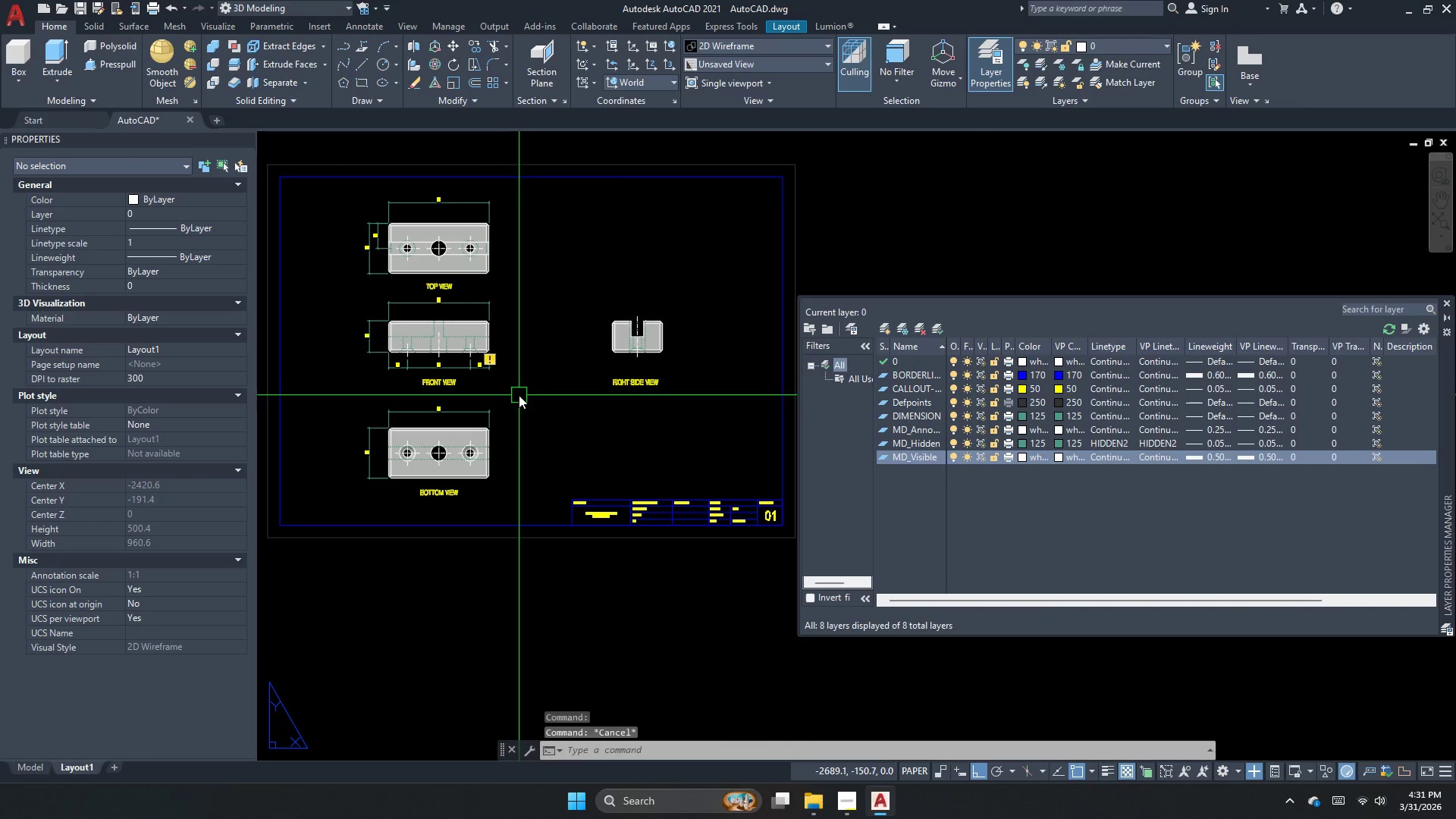 
key(Control+ControlRight)
 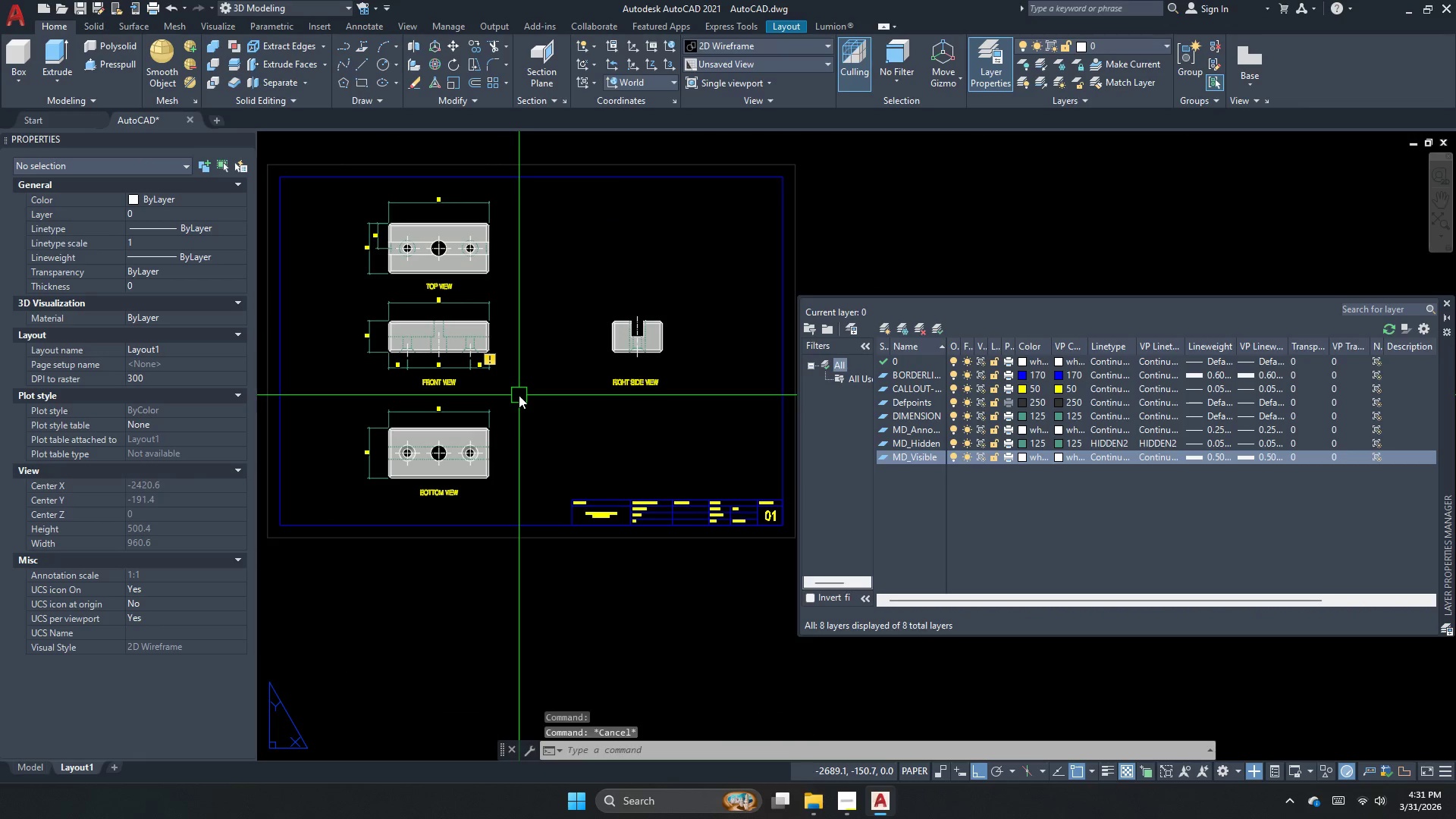 
key(Control+P)
 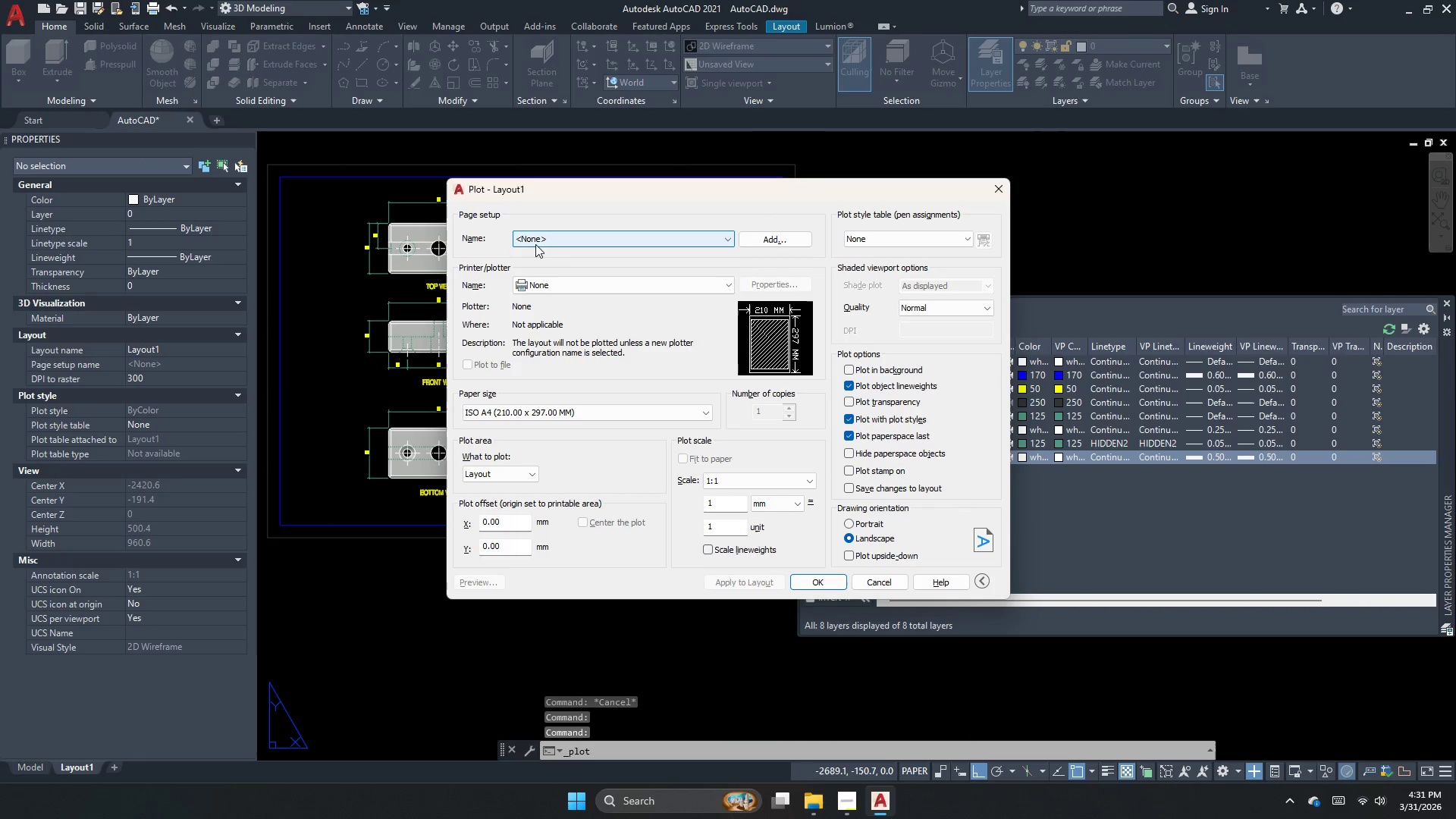 
left_click([550, 265])
 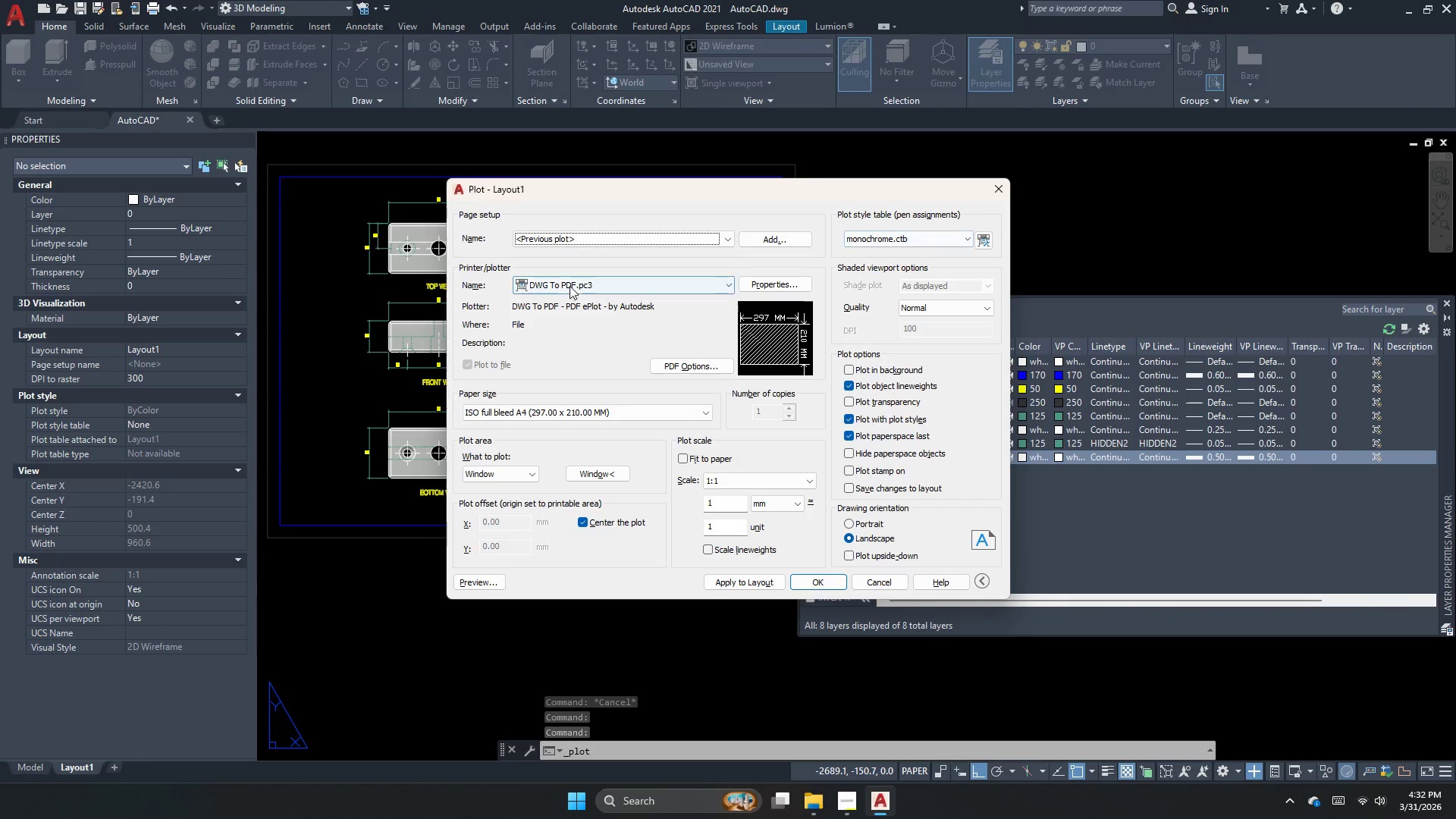 
left_click([547, 416])
 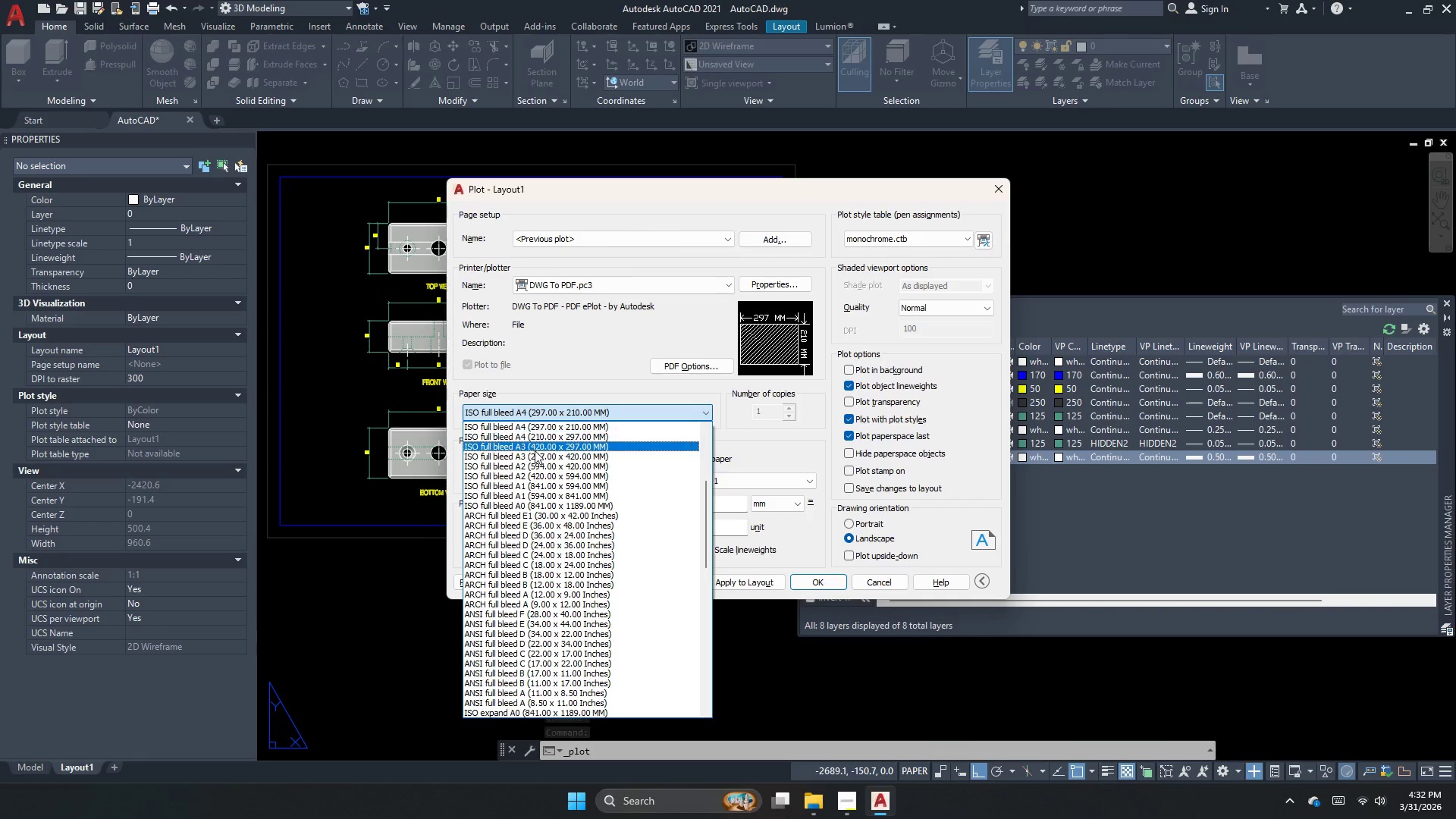 
left_click([535, 450])
 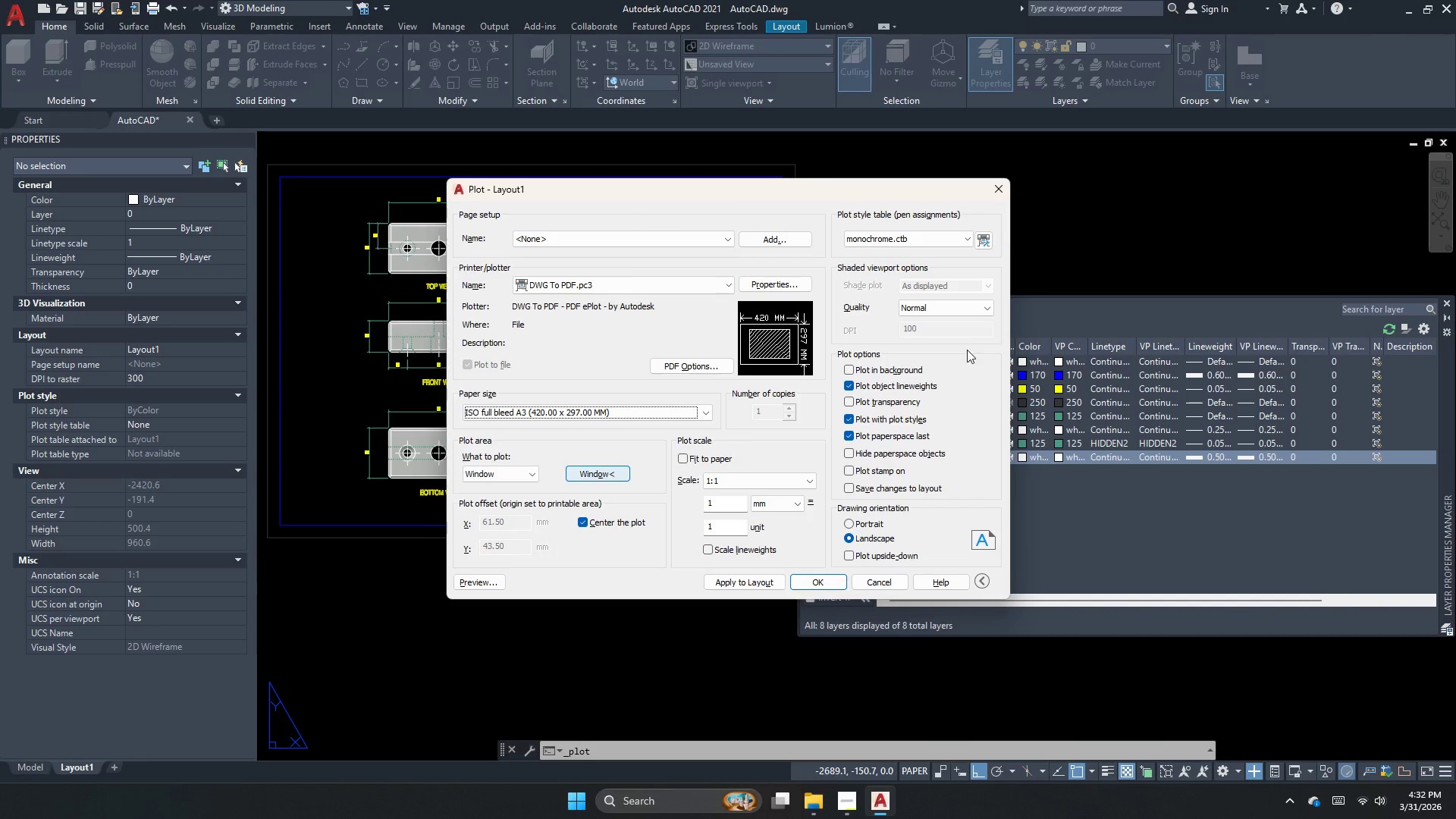 
left_click([960, 311])
 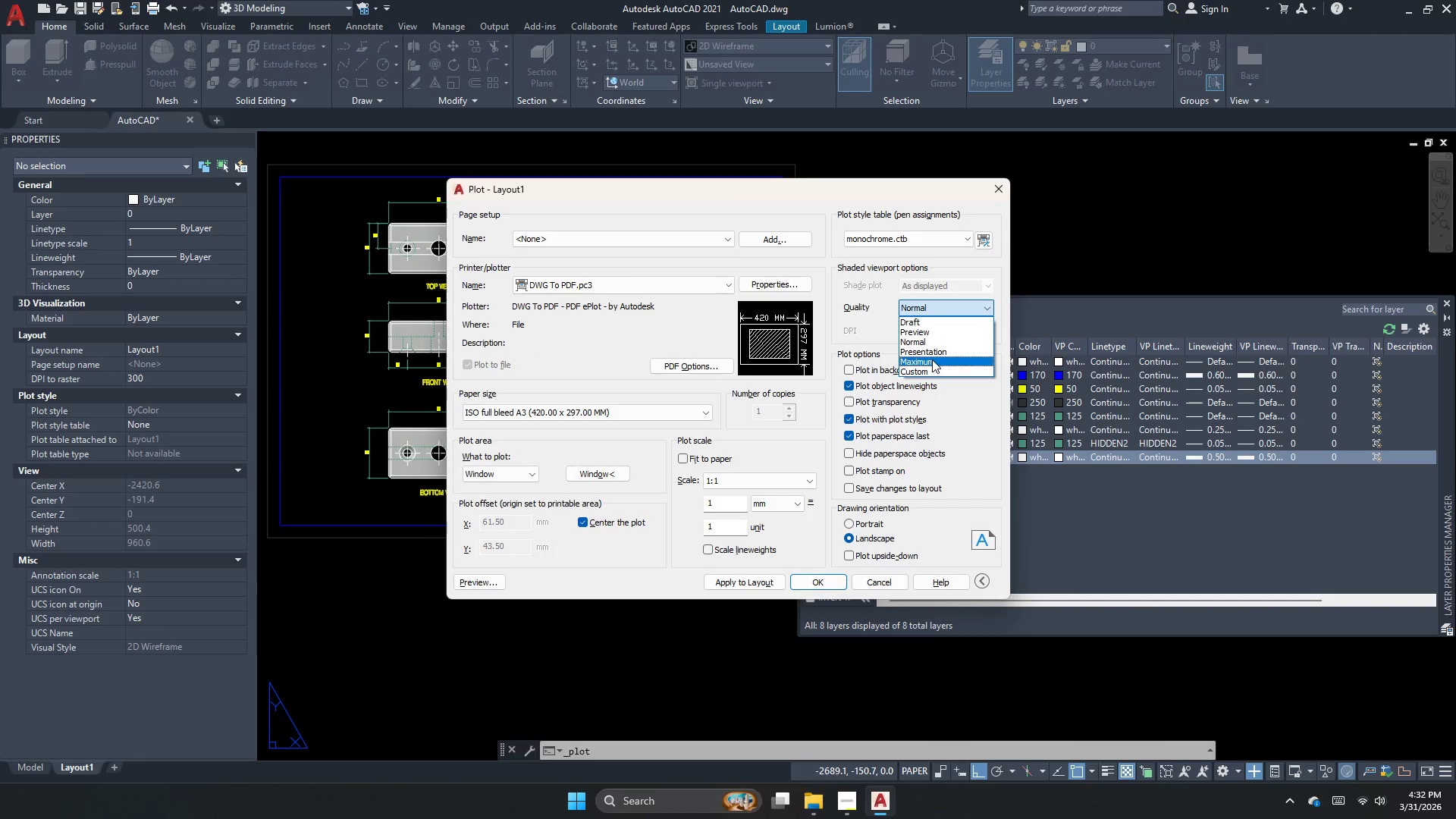 
left_click([932, 359])
 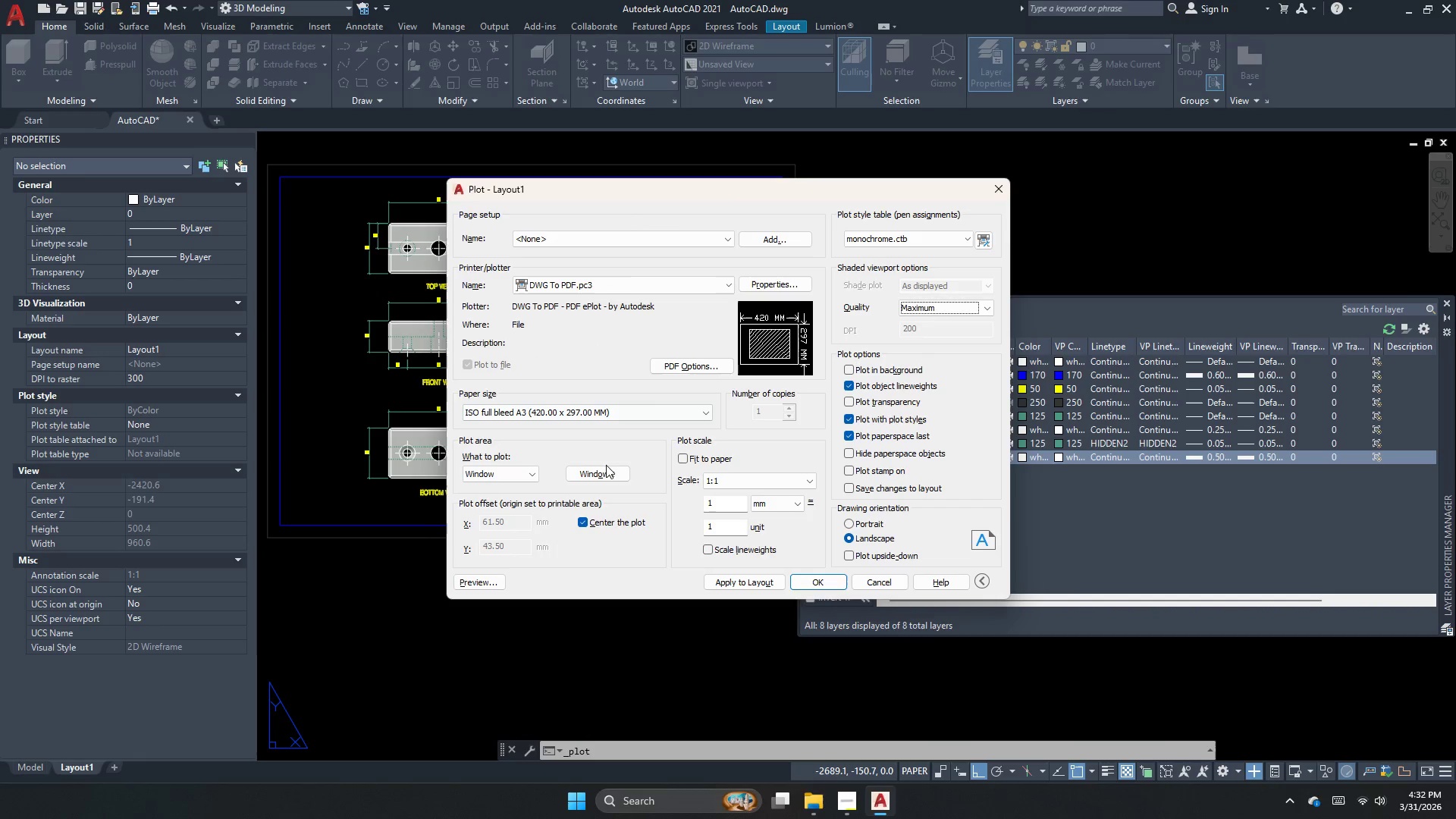 
left_click([605, 473])
 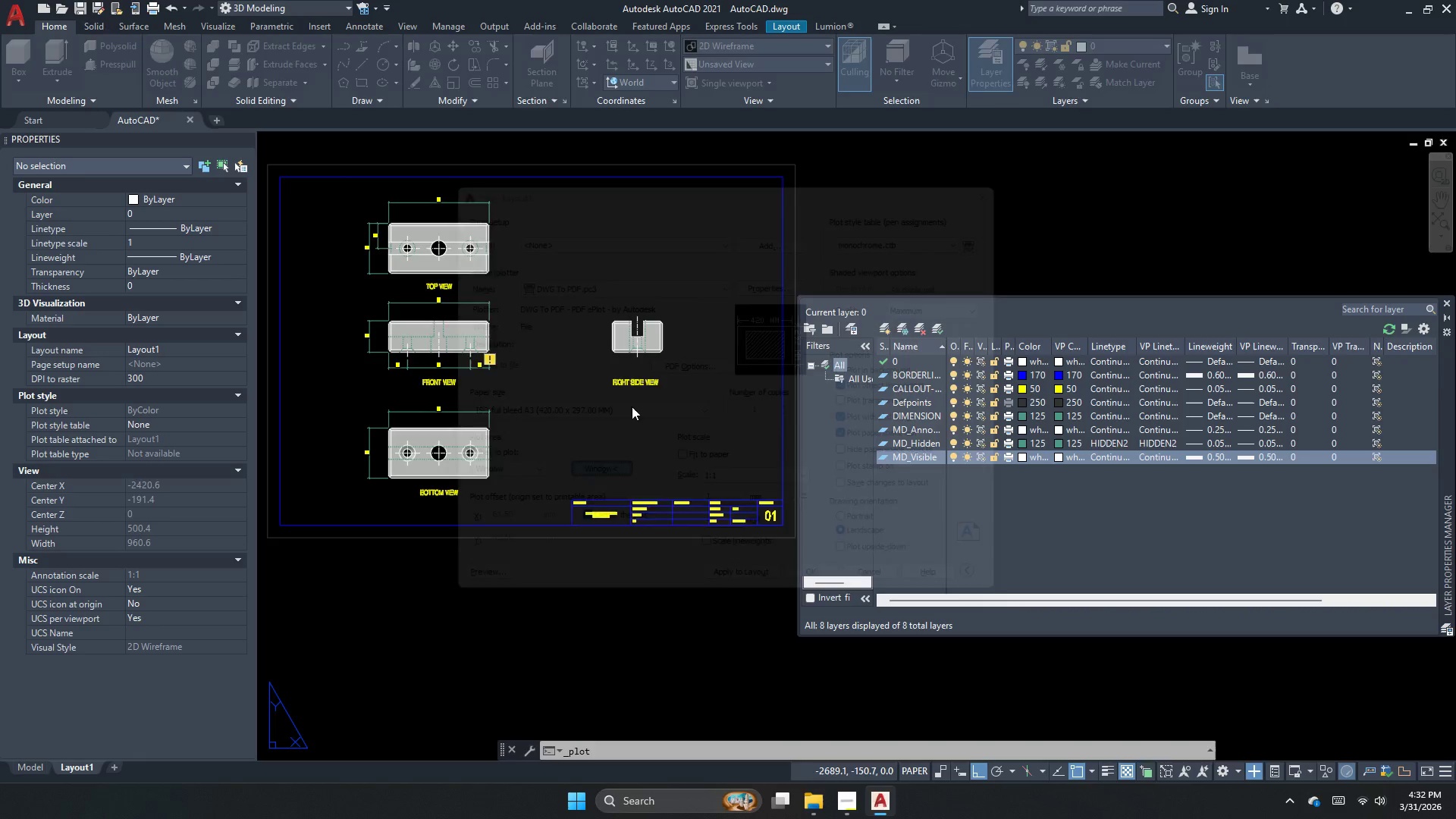 
scroll: coordinate [616, 395], scroll_direction: down, amount: 4.0
 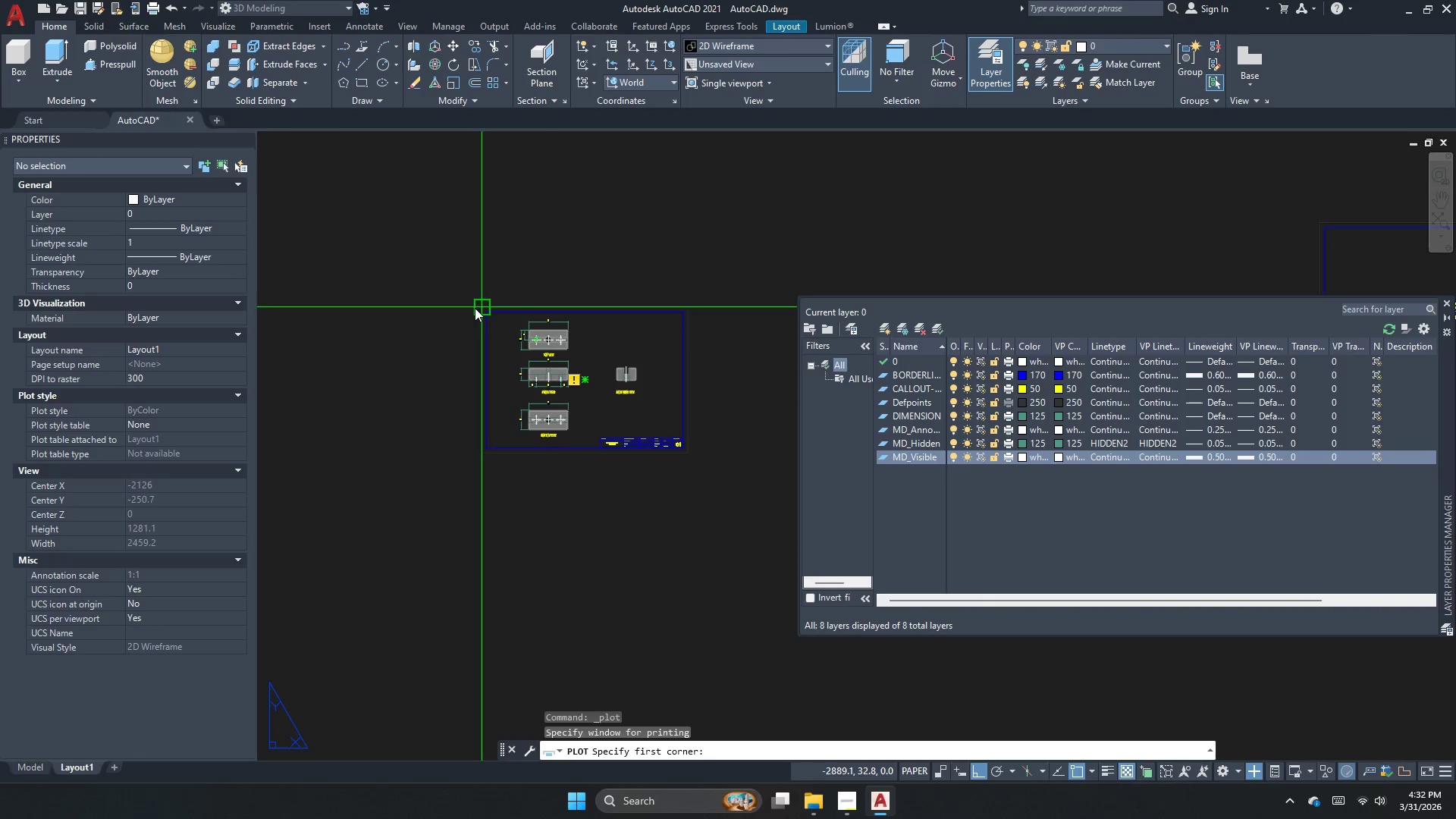 
left_click_drag(start_coordinate=[475, 308], to_coordinate=[477, 316])
 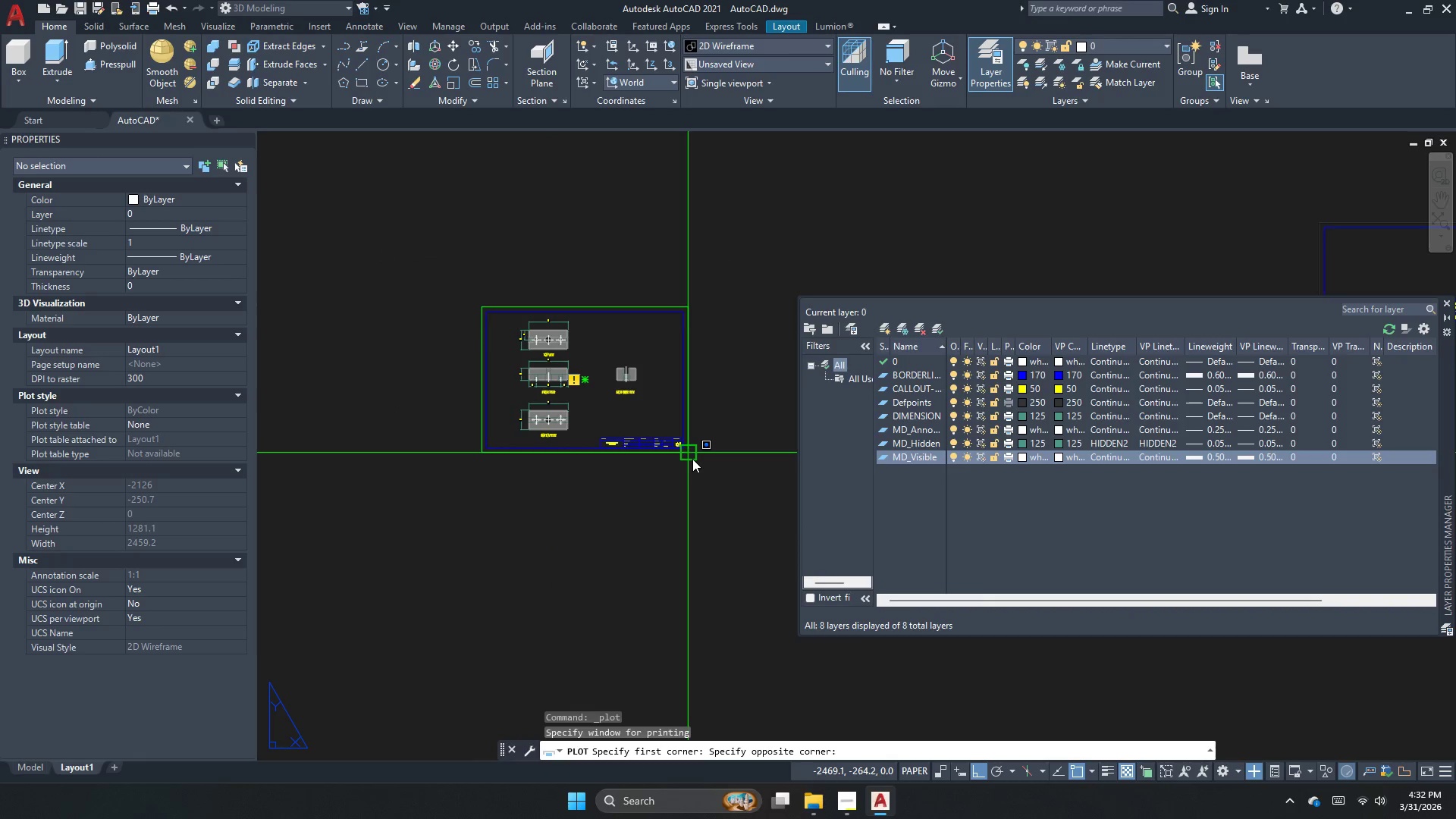 
left_click_drag(start_coordinate=[692, 459], to_coordinate=[689, 460])
 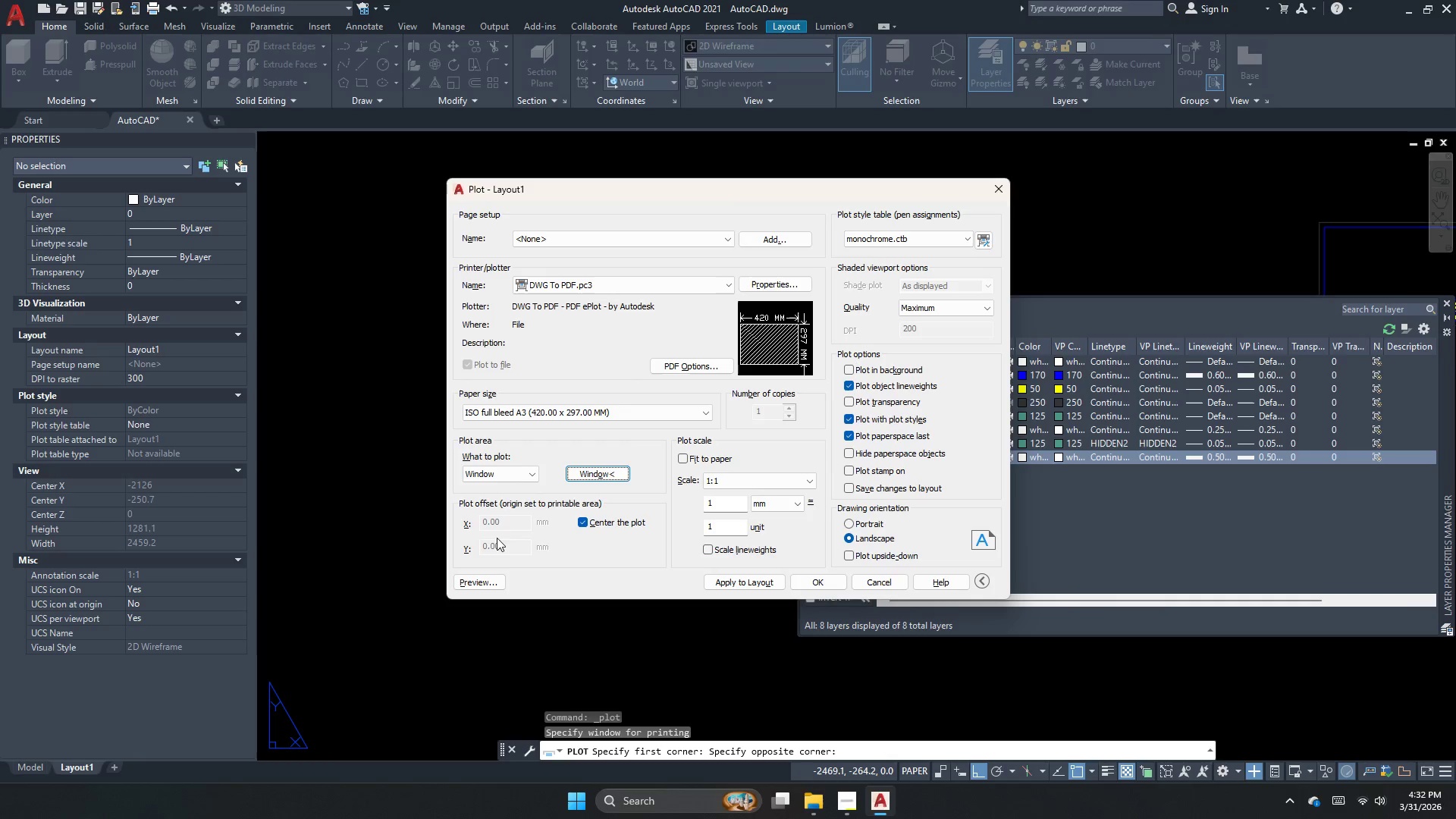 
left_click([485, 576])
 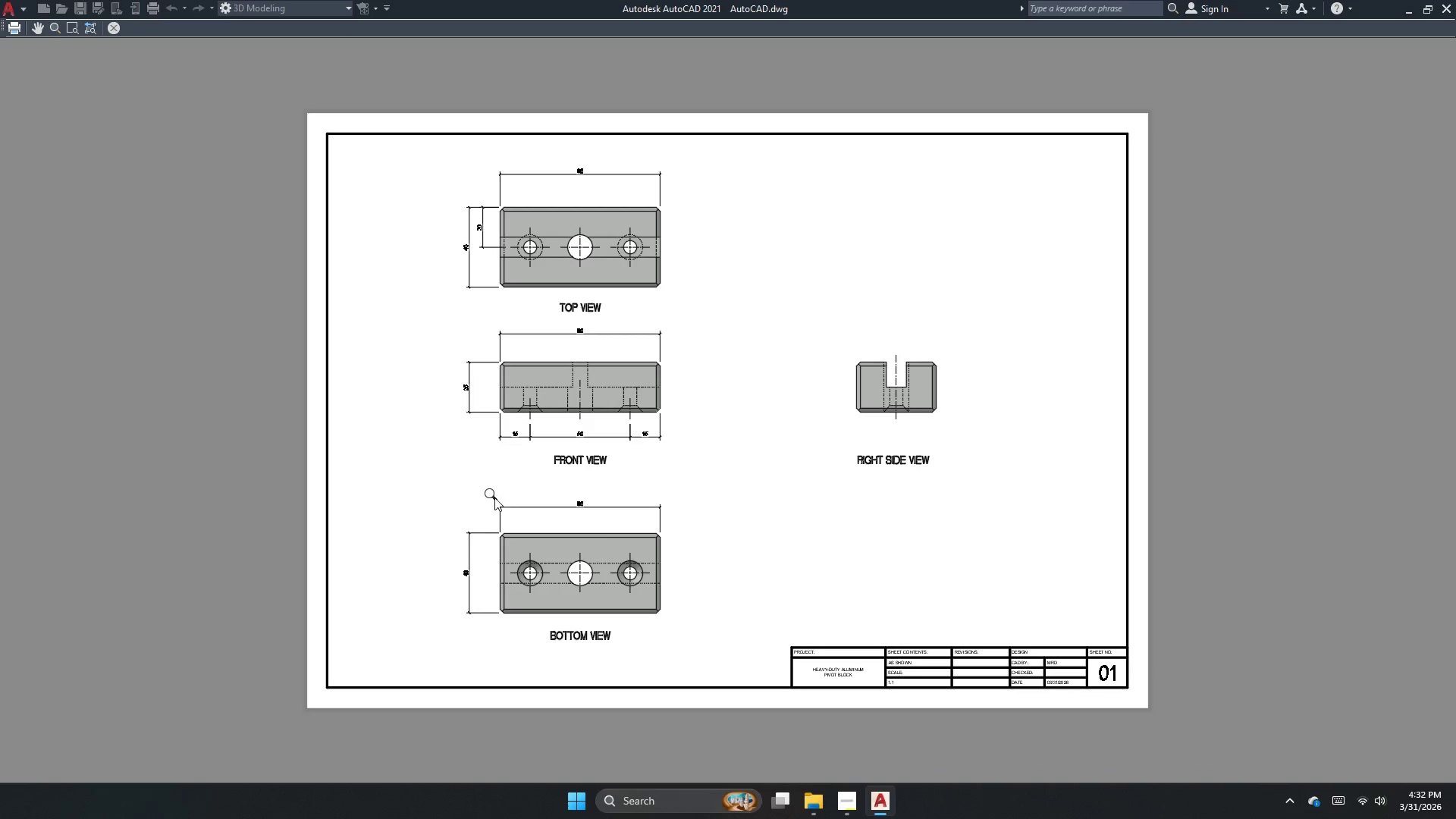 
scroll: coordinate [531, 421], scroll_direction: up, amount: 2.0
 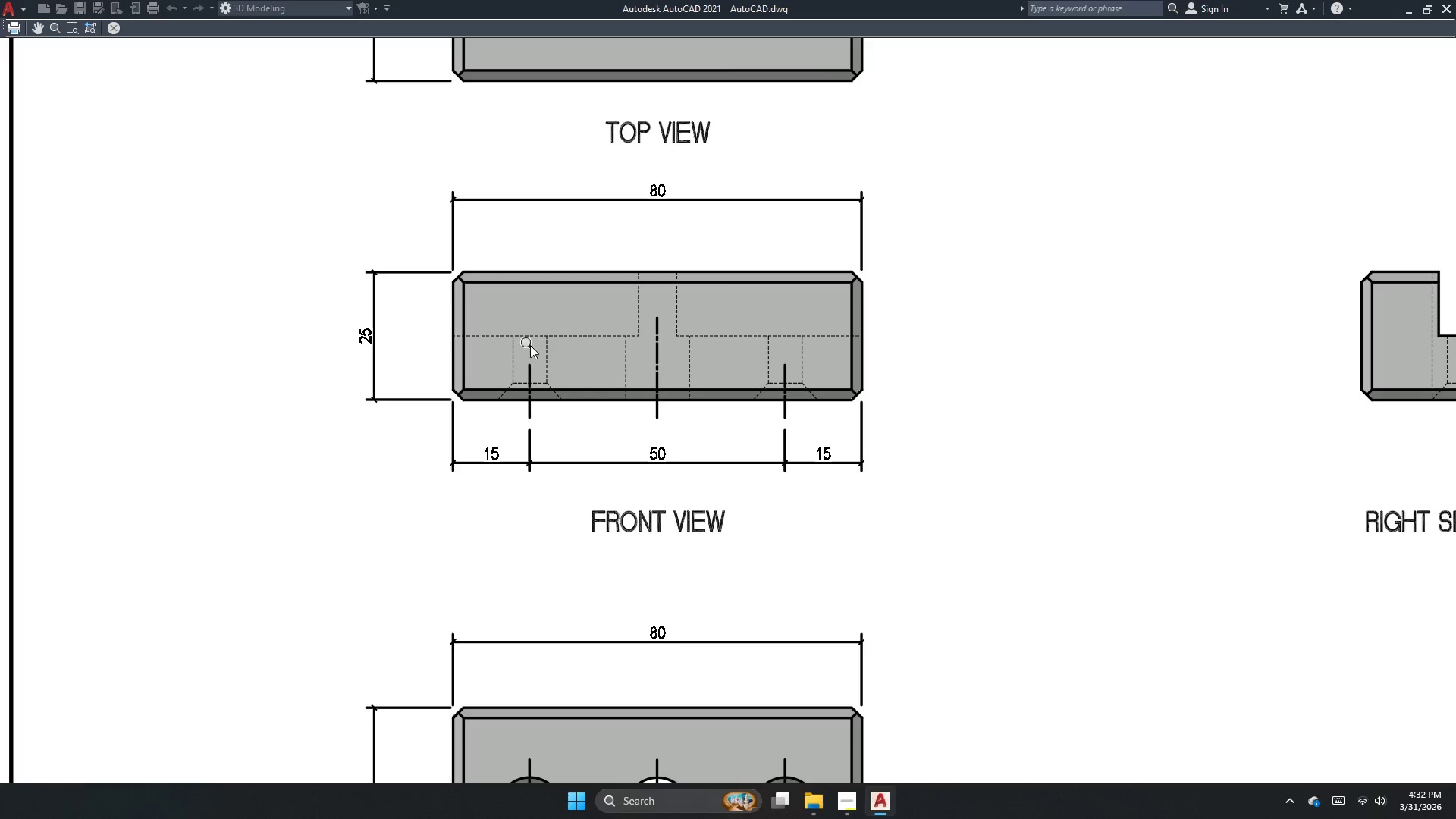 
scroll: coordinate [555, 215], scroll_direction: down, amount: 2.0
 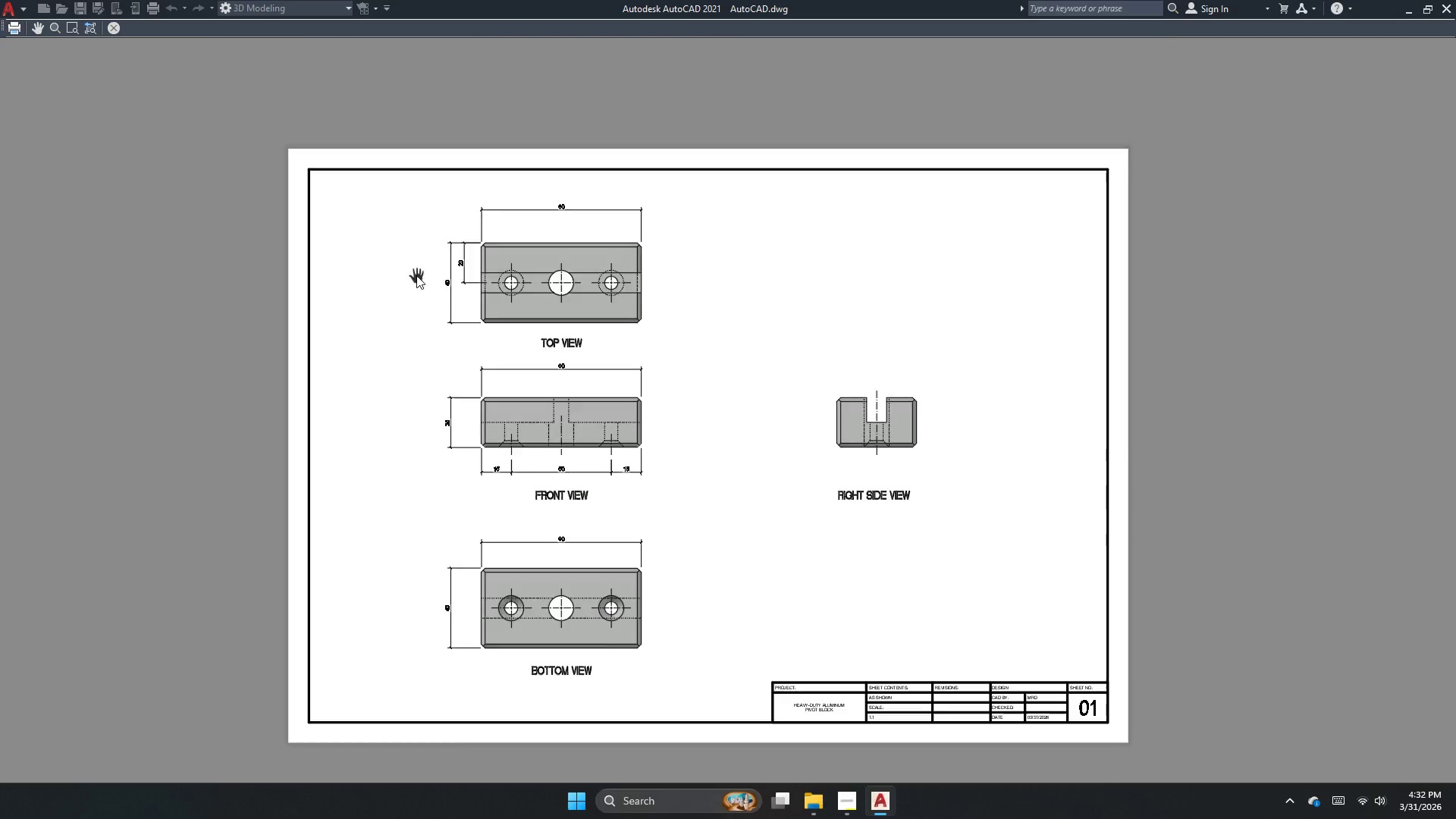 
scroll: coordinate [592, 241], scroll_direction: up, amount: 5.0
 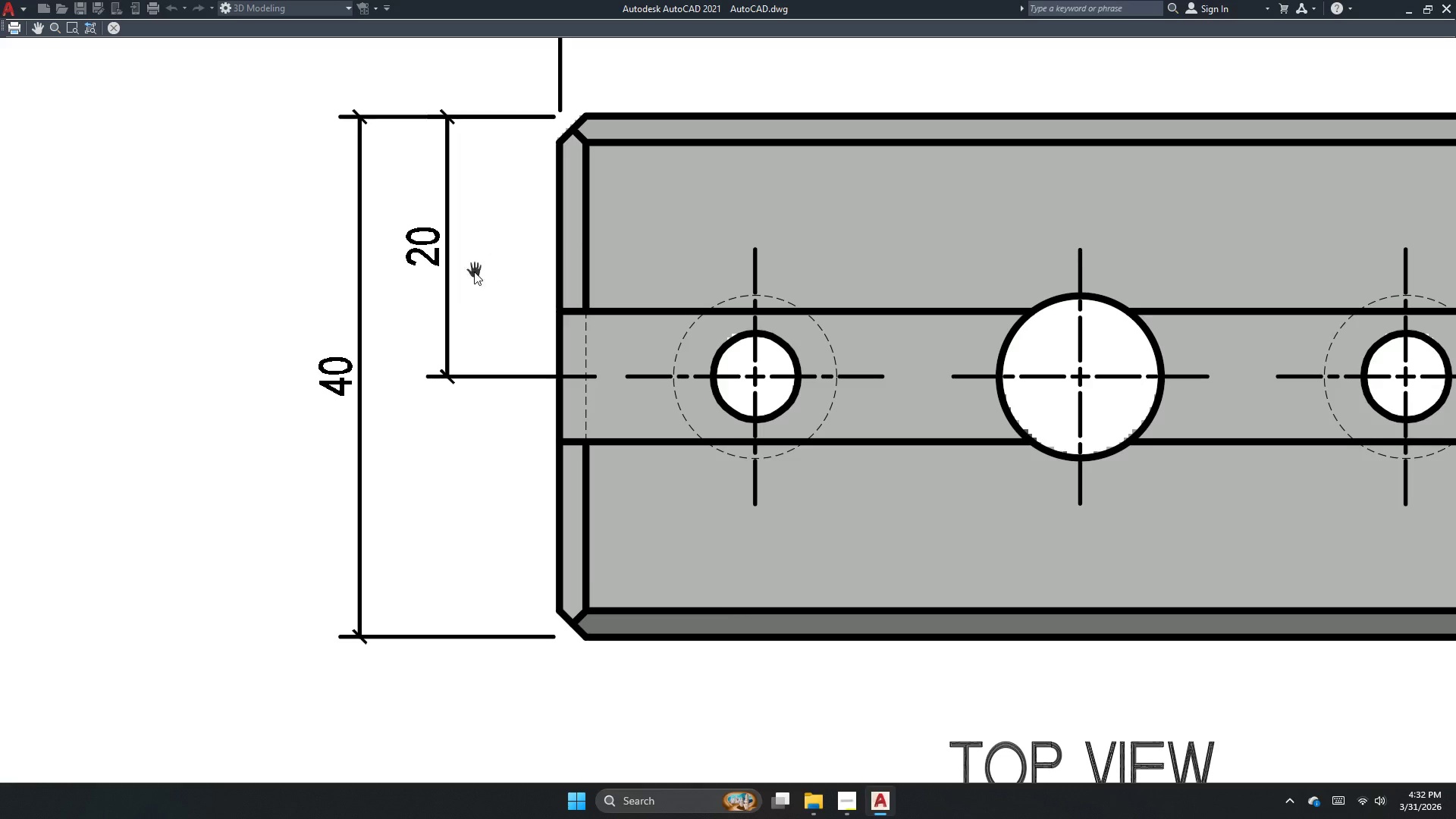 
key(Escape)
 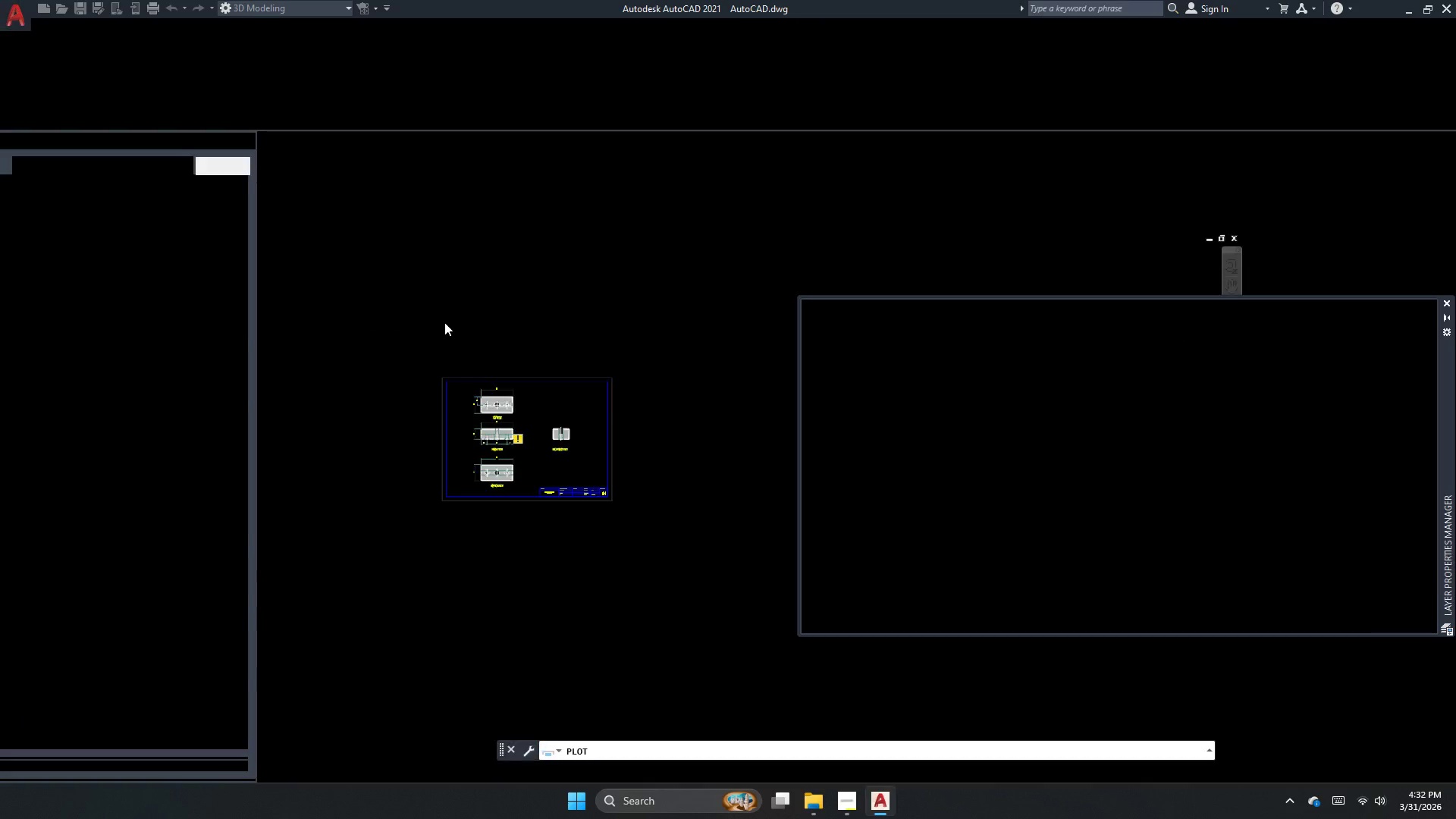 
scroll: coordinate [447, 323], scroll_direction: down, amount: 2.0
 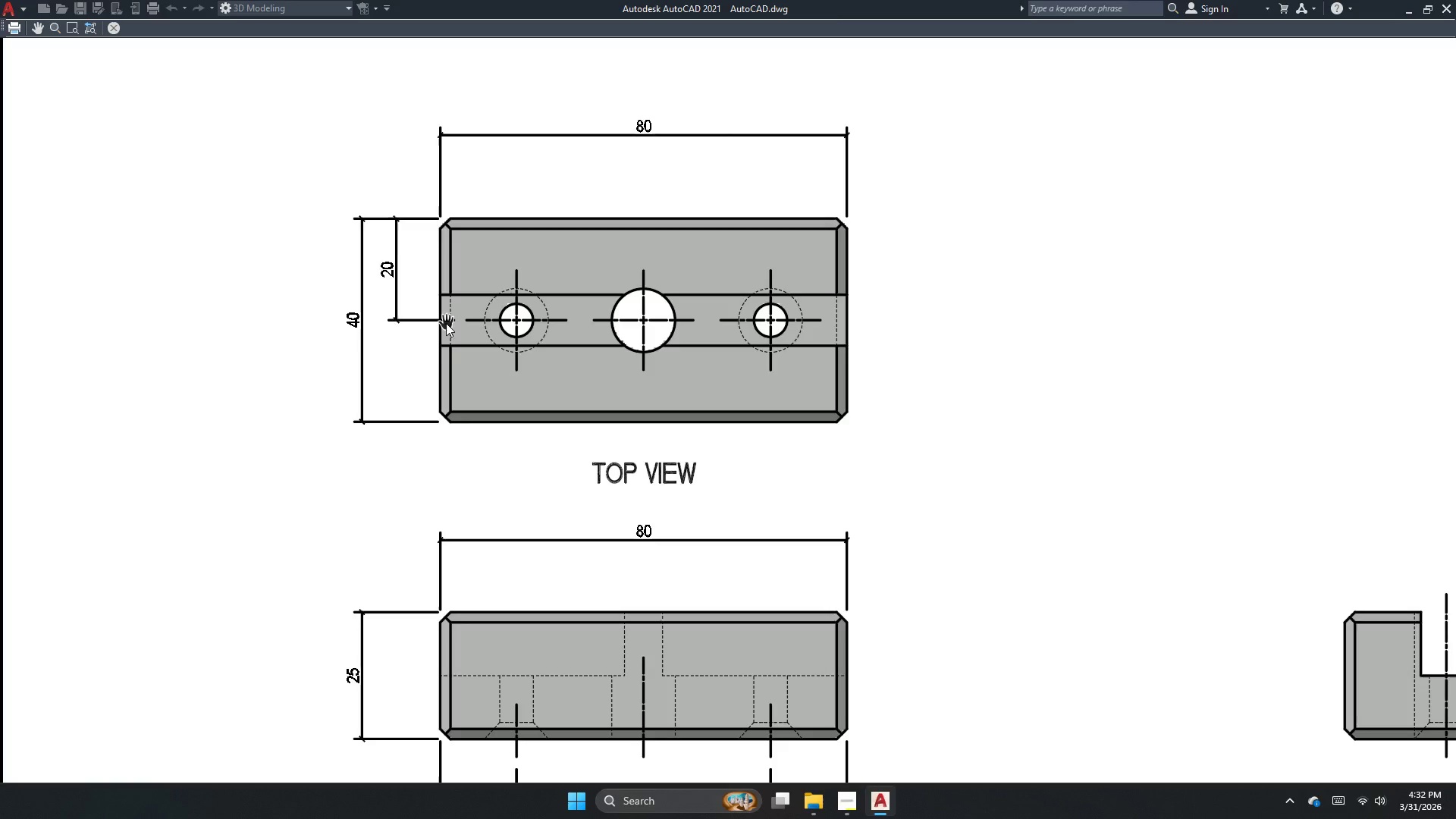 
key(Escape)
 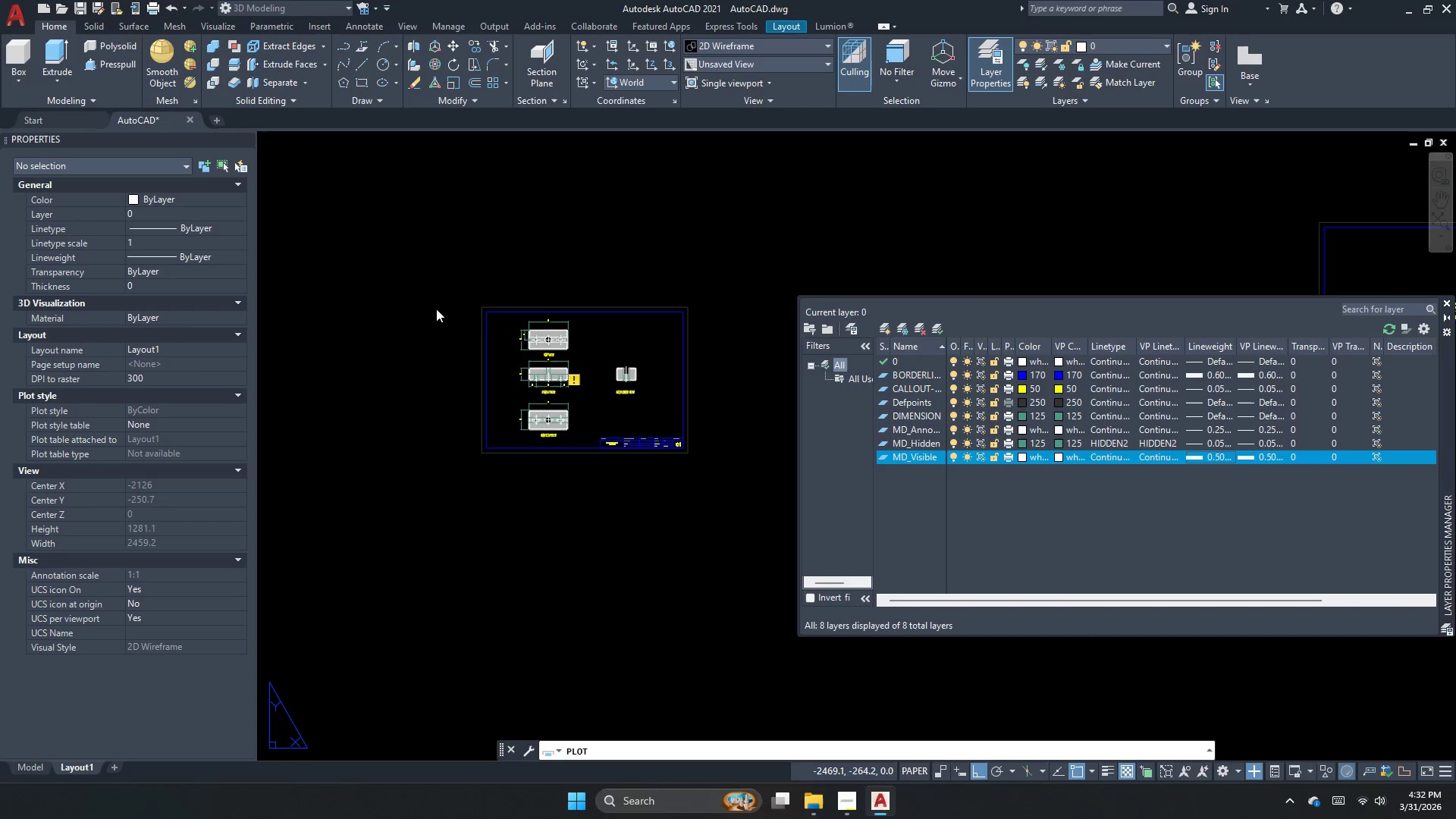 
key(Escape)
 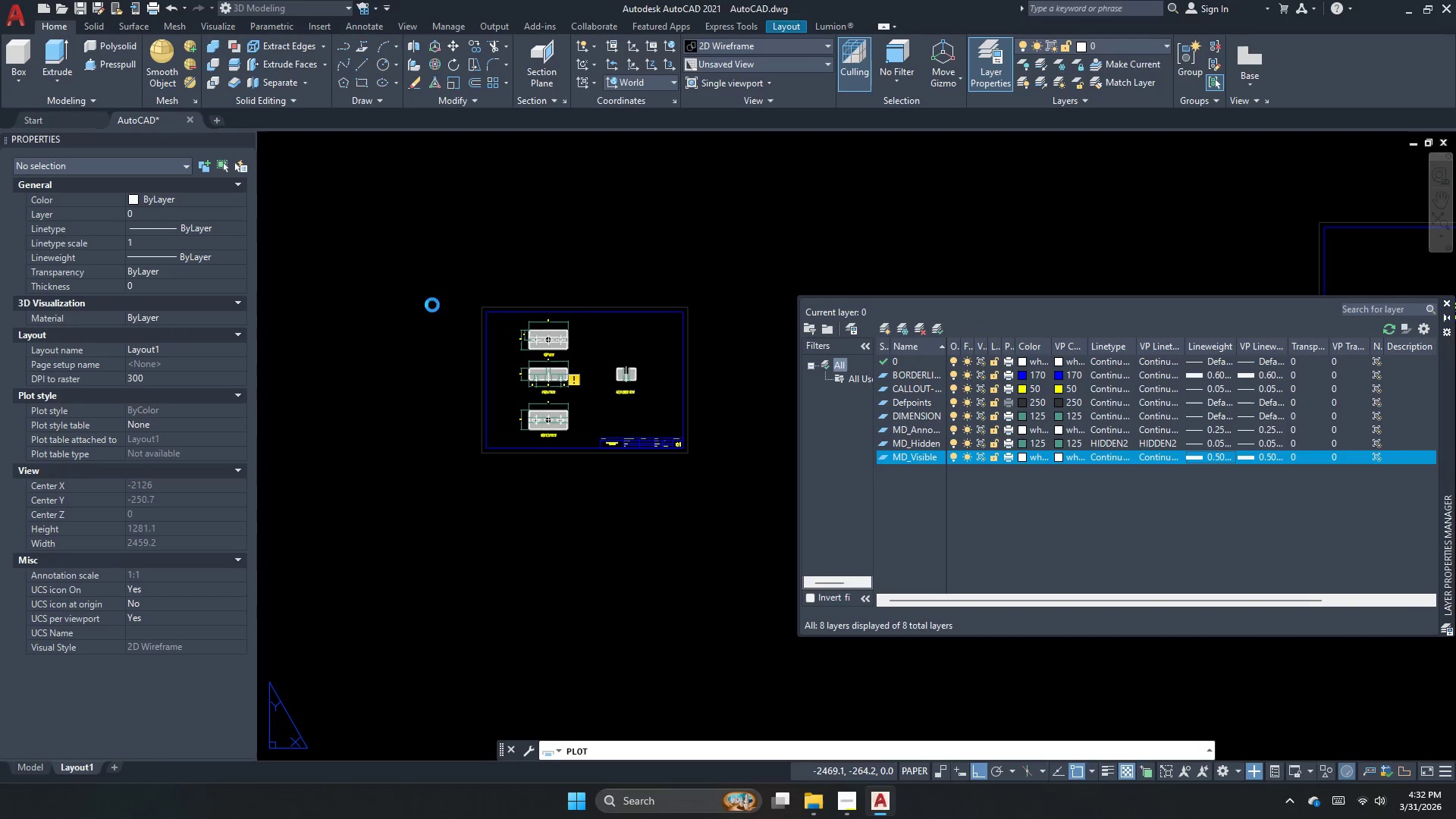 
key(Escape)
 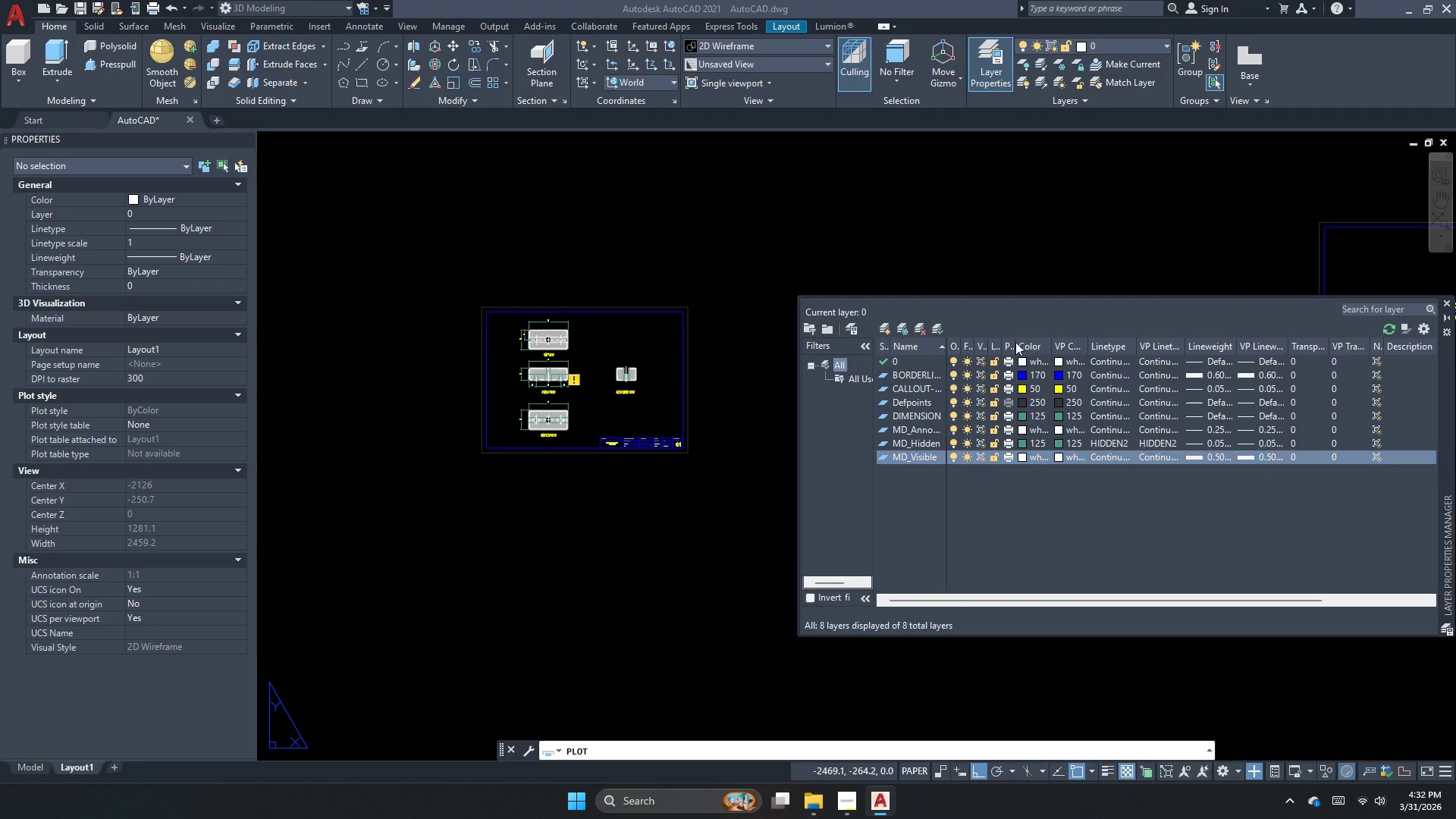 
key(Escape)
 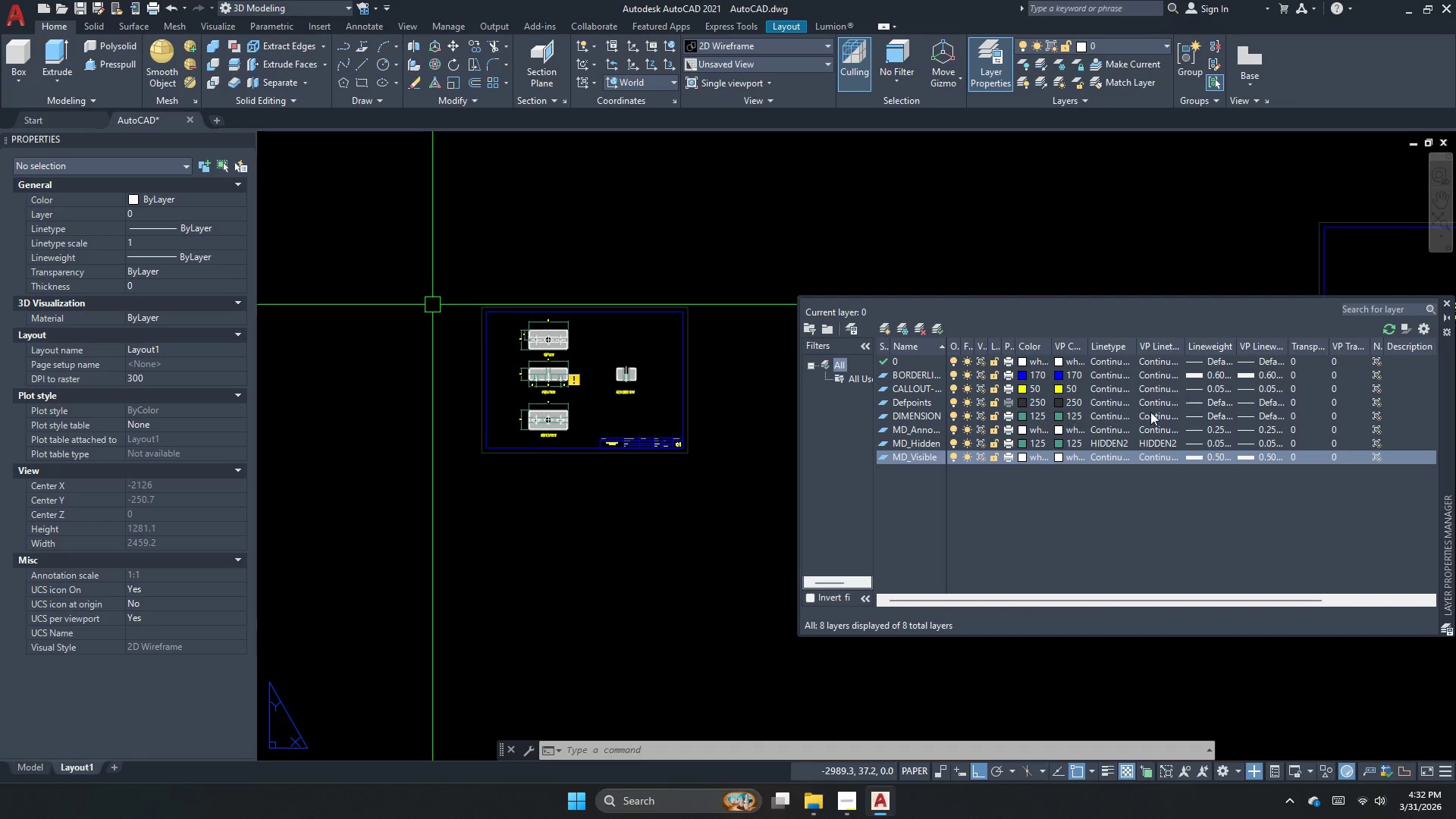 
left_click([1210, 413])
 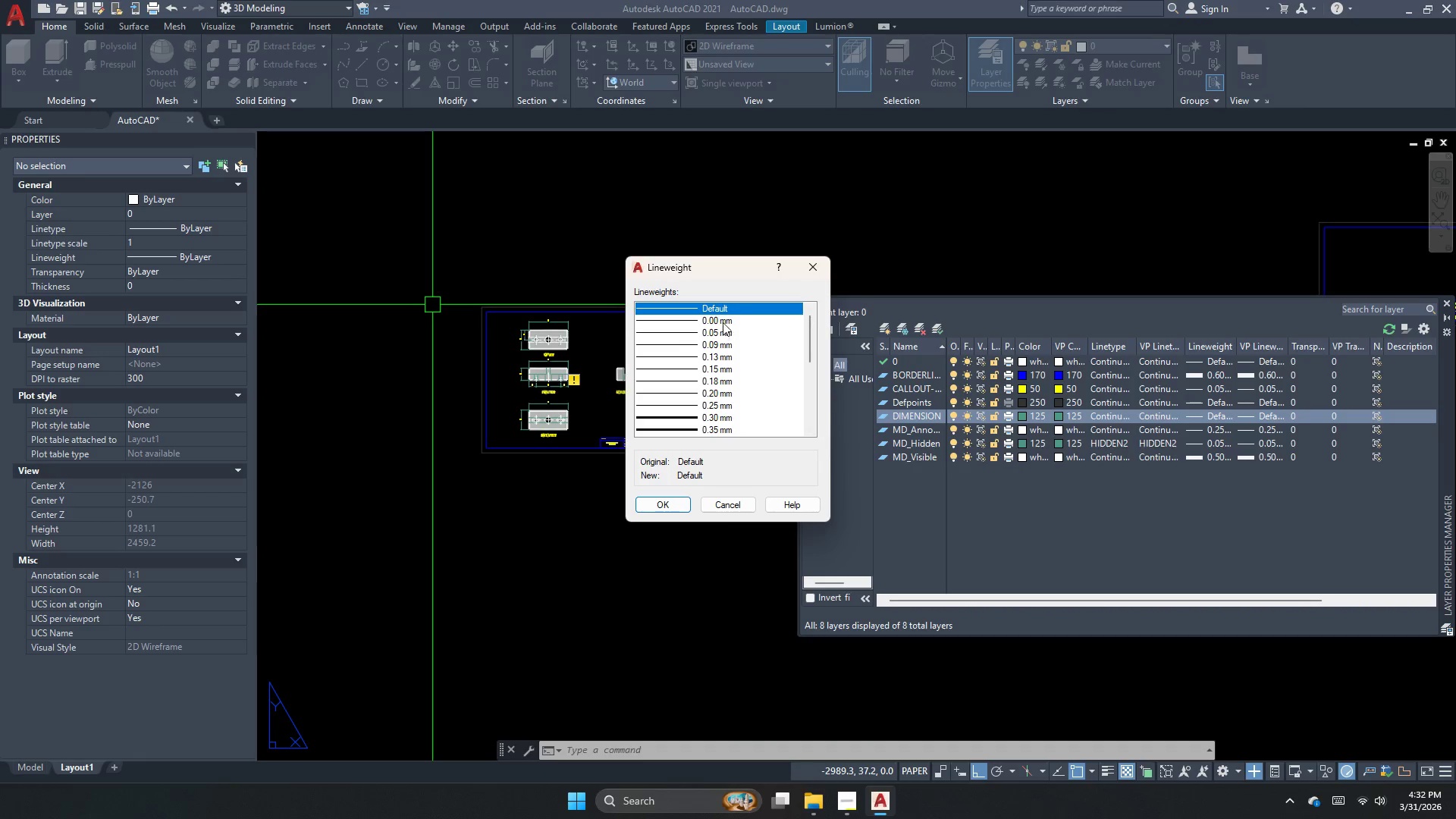 
left_click([717, 335])
 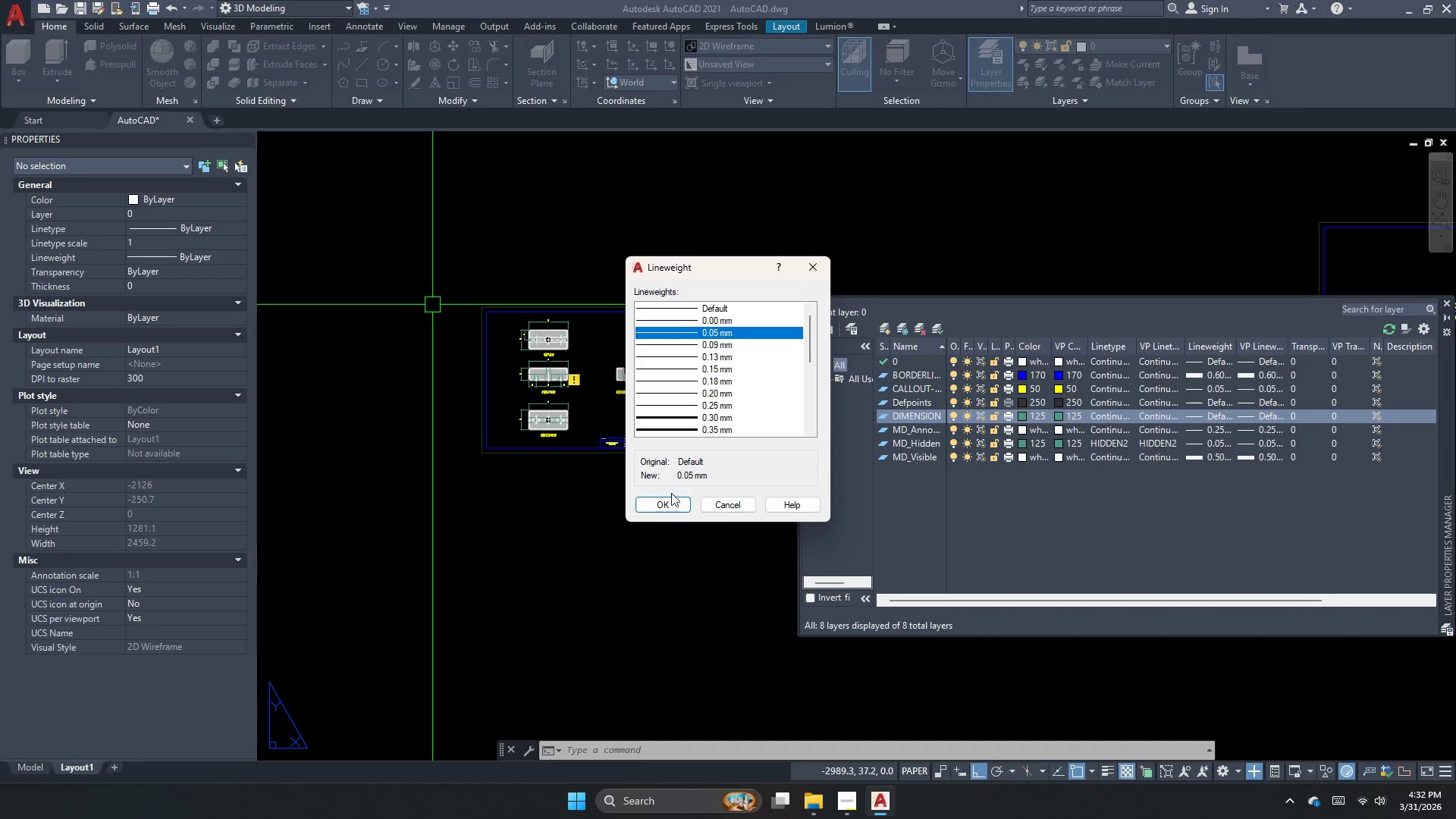 
left_click([672, 498])
 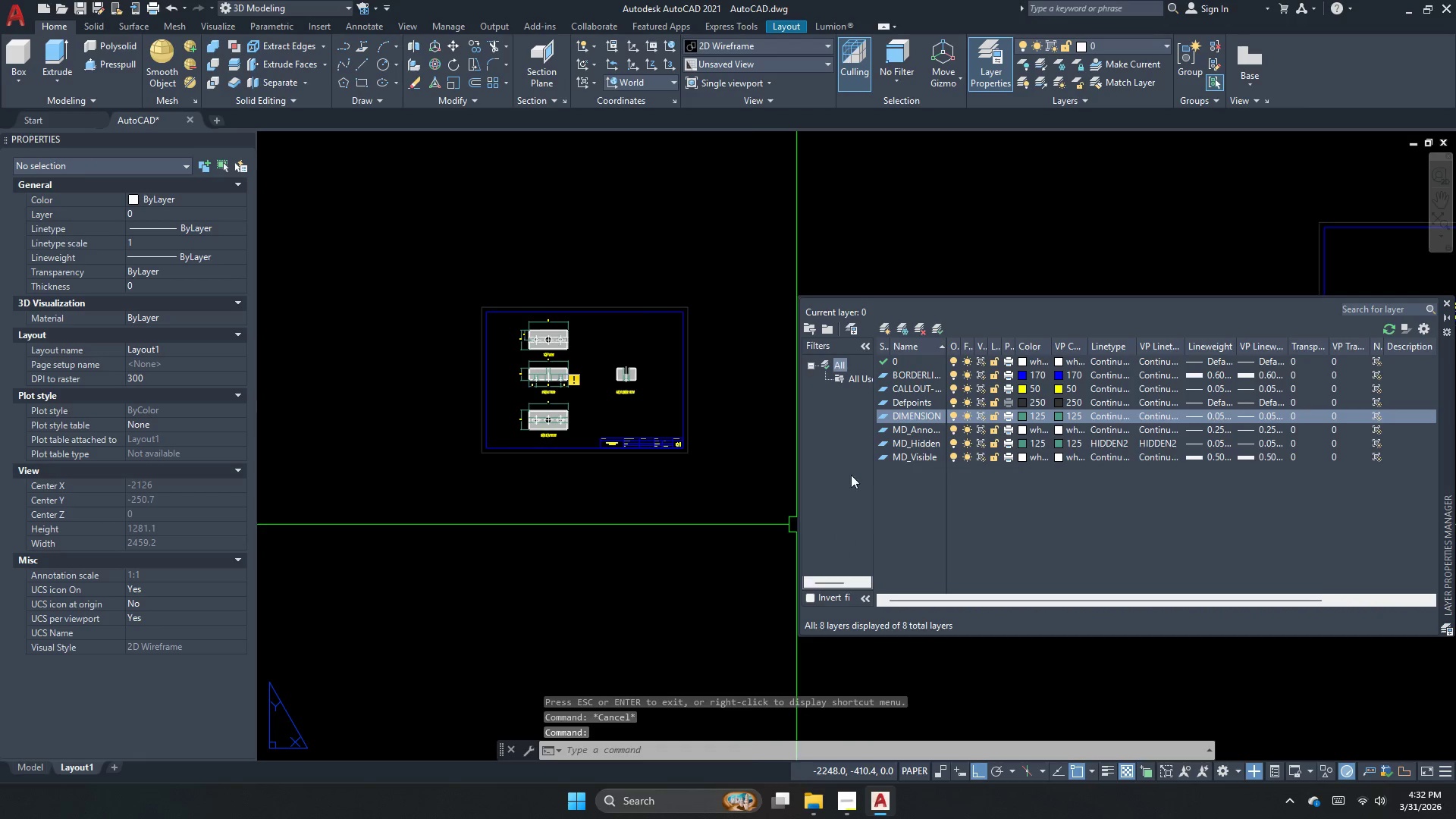 
key(Escape)
 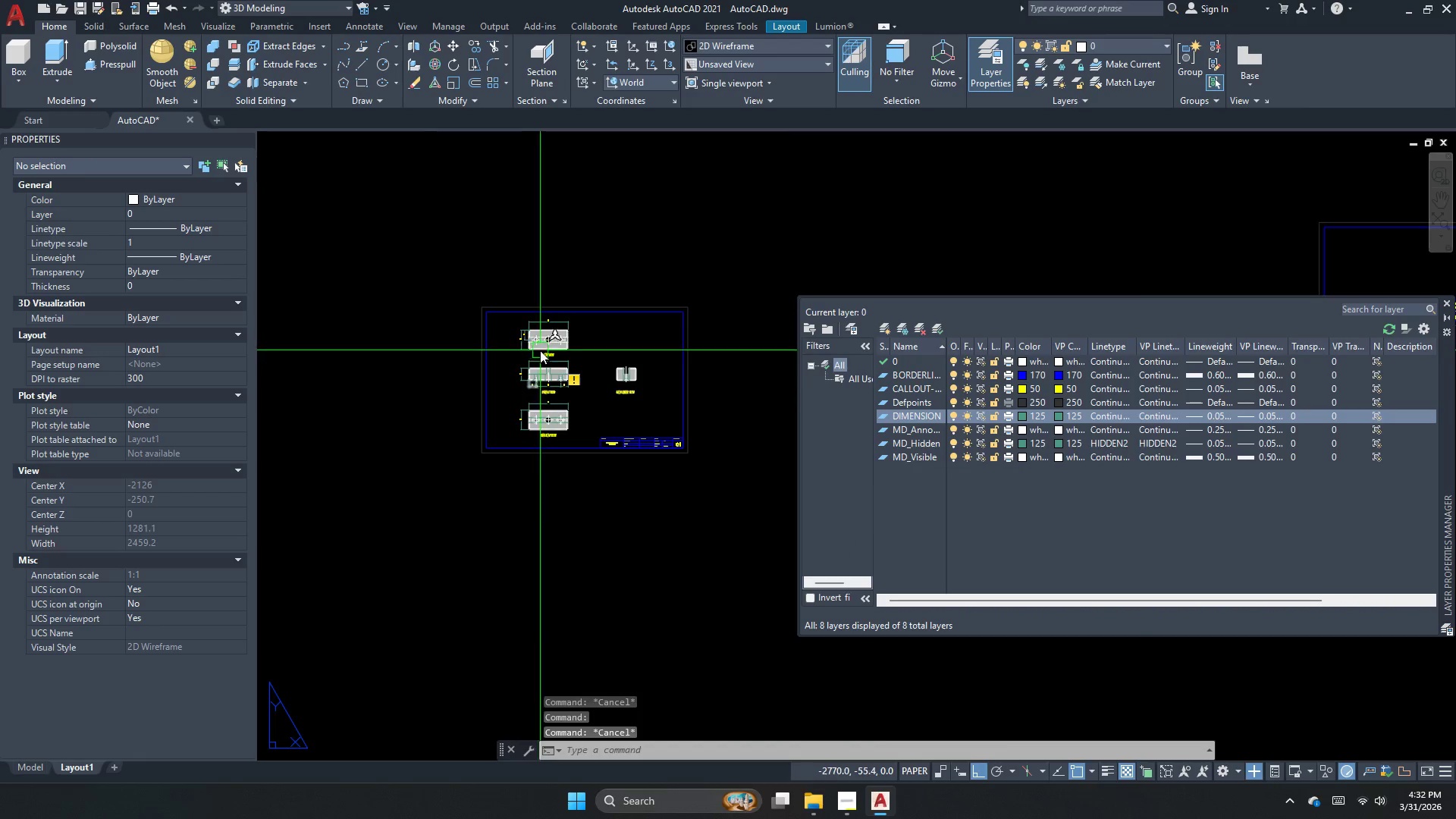 
scroll: coordinate [540, 350], scroll_direction: up, amount: 4.0
 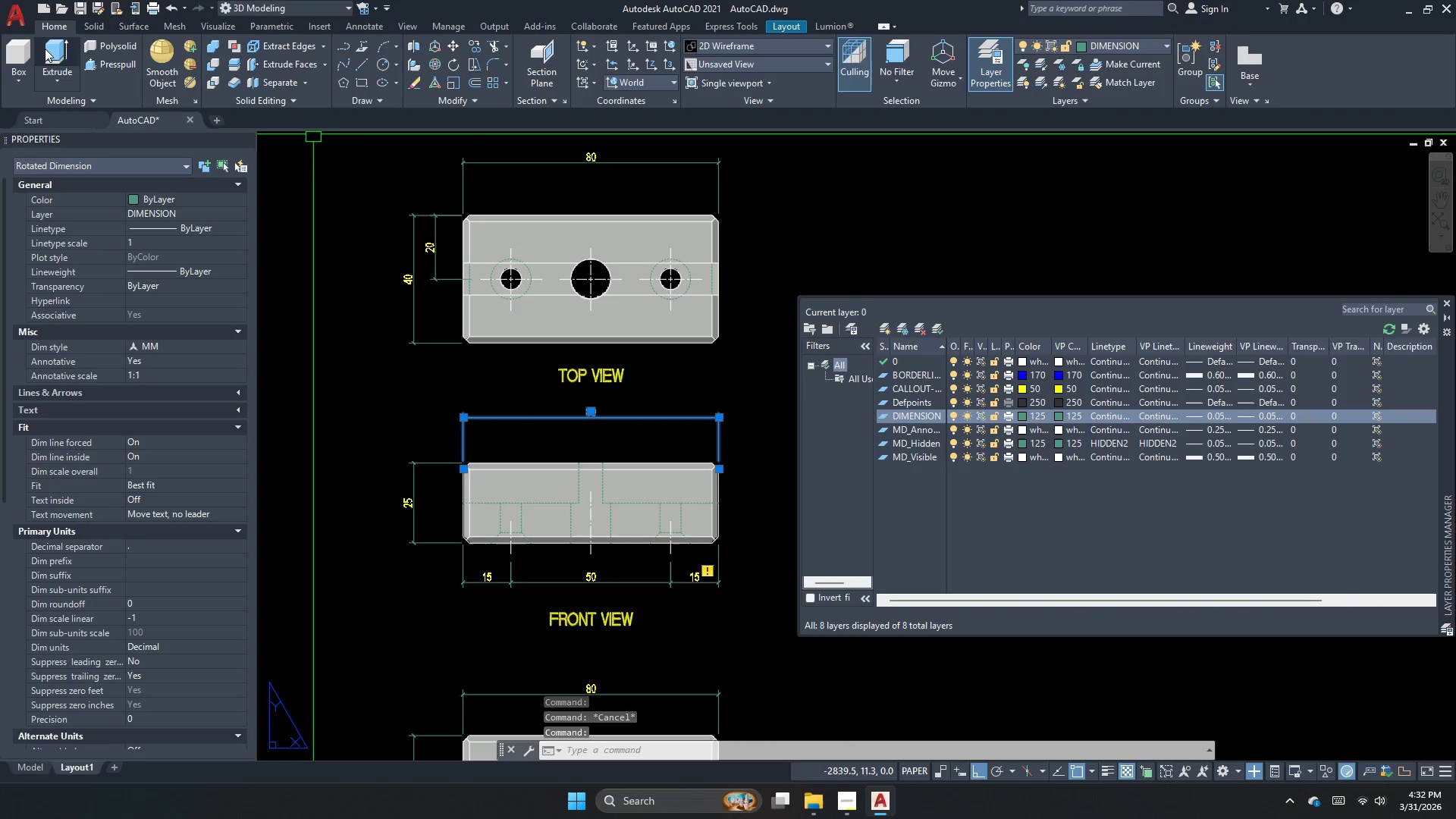 
left_click([284, 3])
 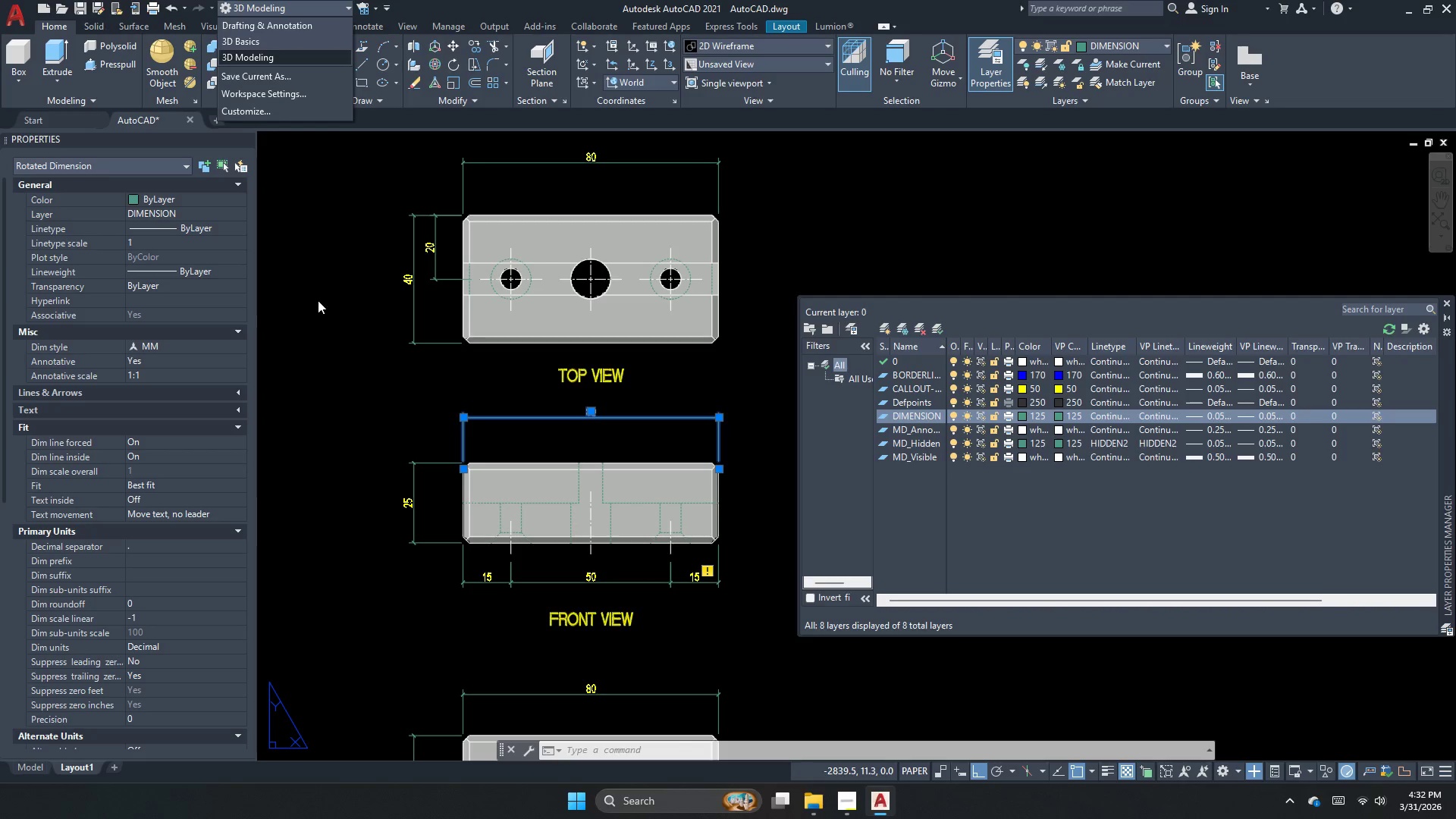 
wait(5.09)
 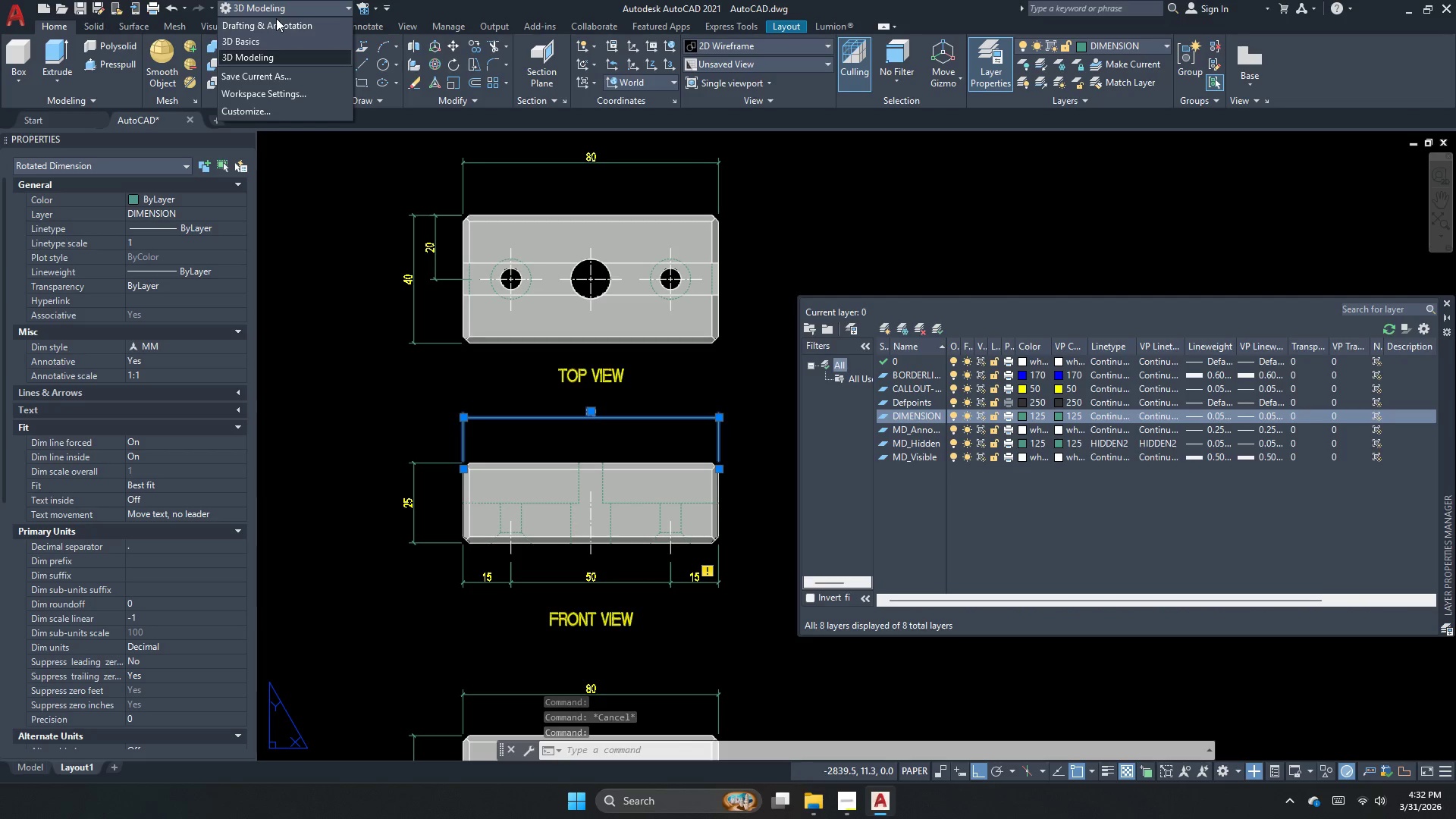 
key(Escape)
 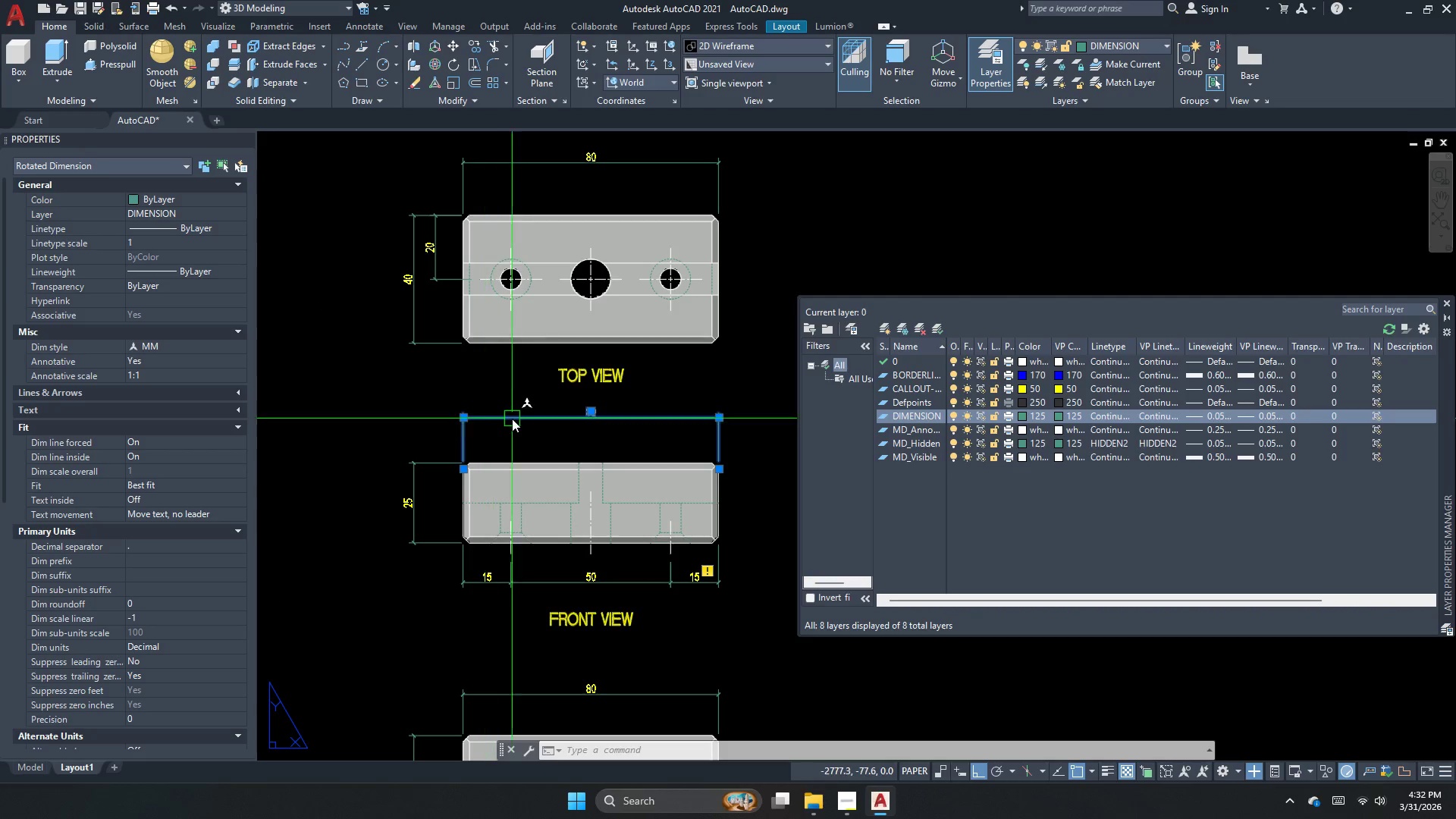 
key(Escape)
 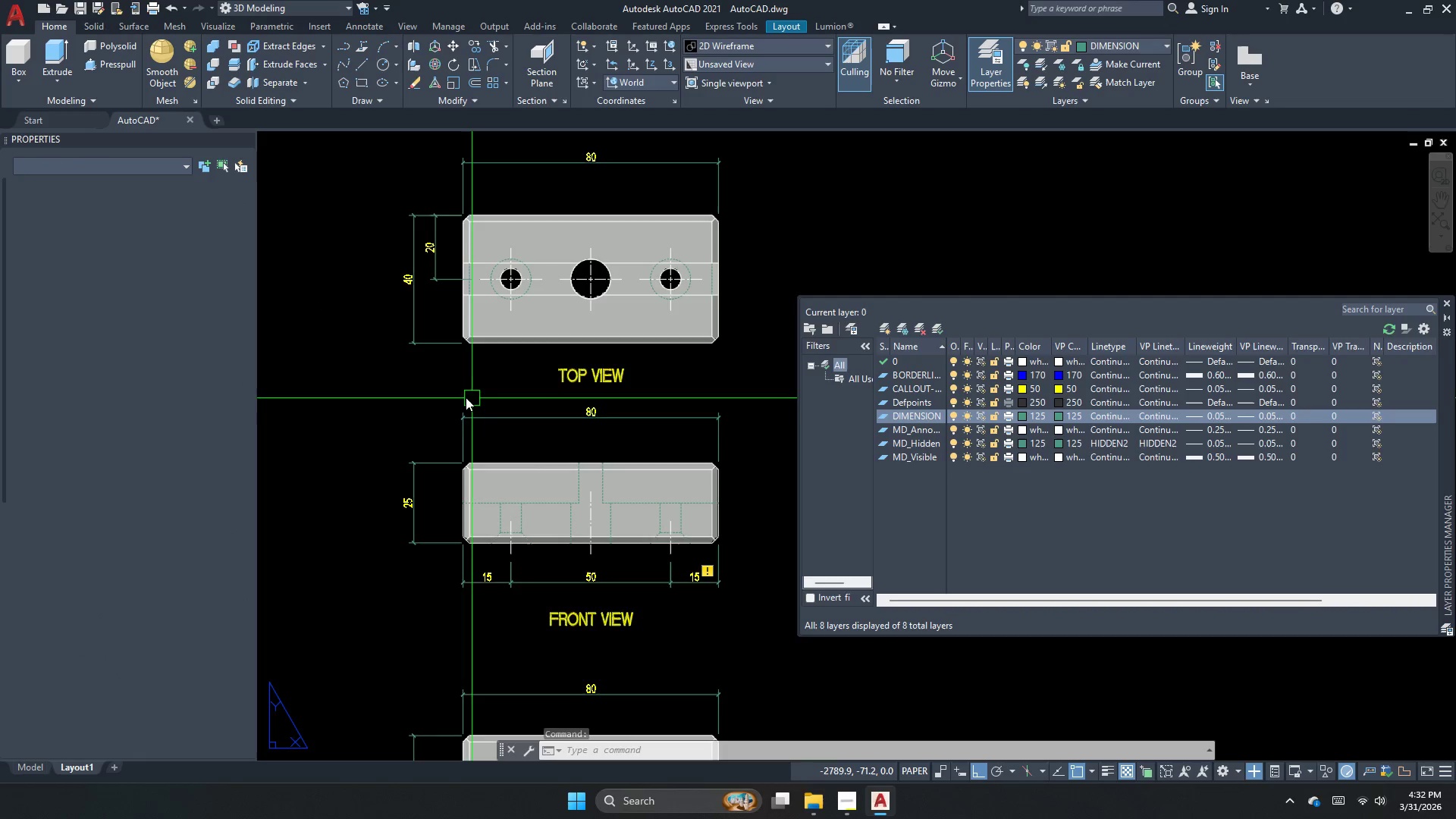 
scroll: coordinate [459, 397], scroll_direction: down, amount: 3.0
 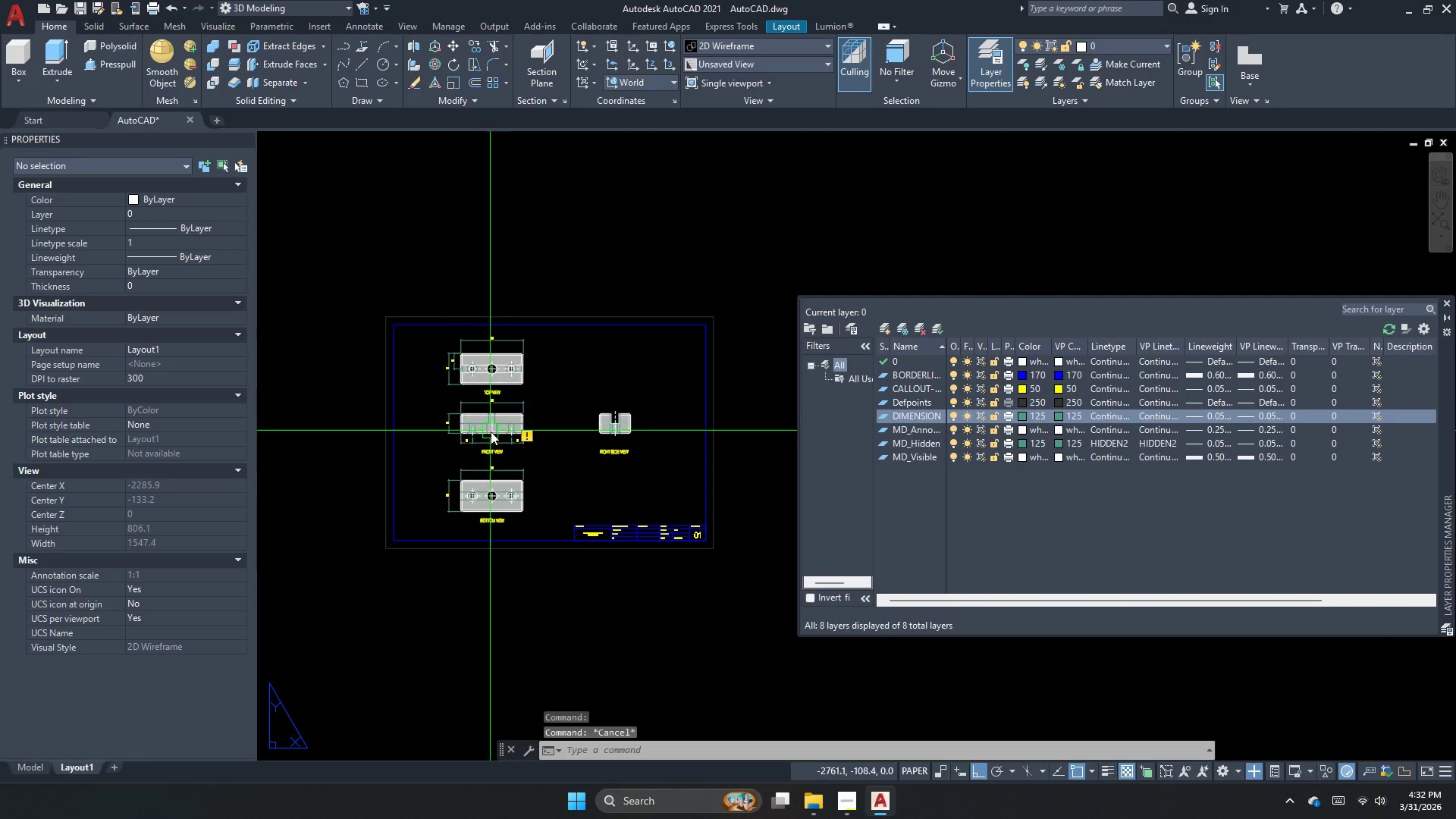 
key(Escape)
 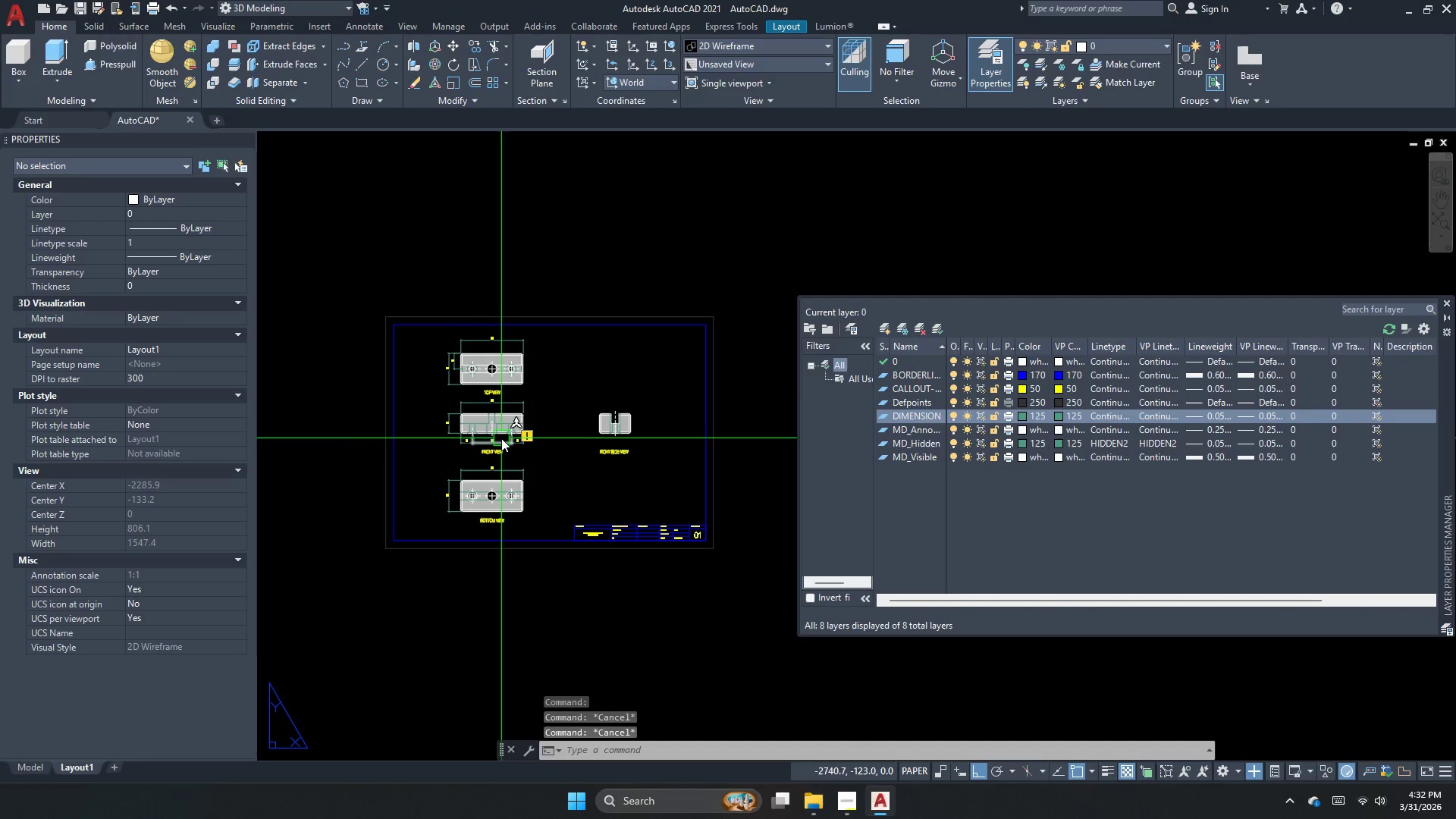 
key(Control+ControlRight)
 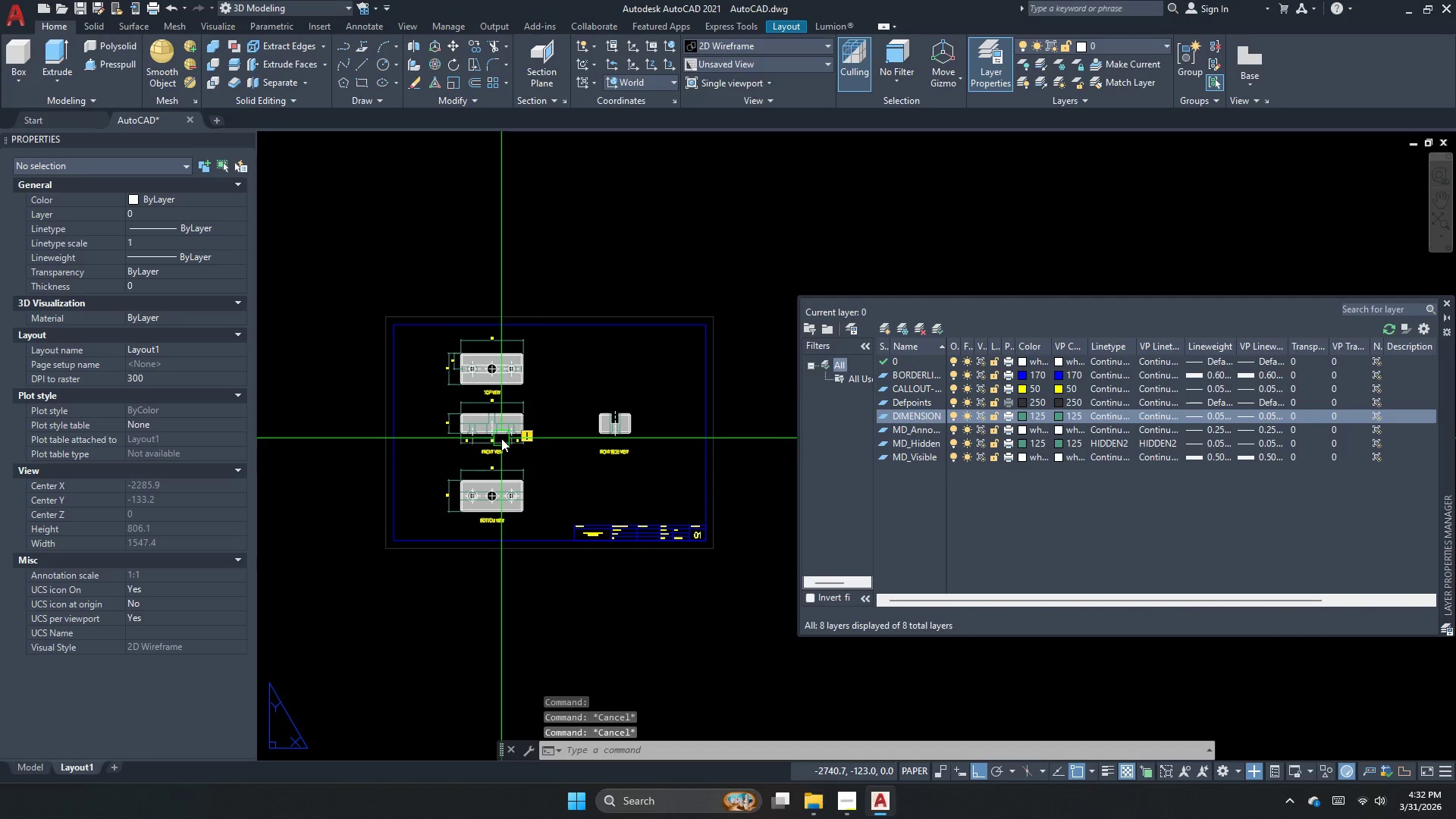 
key(Control+P)
 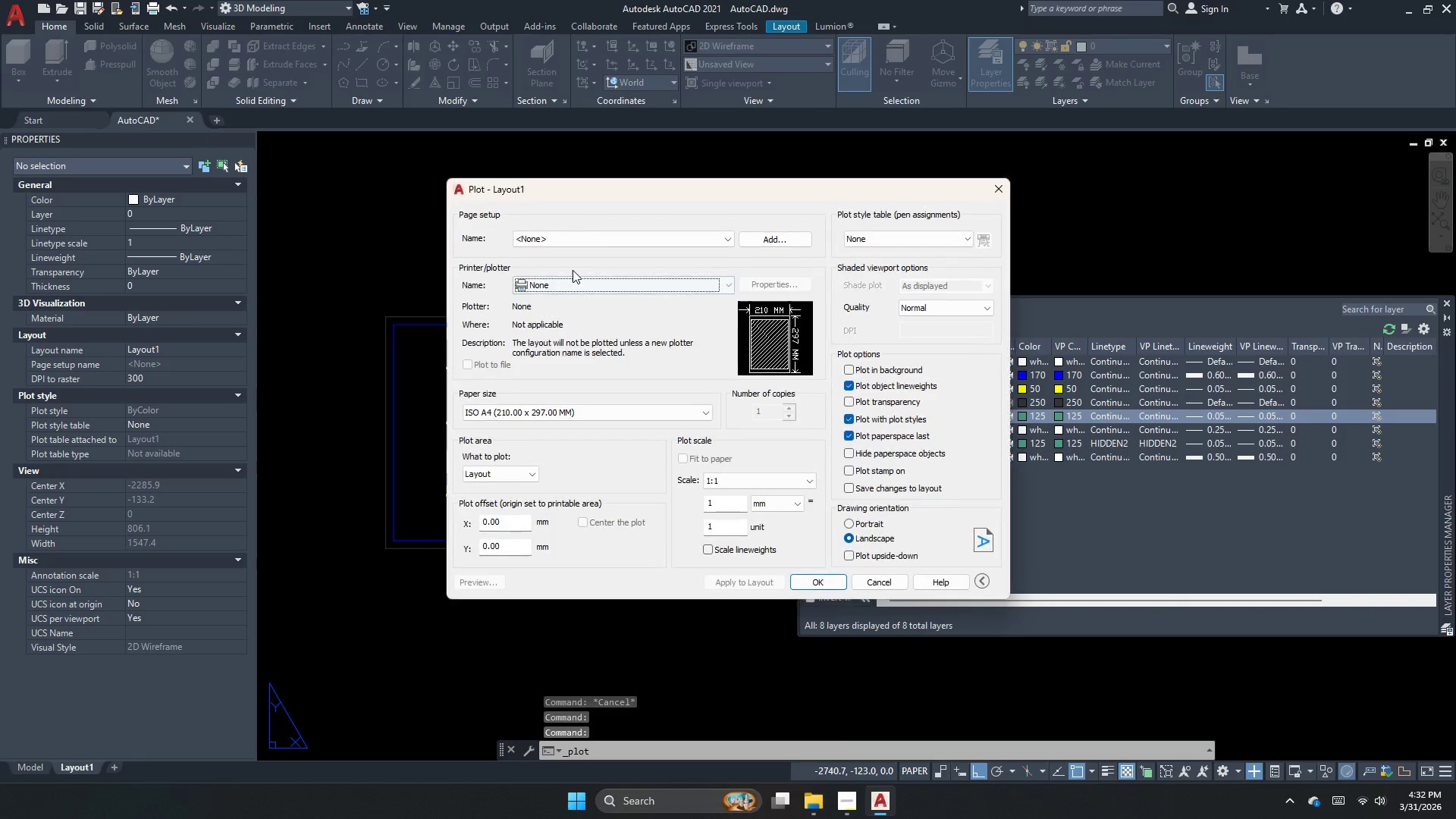 
left_click_drag(start_coordinate=[599, 233], to_coordinate=[593, 241])
 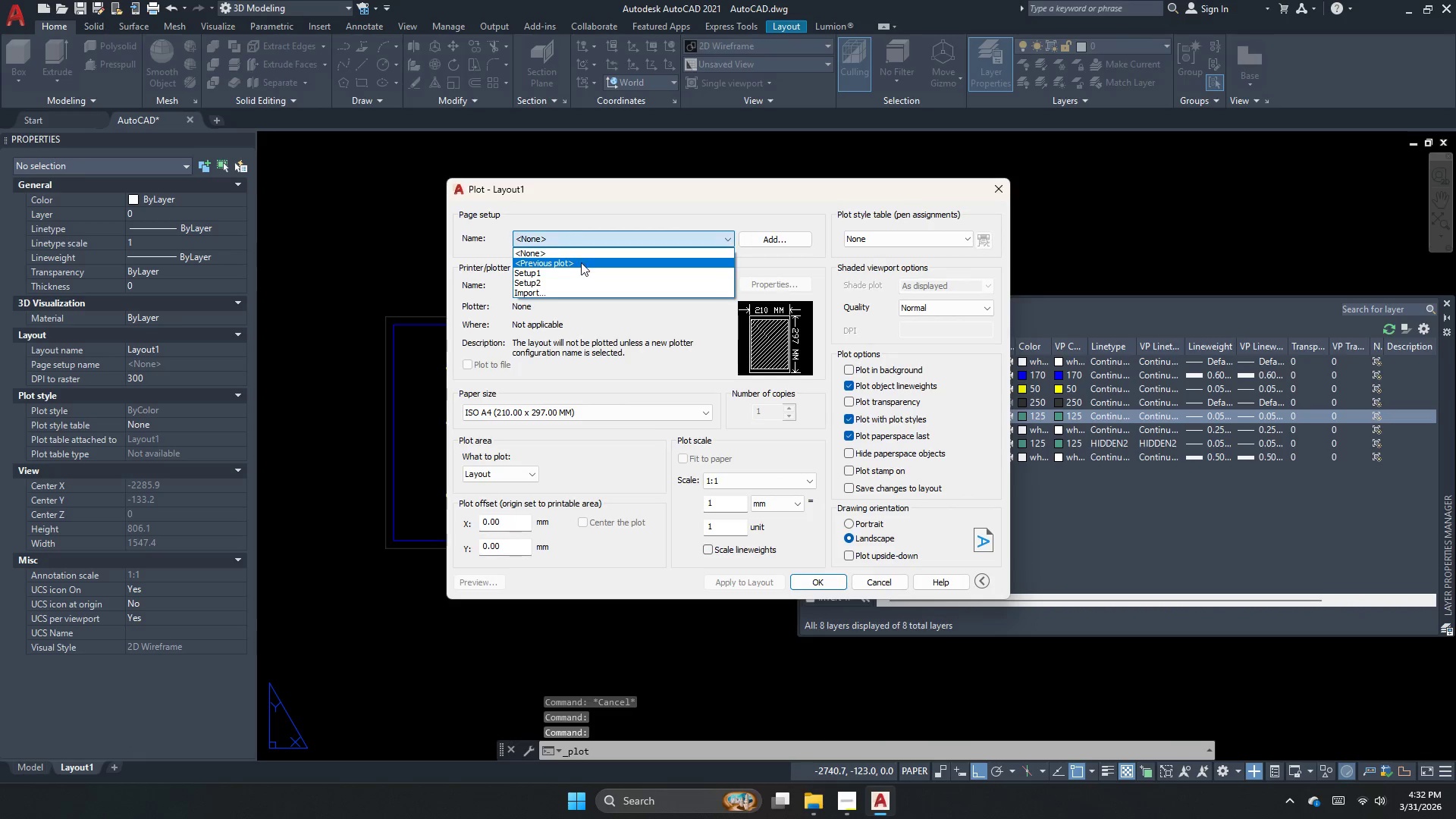 
double_click([581, 262])
 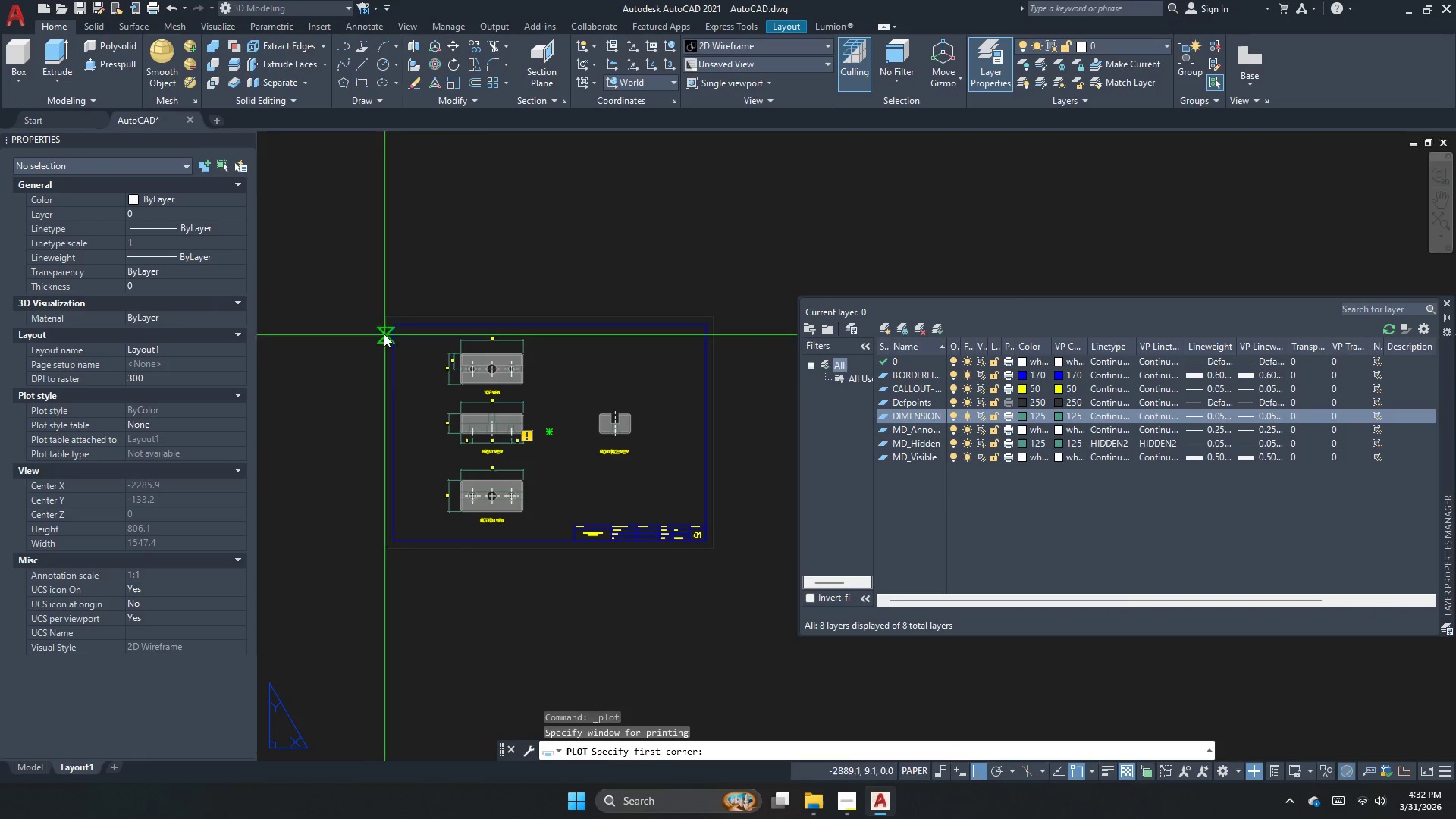 
left_click_drag(start_coordinate=[386, 312], to_coordinate=[389, 324])
 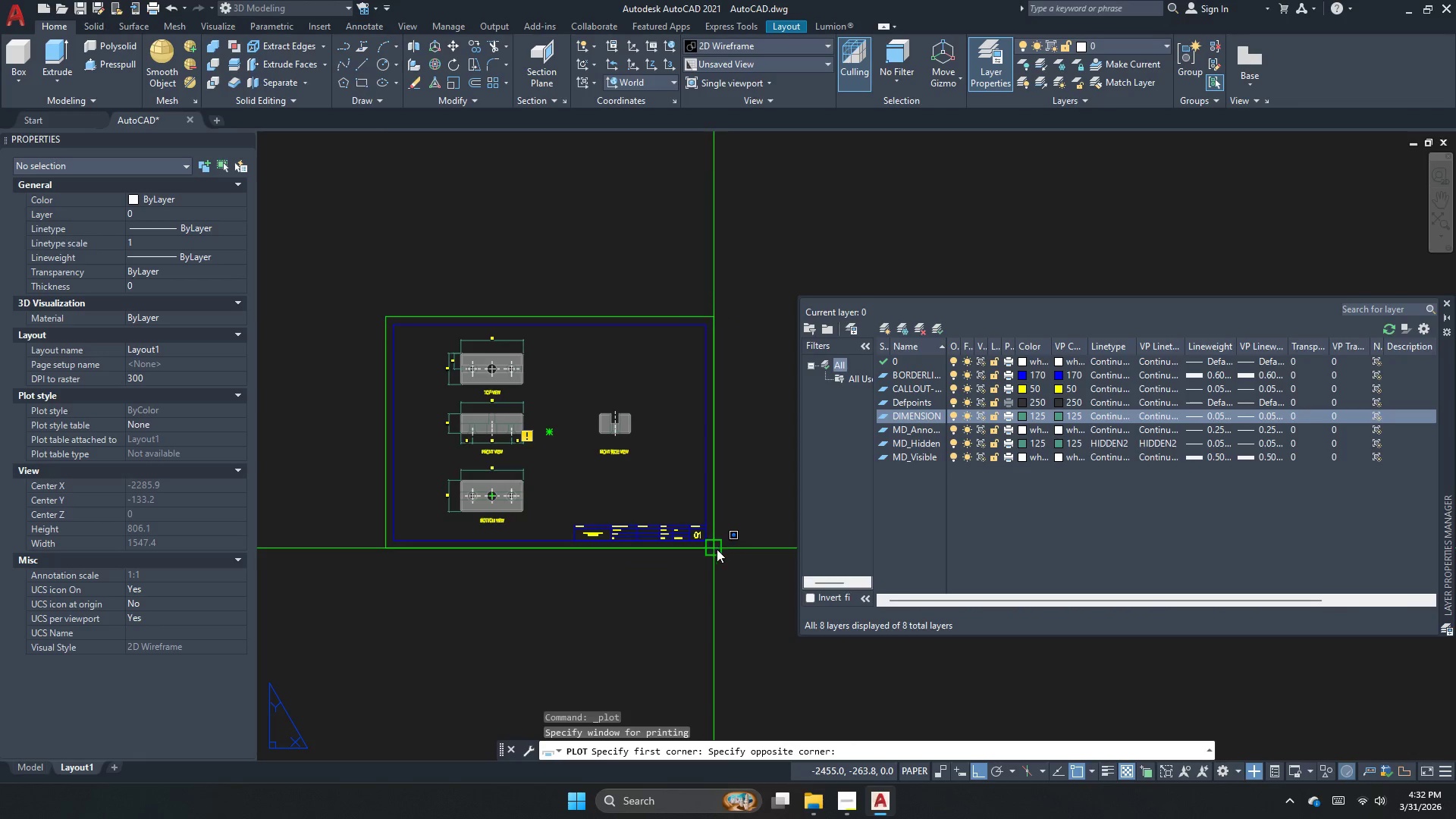 
left_click([714, 549])
 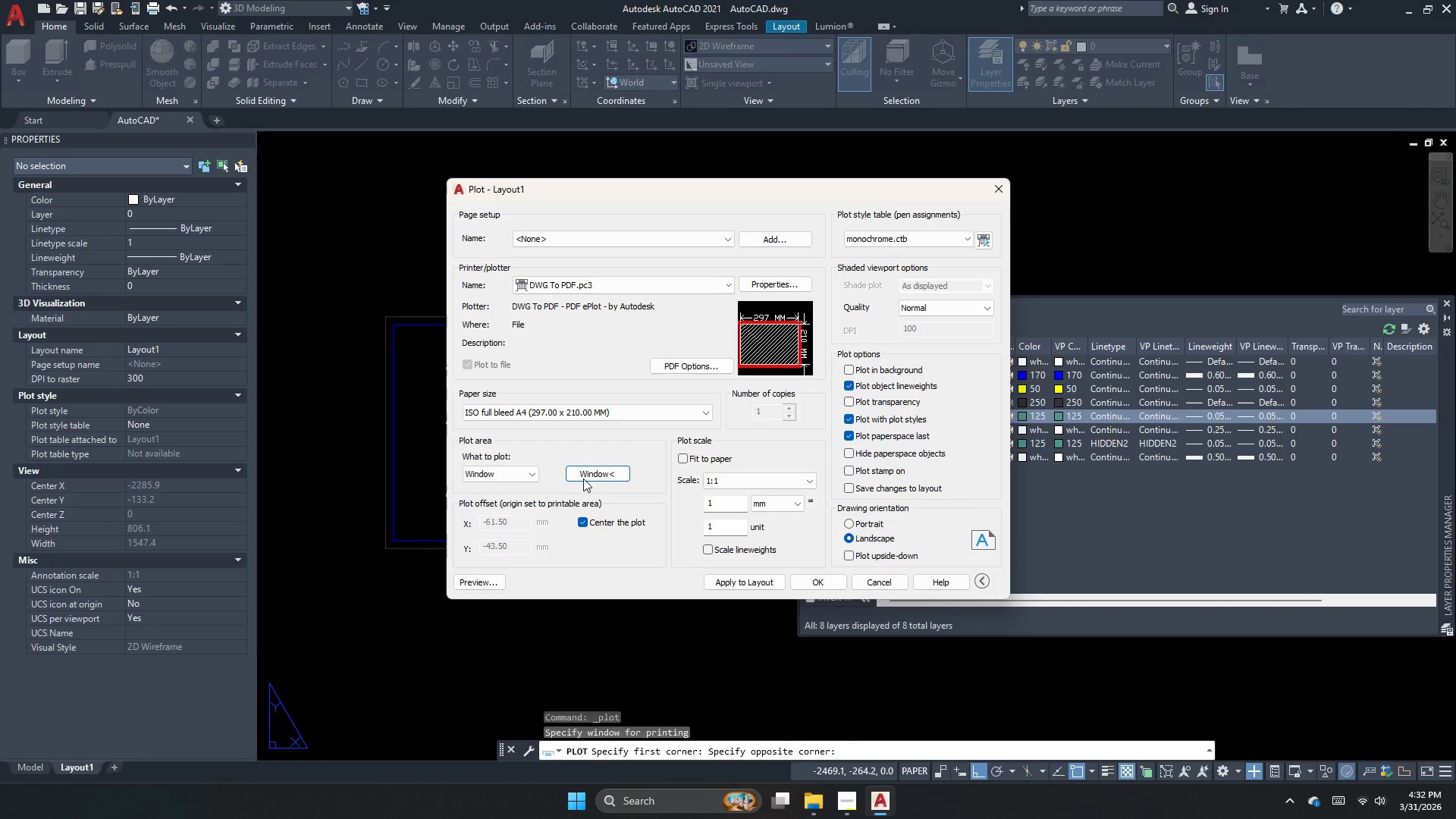 
left_click([600, 410])
 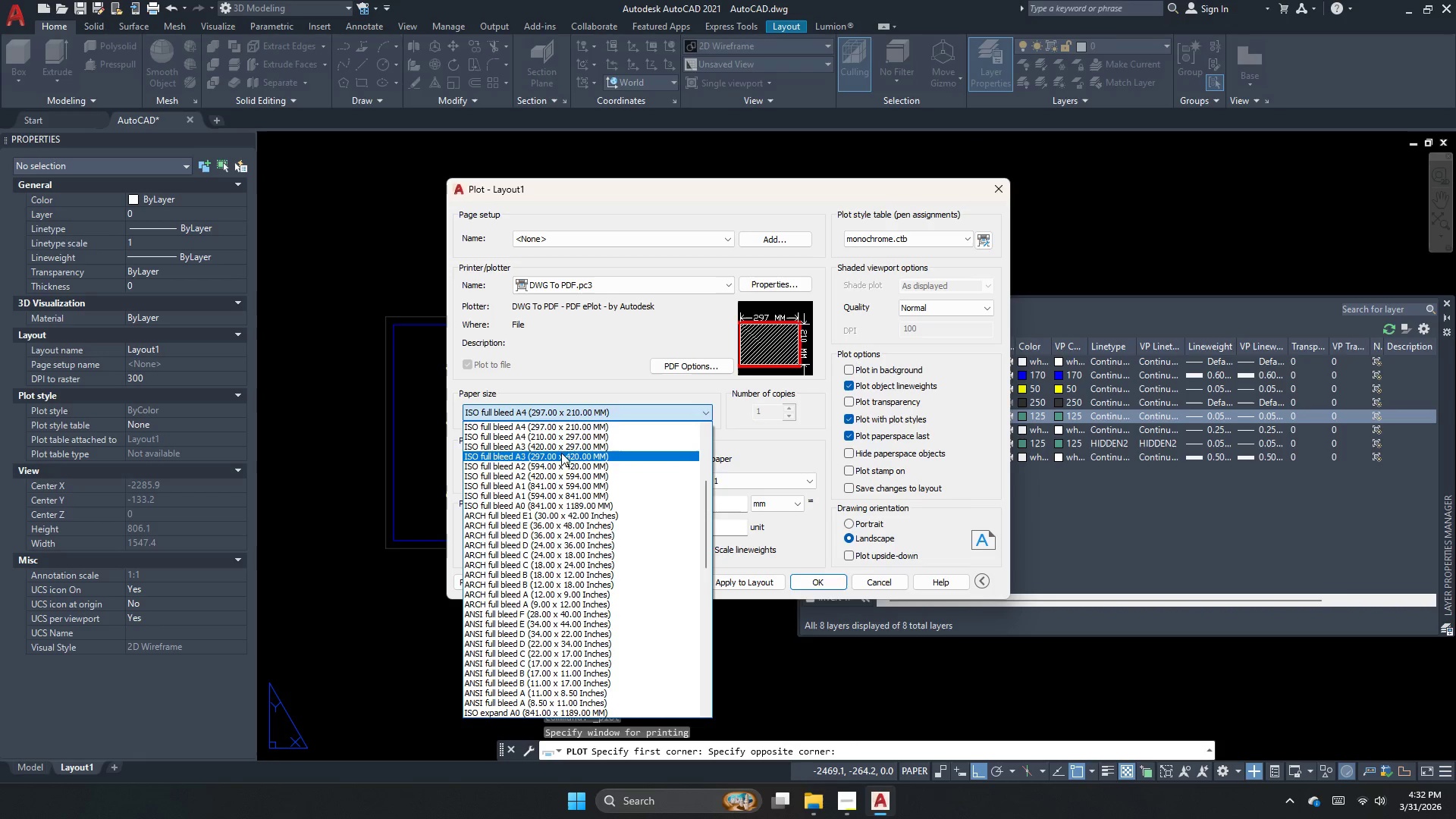 
left_click([567, 448])
 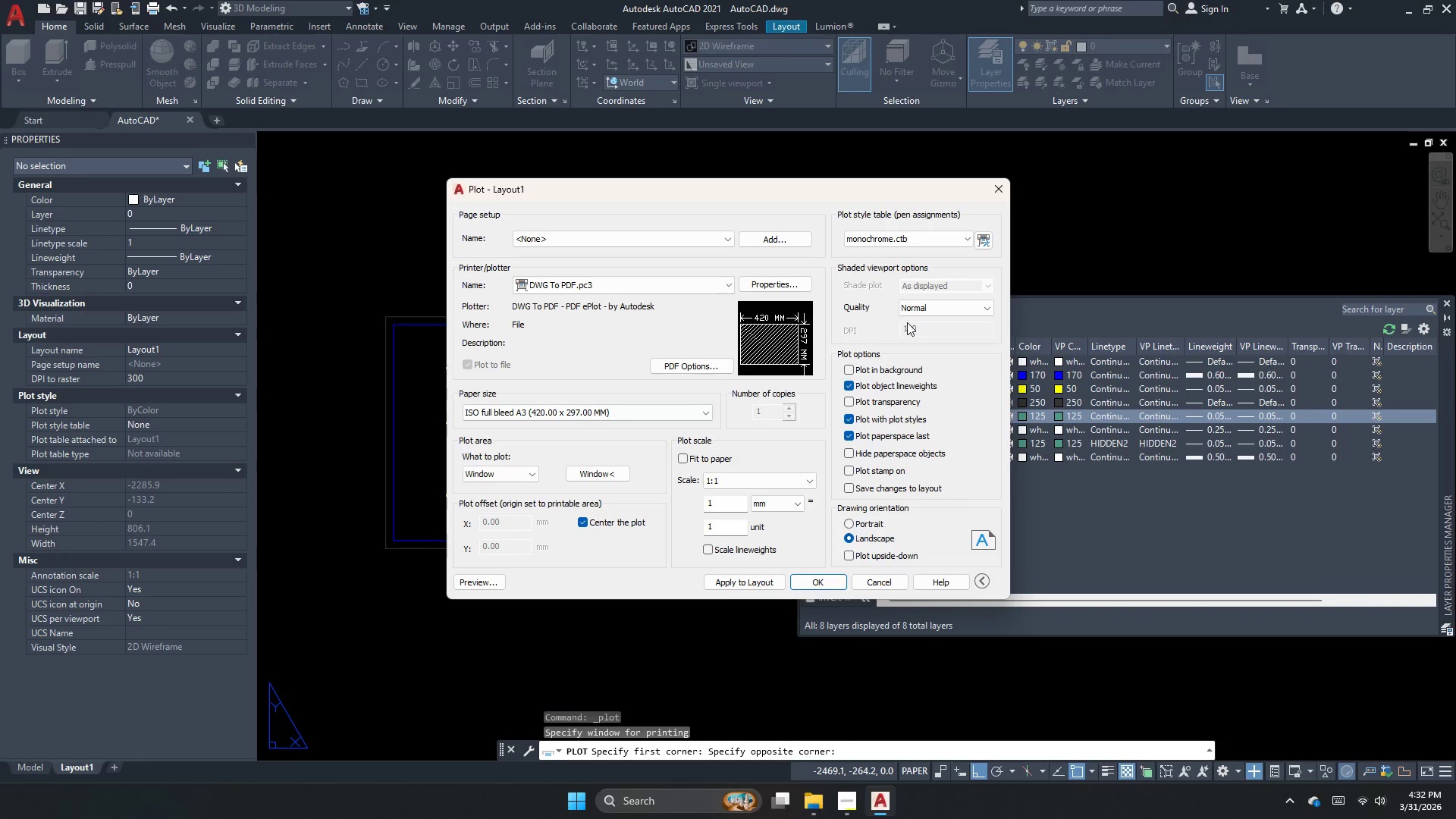 
left_click([475, 588])
 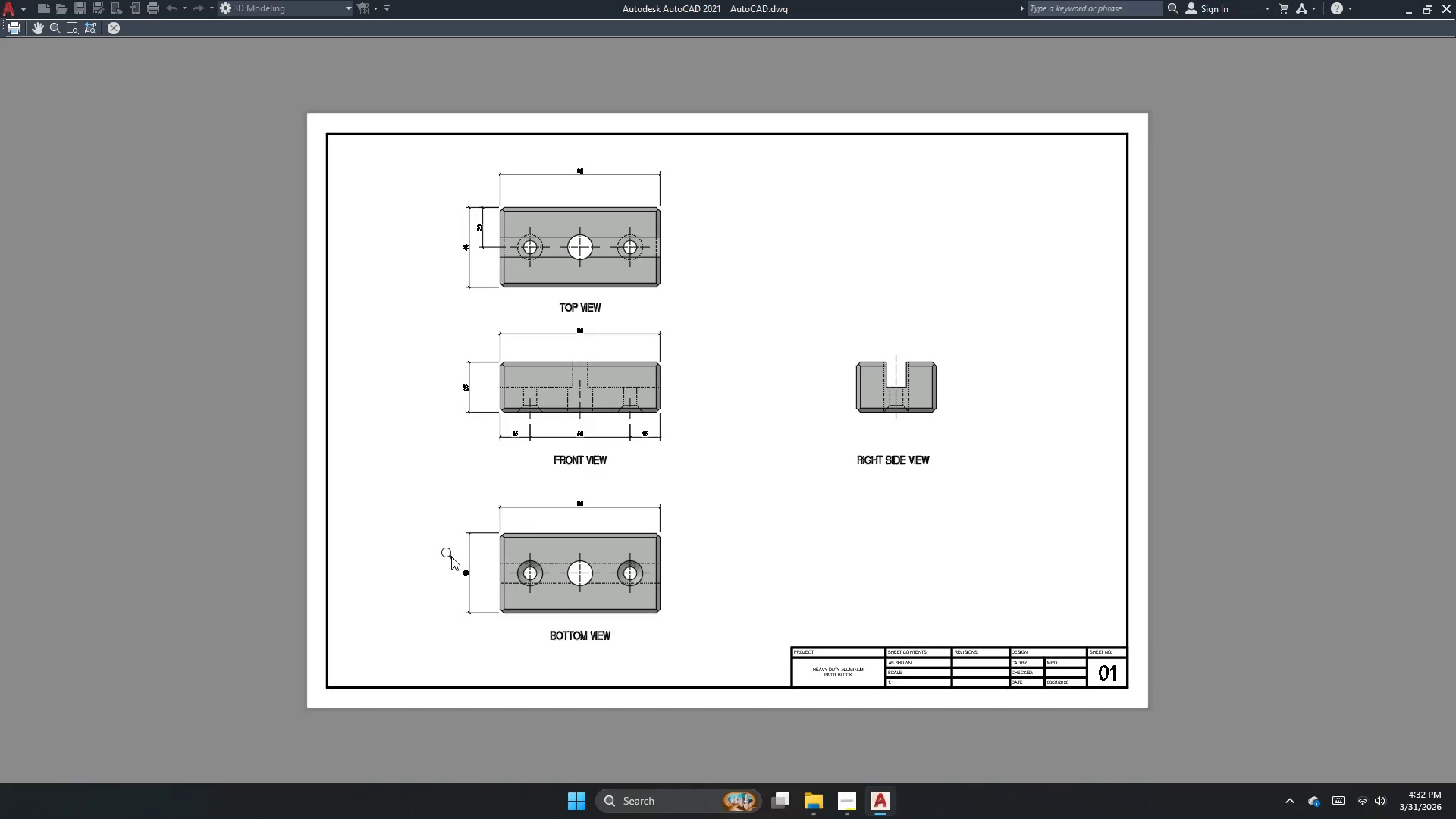 
scroll: coordinate [489, 446], scroll_direction: up, amount: 4.0
 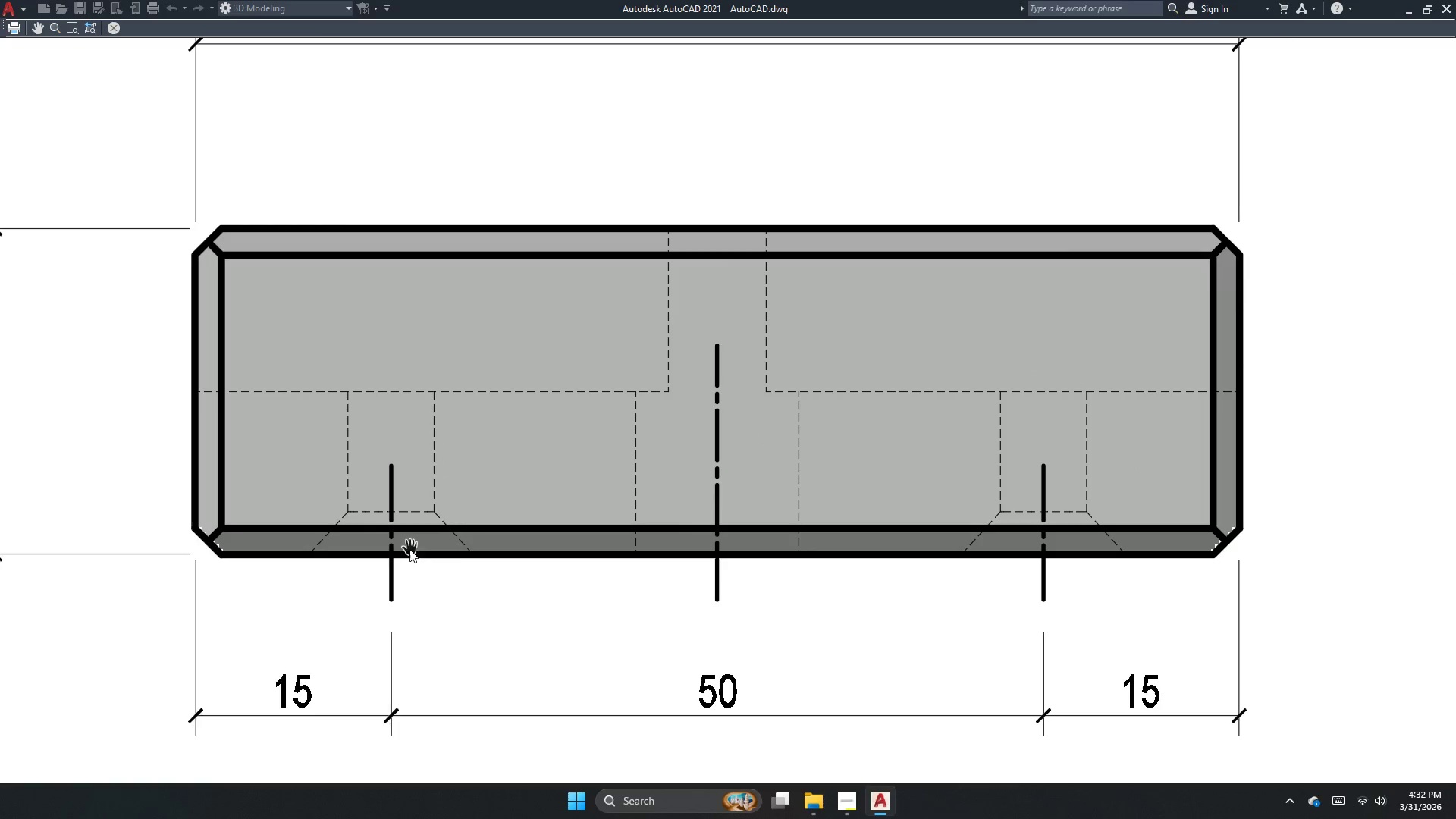 
scroll: coordinate [518, 594], scroll_direction: down, amount: 2.0
 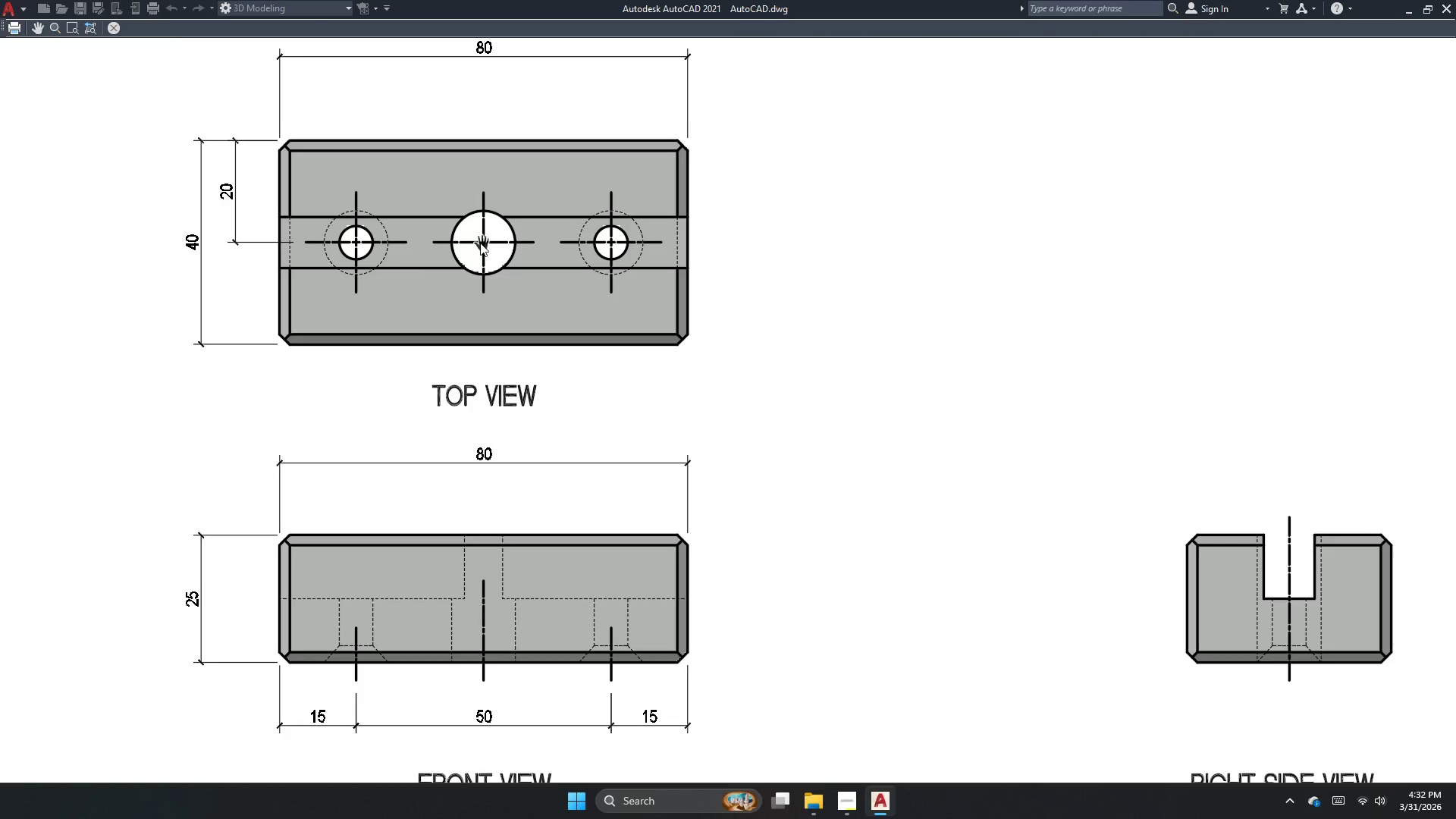 
scroll: coordinate [353, 344], scroll_direction: up, amount: 4.0
 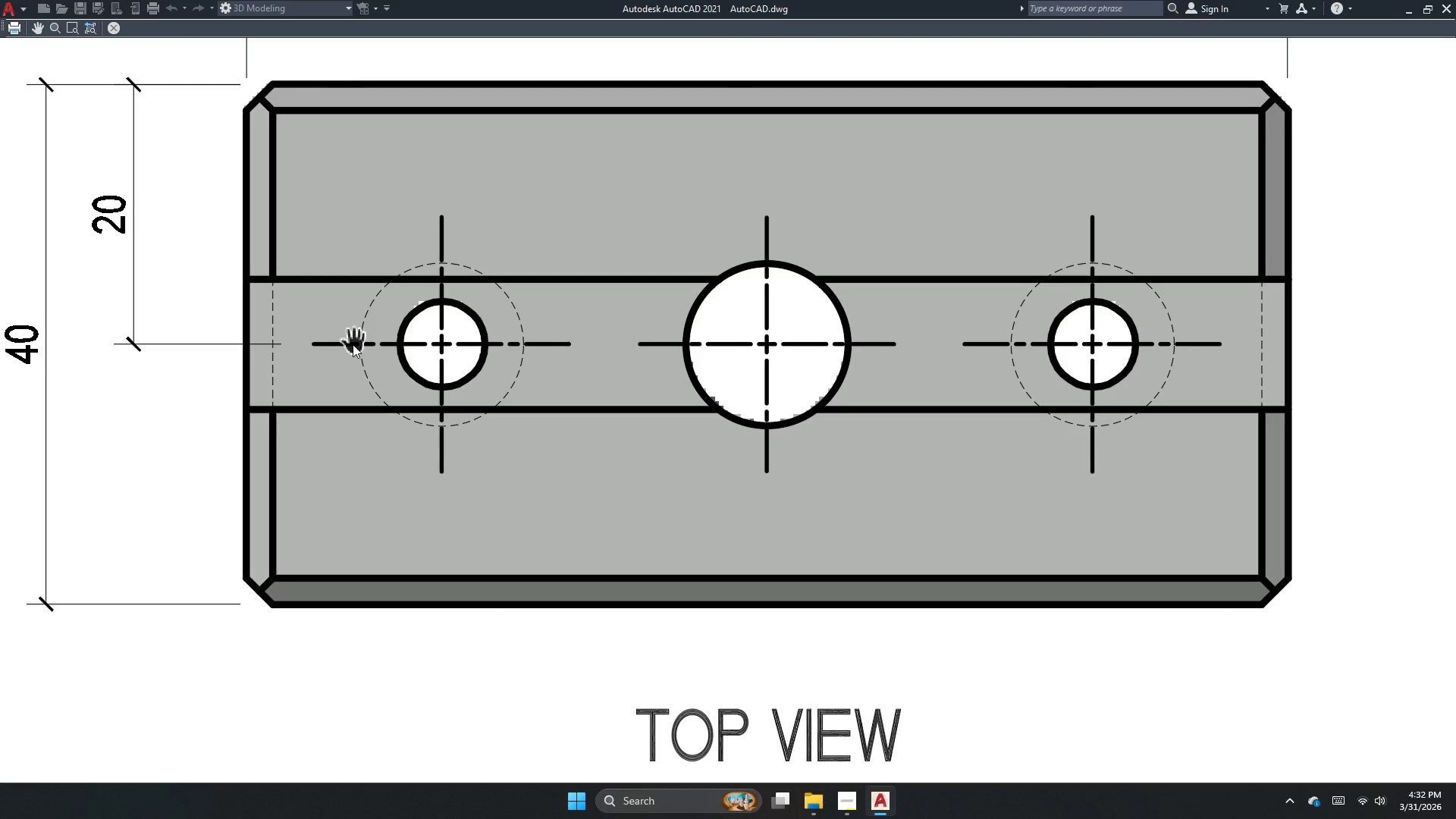 
scroll: coordinate [353, 344], scroll_direction: down, amount: 1.0
 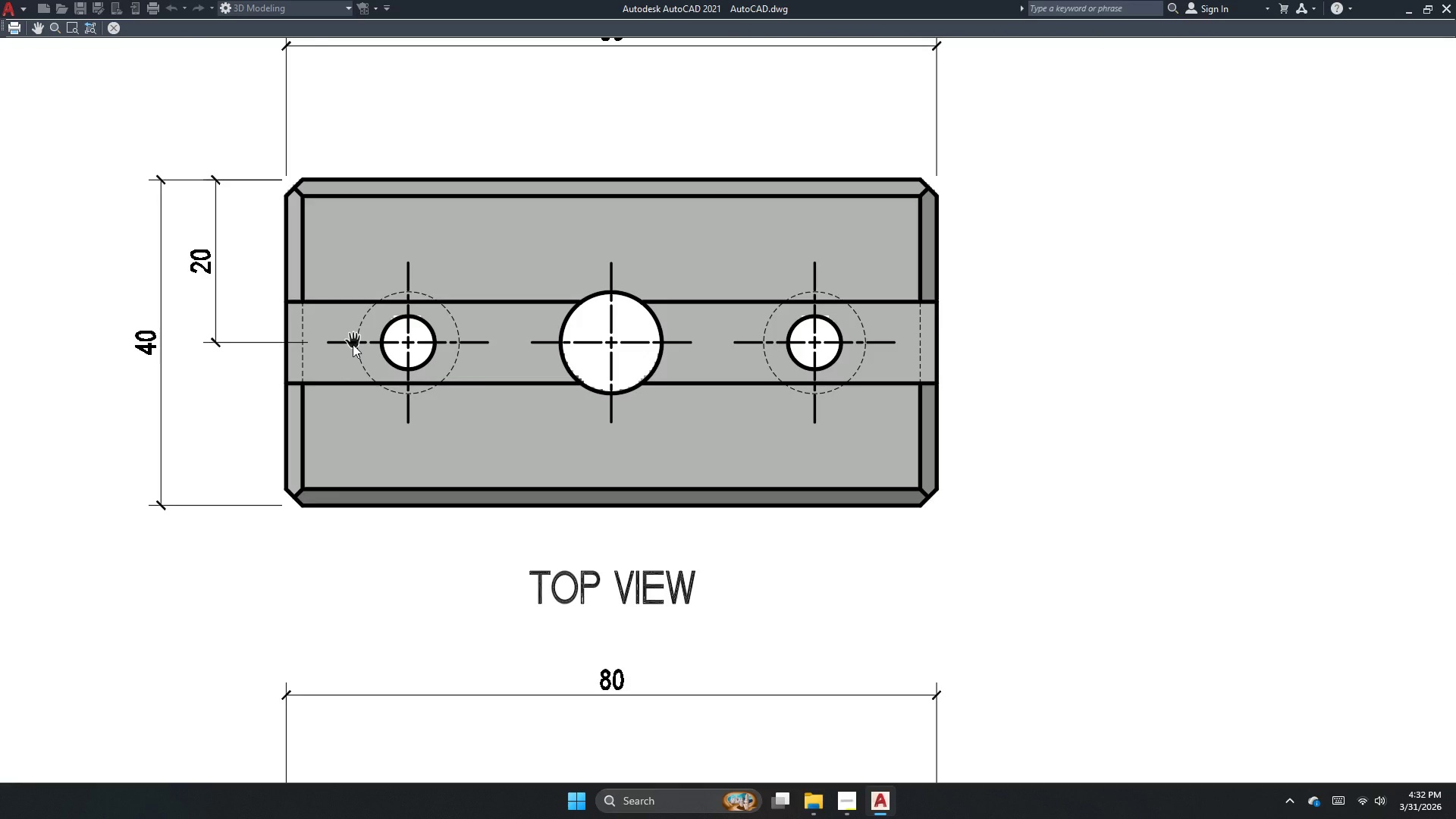 
key(Escape)
 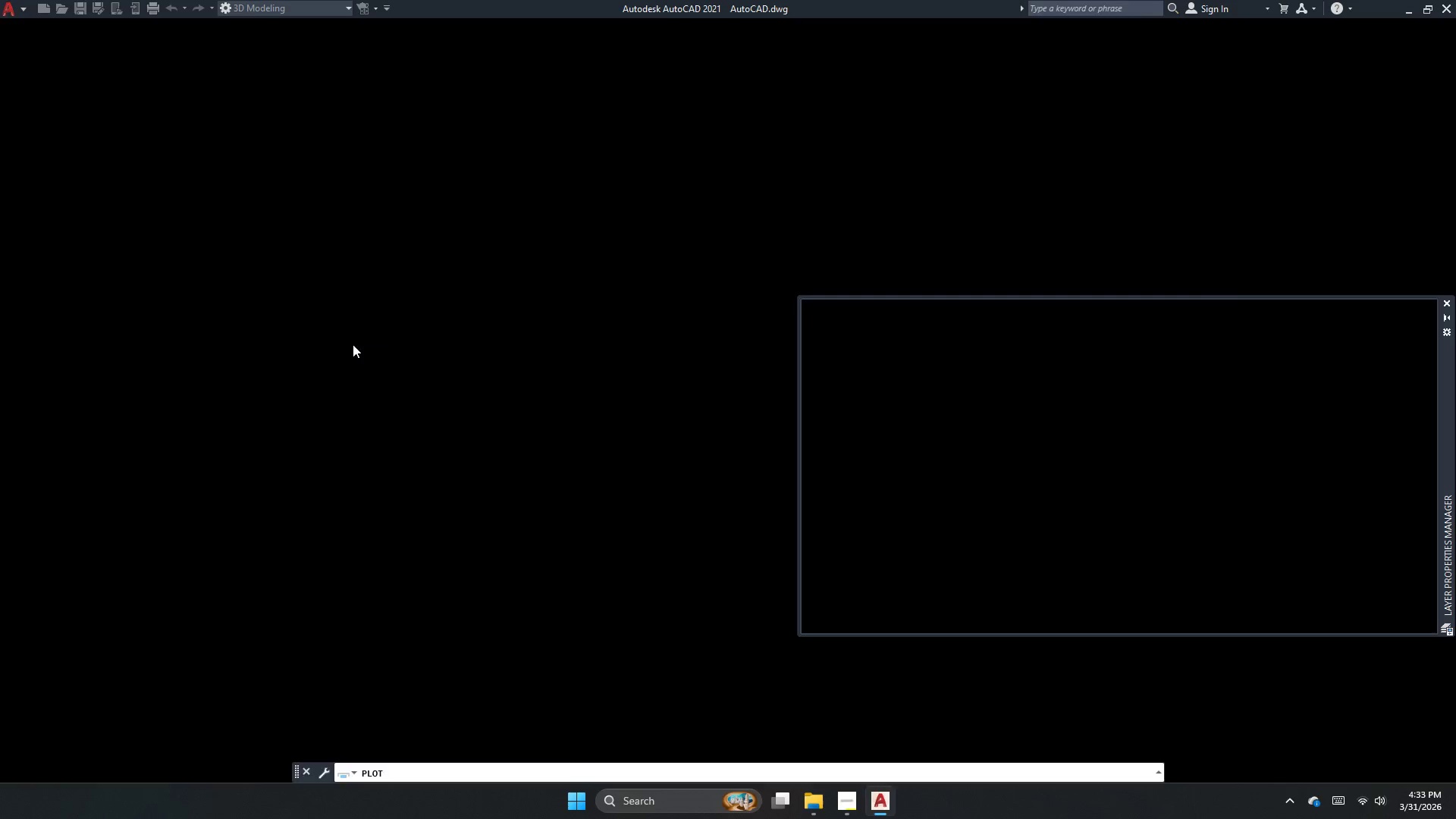 
key(Escape)
 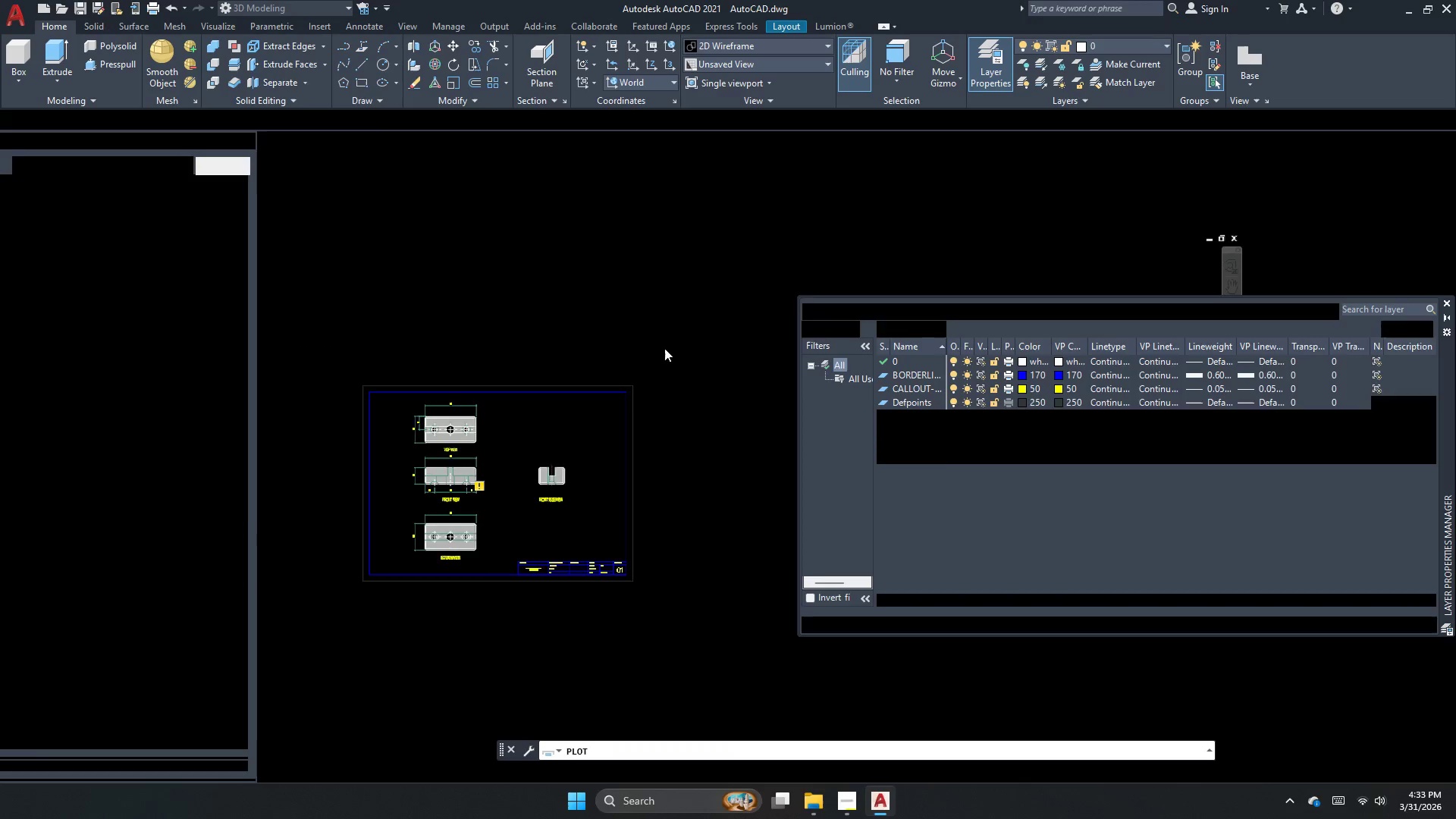 
scroll: coordinate [353, 344], scroll_direction: down, amount: 2.0
 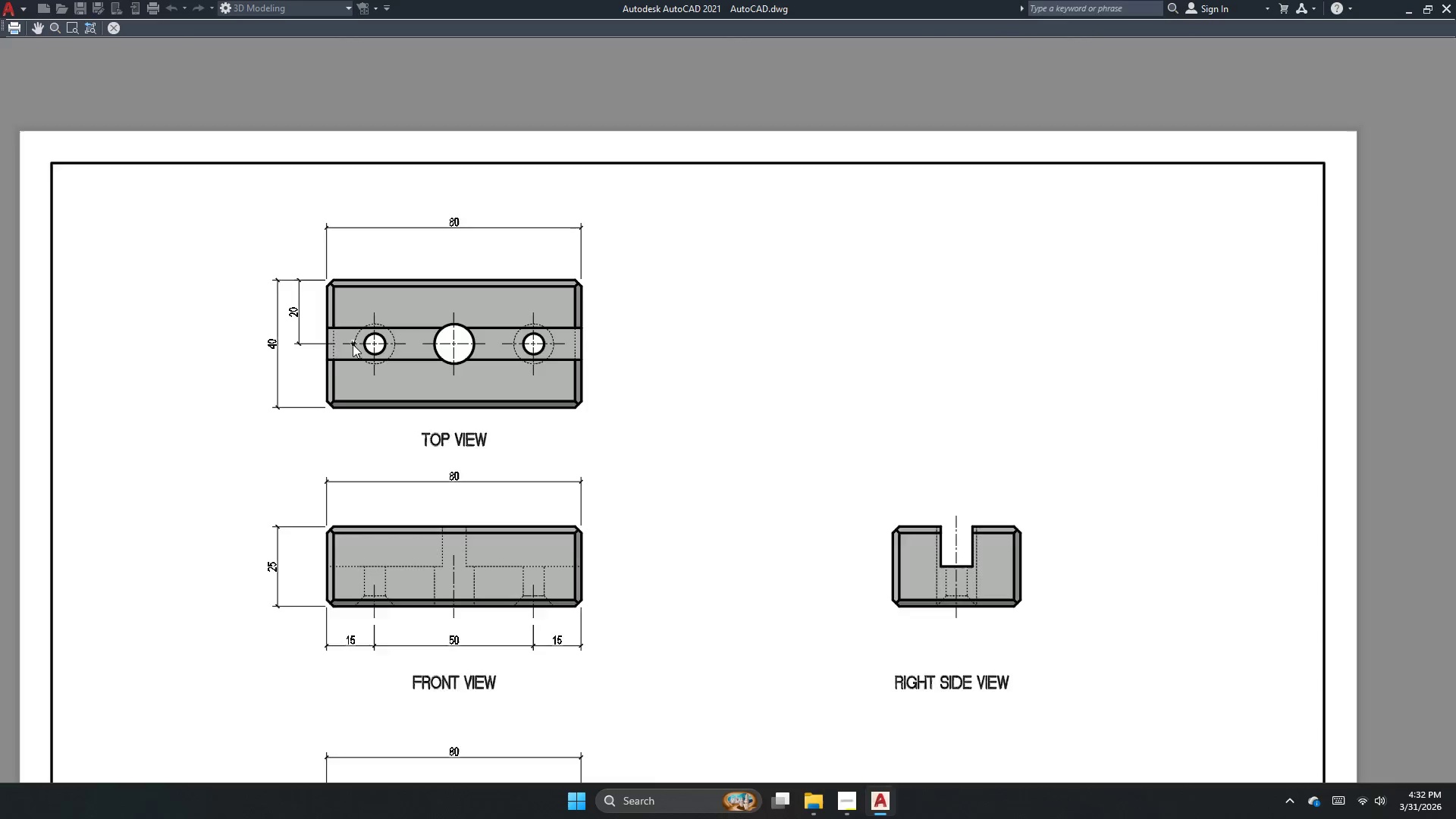 
key(Escape)
 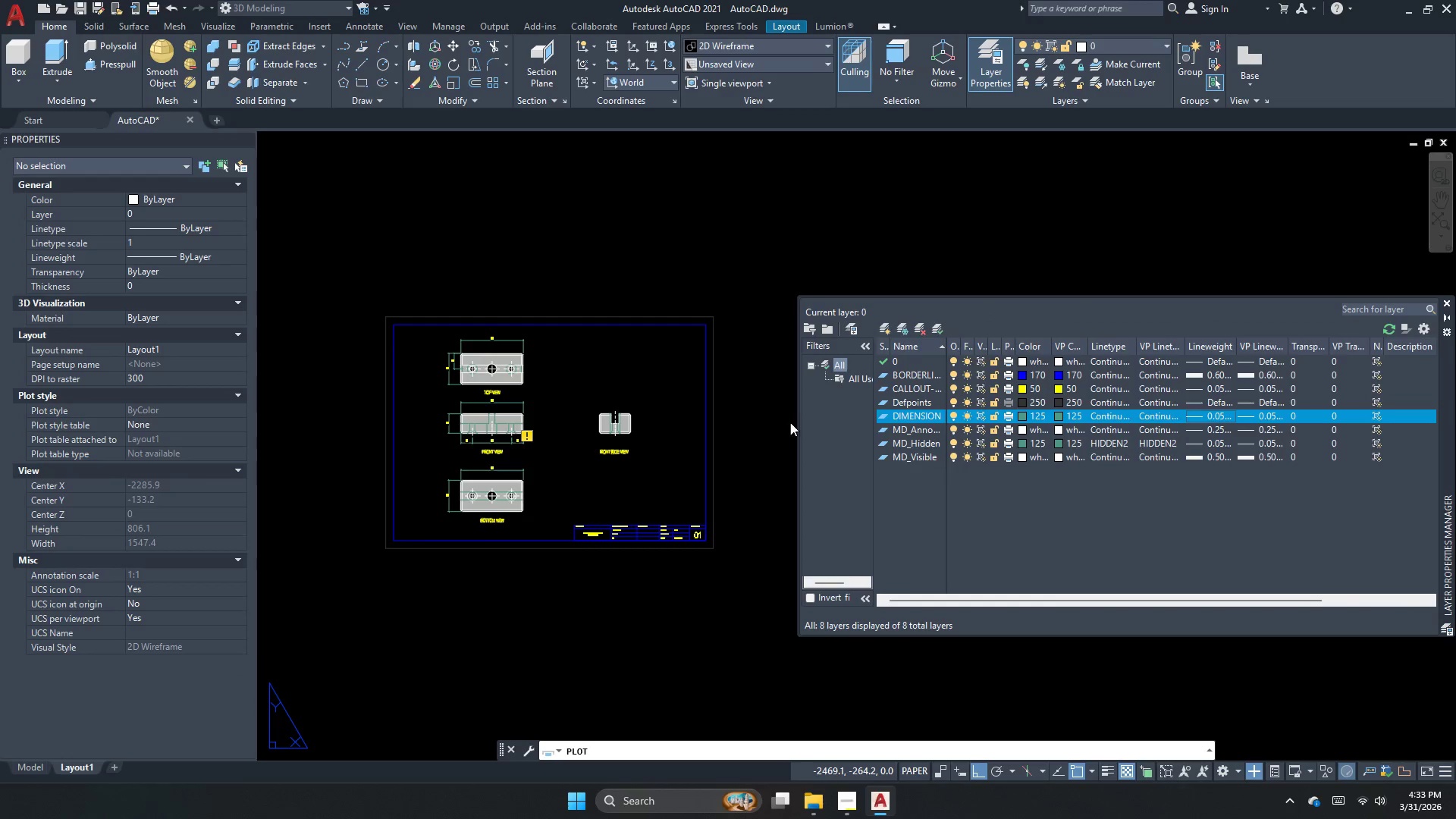 
key(Escape)
 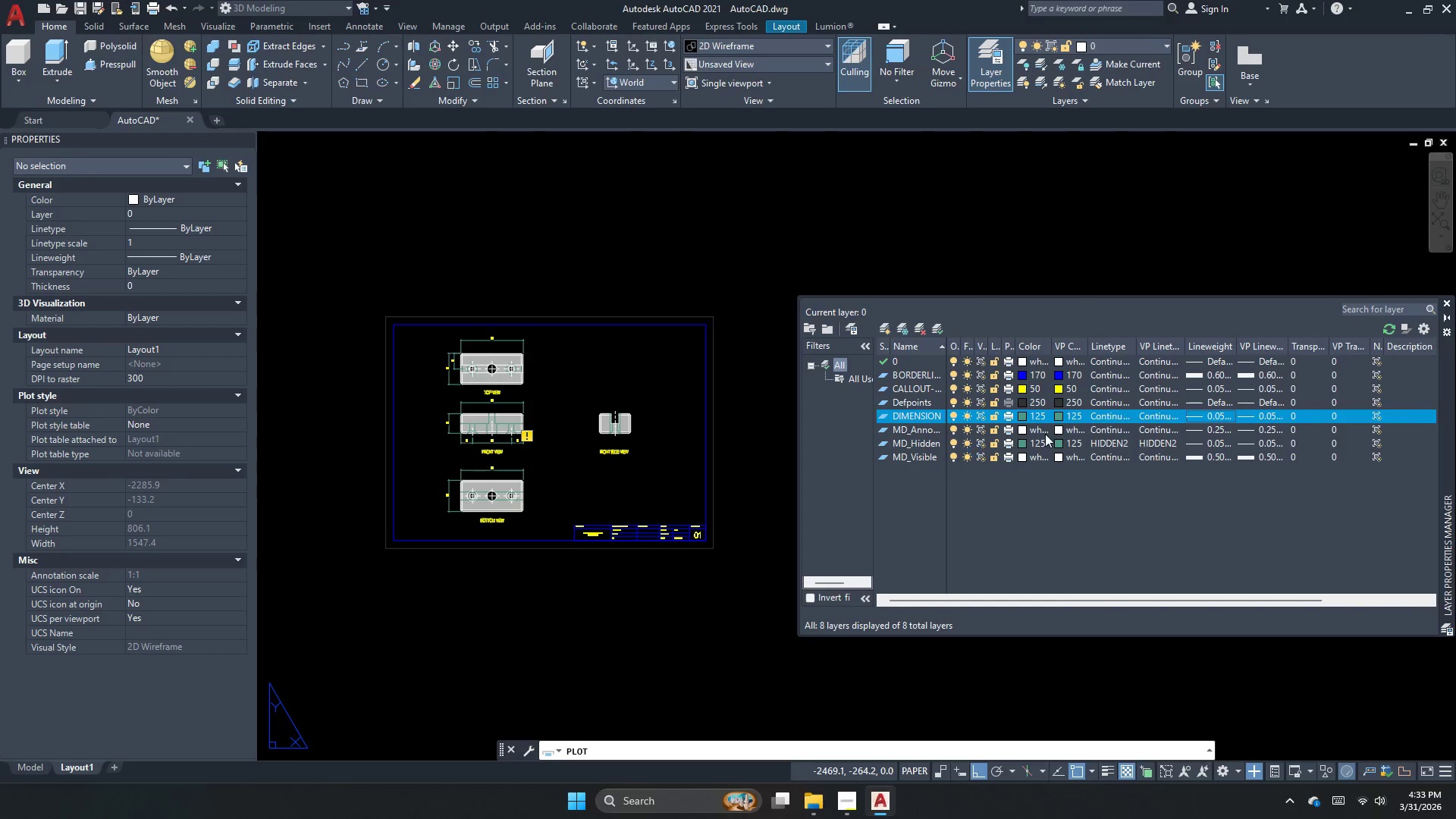 
key(Escape)
 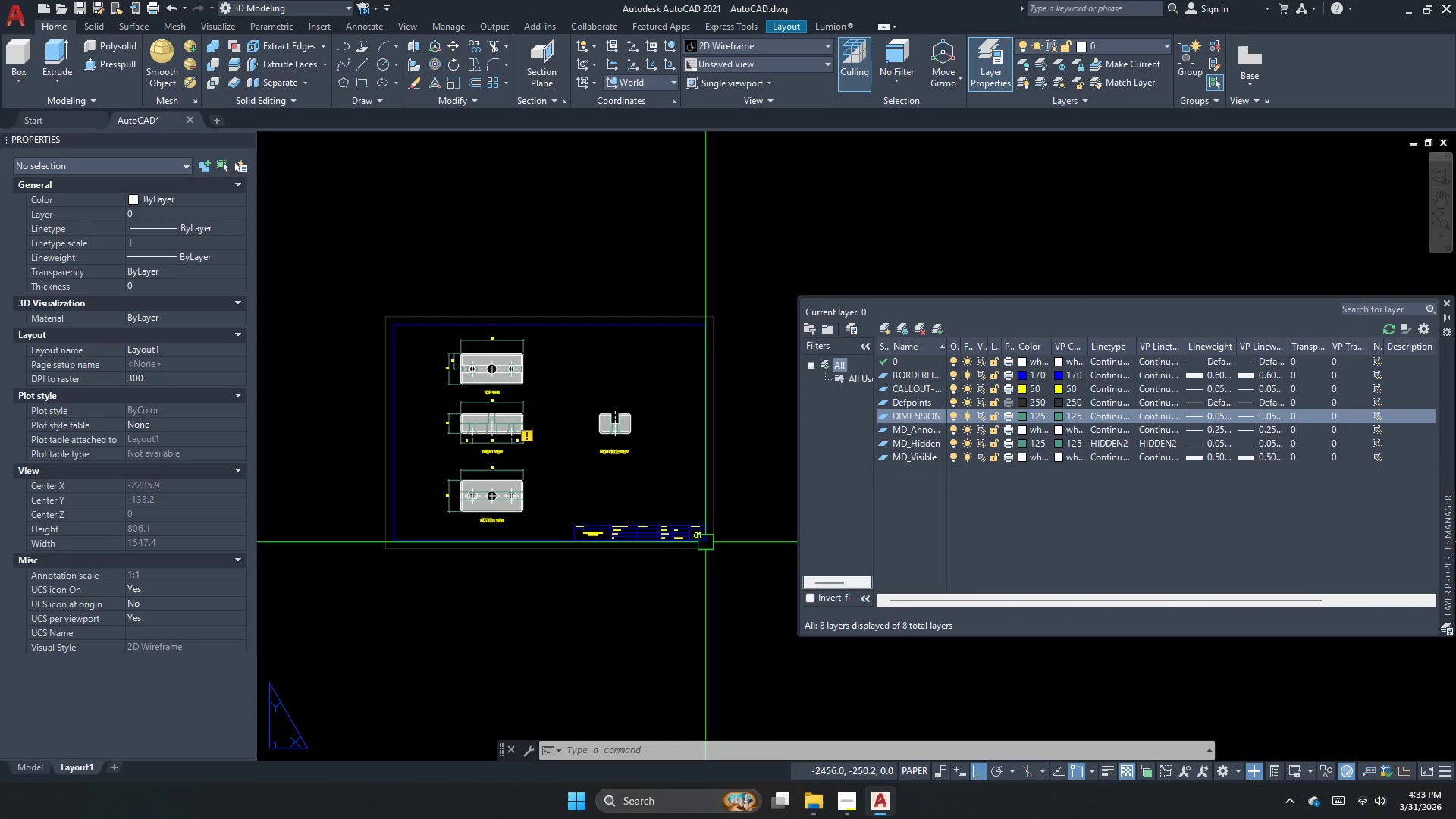 
scroll: coordinate [492, 496], scroll_direction: up, amount: 4.0
 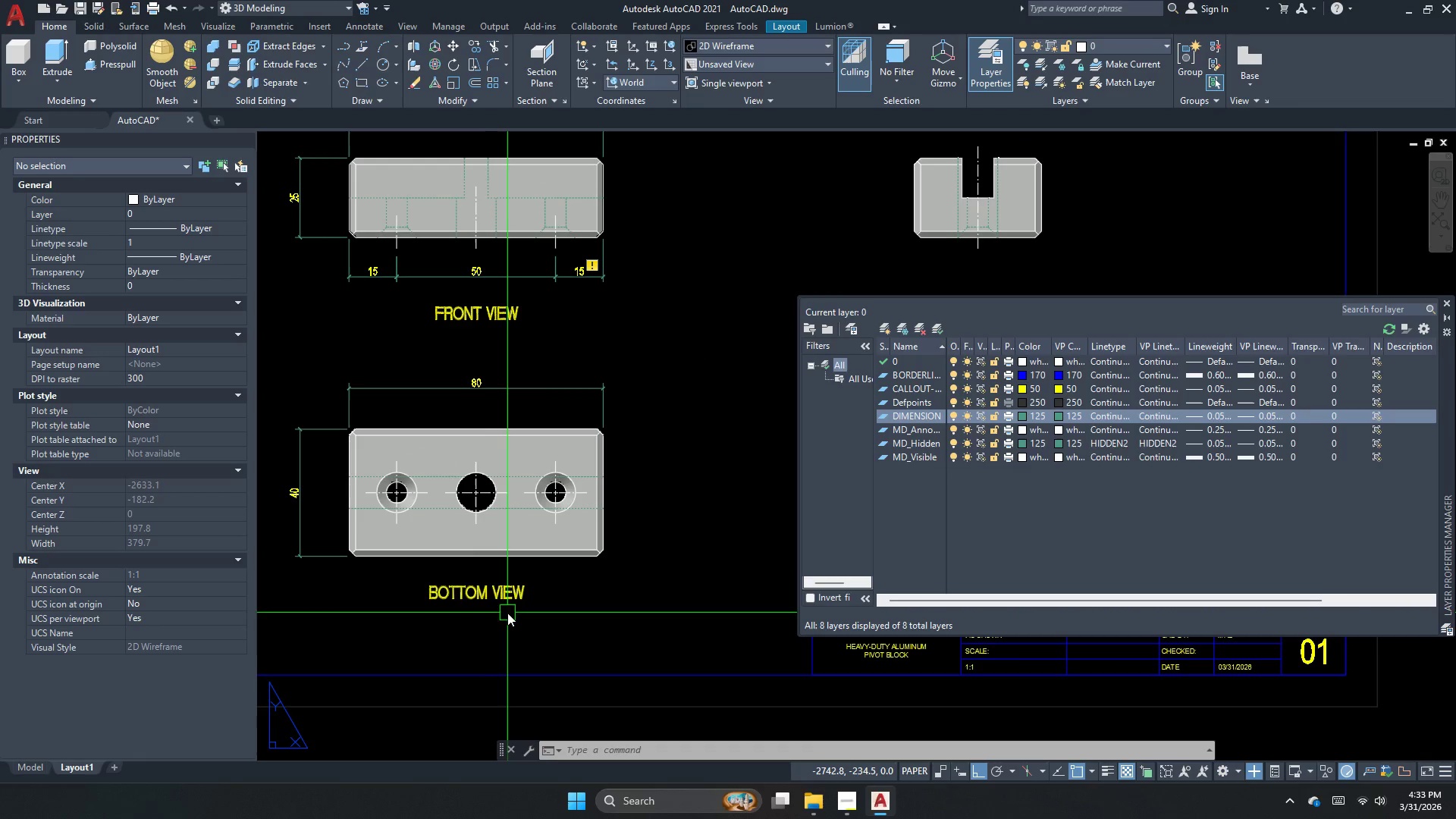 
left_click([477, 479])
 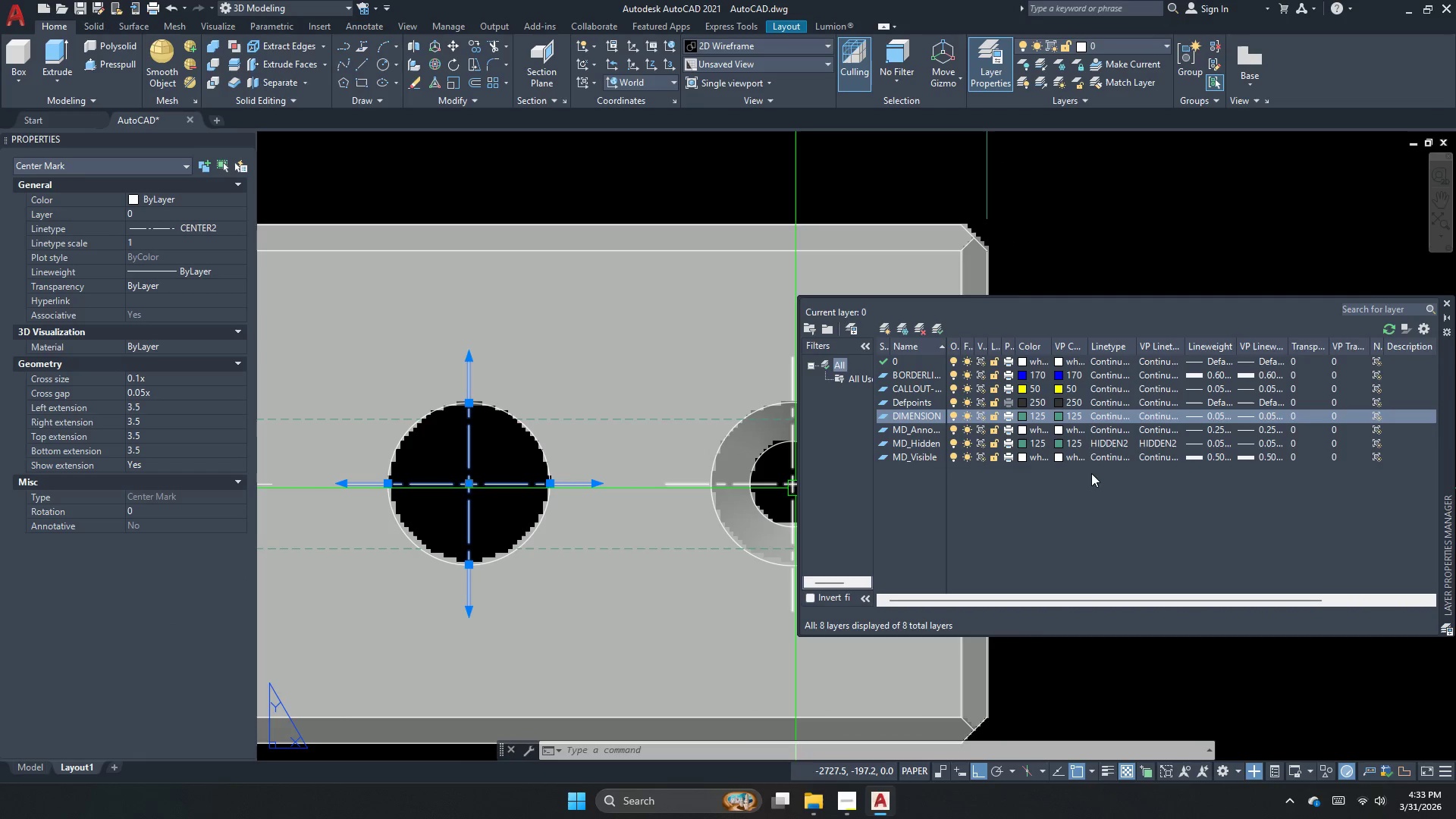 
scroll: coordinate [436, 495], scroll_direction: up, amount: 3.0
 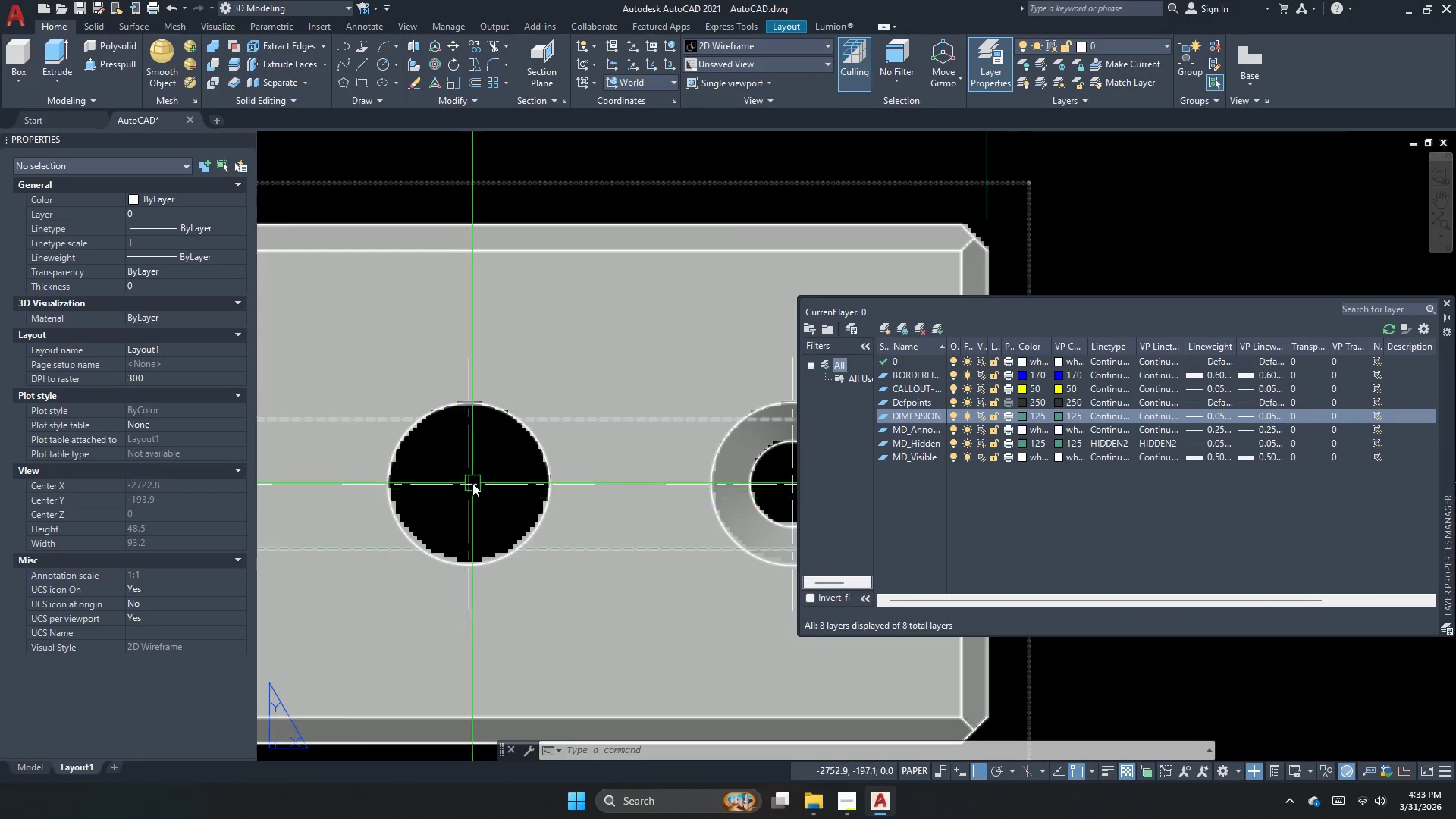 
left_click([1088, 495])
 